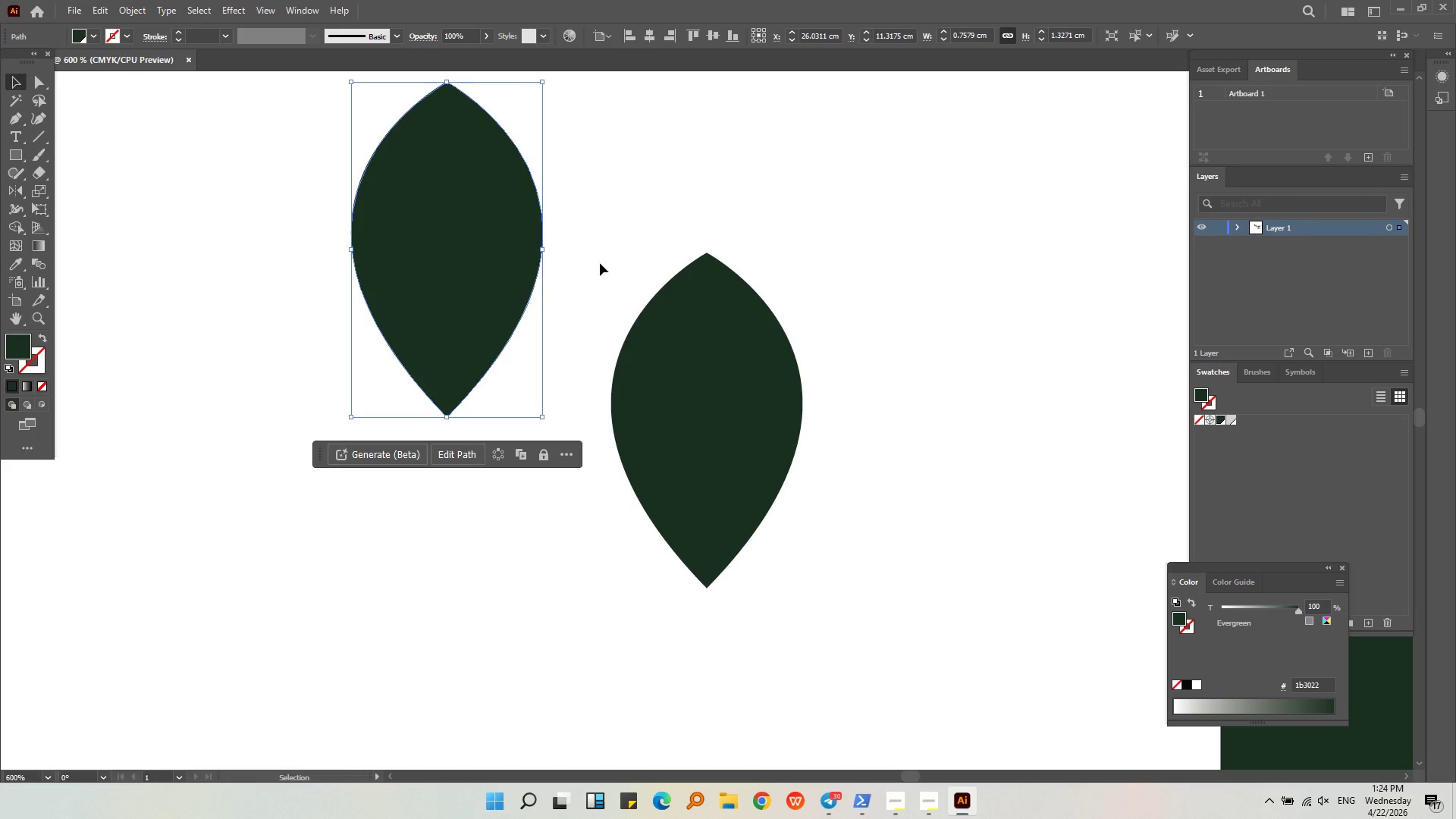 
left_click_drag(start_coordinate=[540, 247], to_coordinate=[513, 249])
 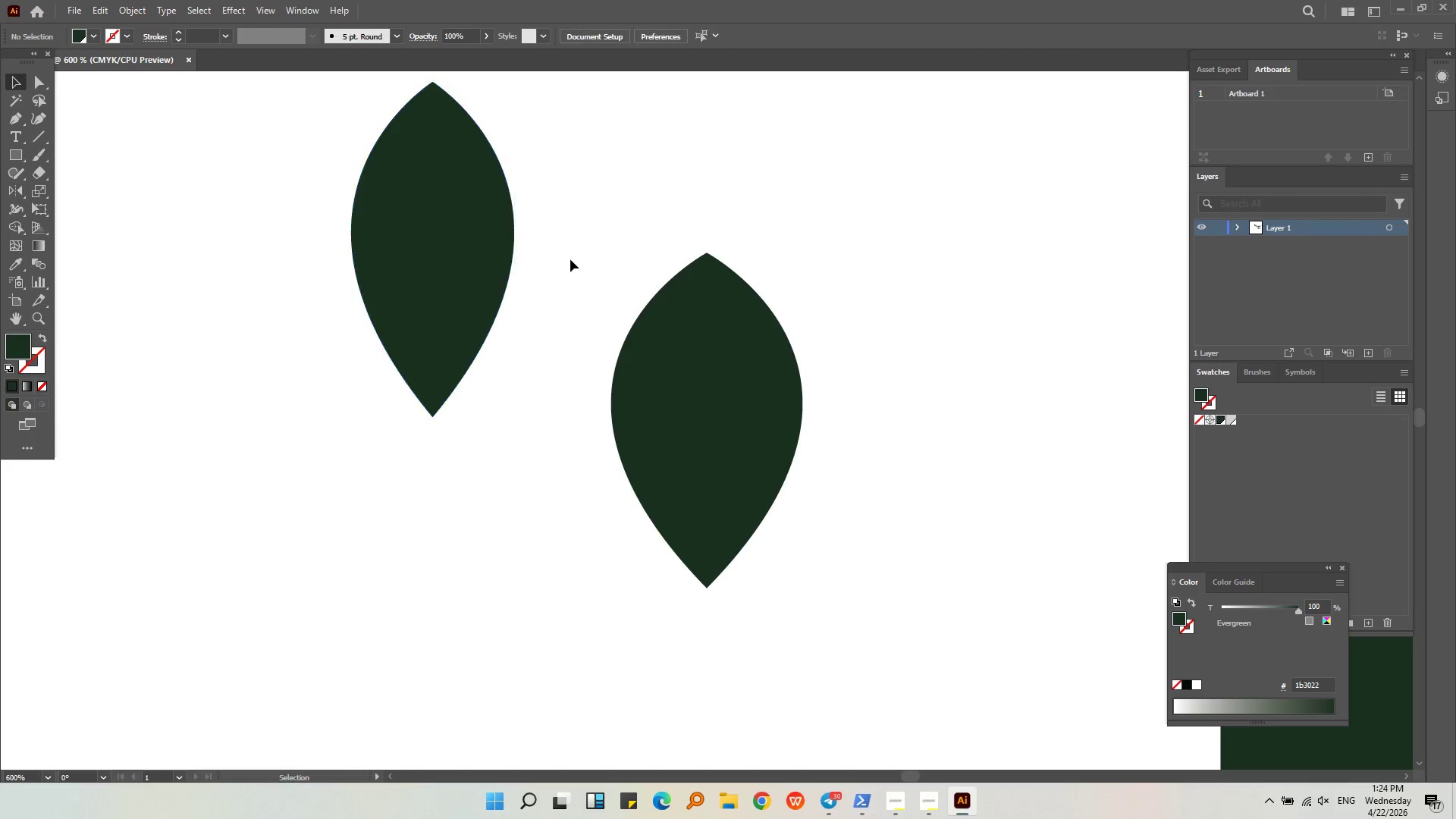 
double_click([456, 262])
 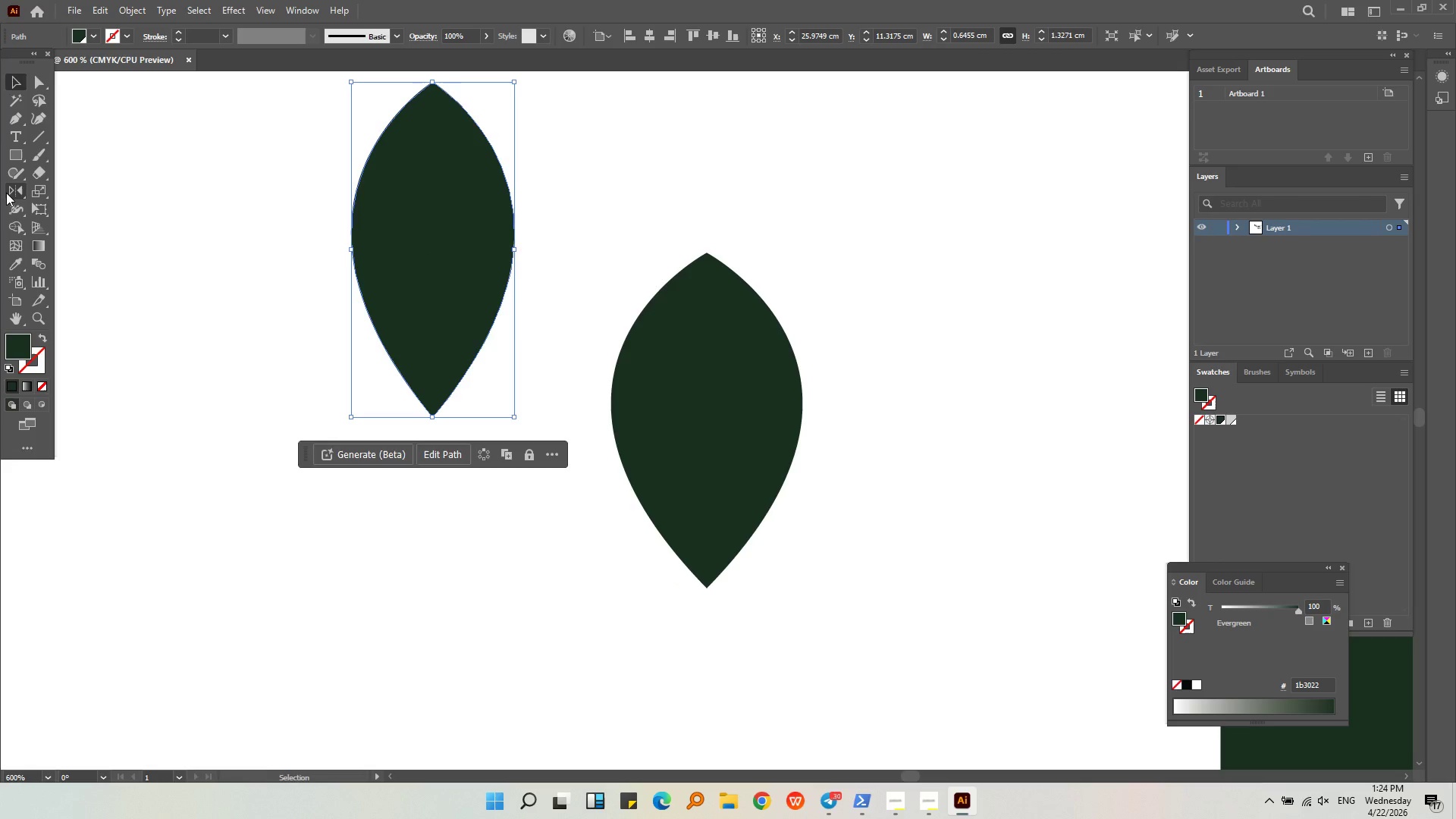 
left_click_drag(start_coordinate=[6, 193], to_coordinate=[52, 193])
 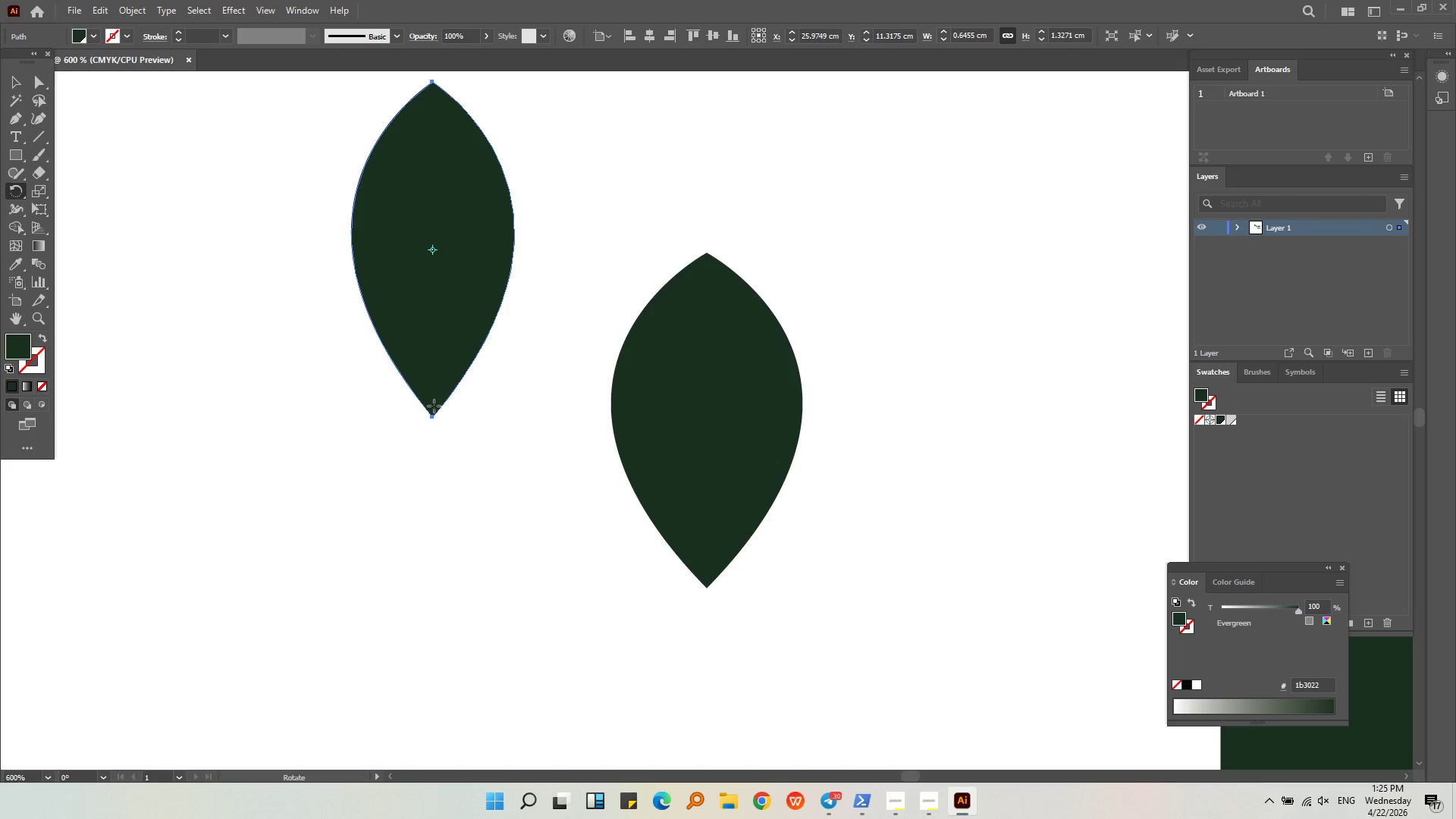 
left_click_drag(start_coordinate=[434, 406], to_coordinate=[578, 404])
 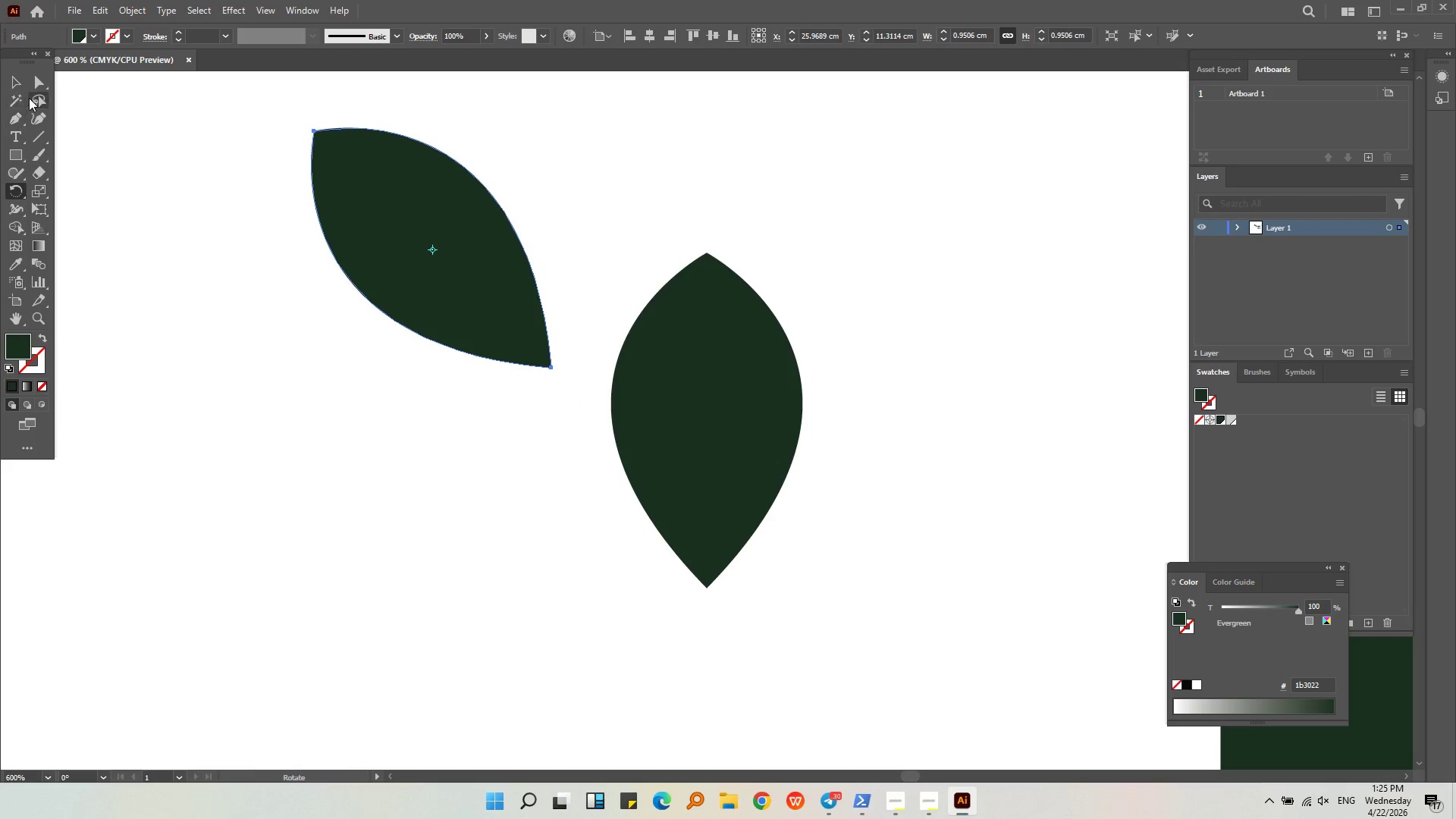 
hold_key(key=ShiftLeft, duration=0.53)
 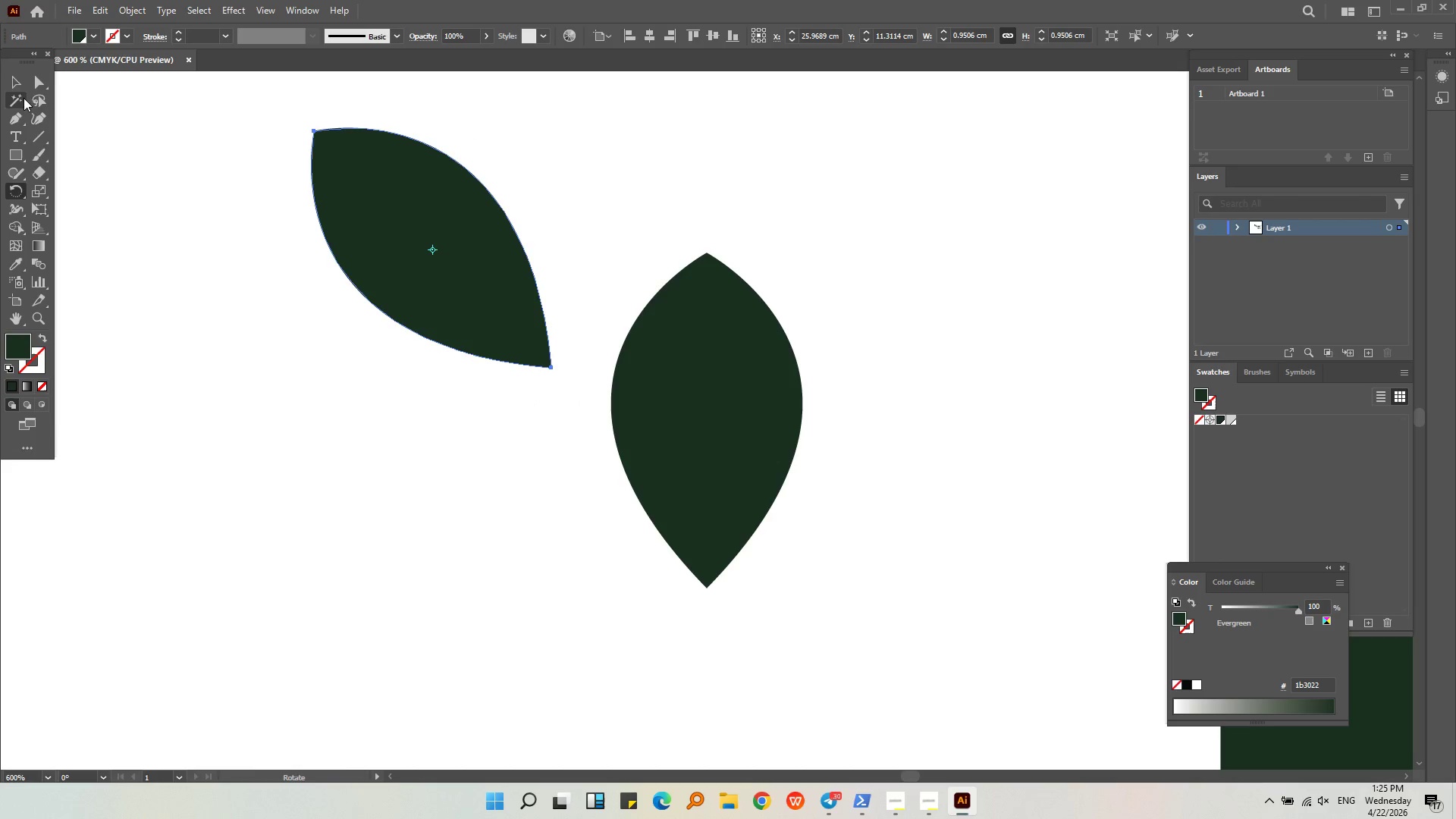 
left_click([18, 77])
 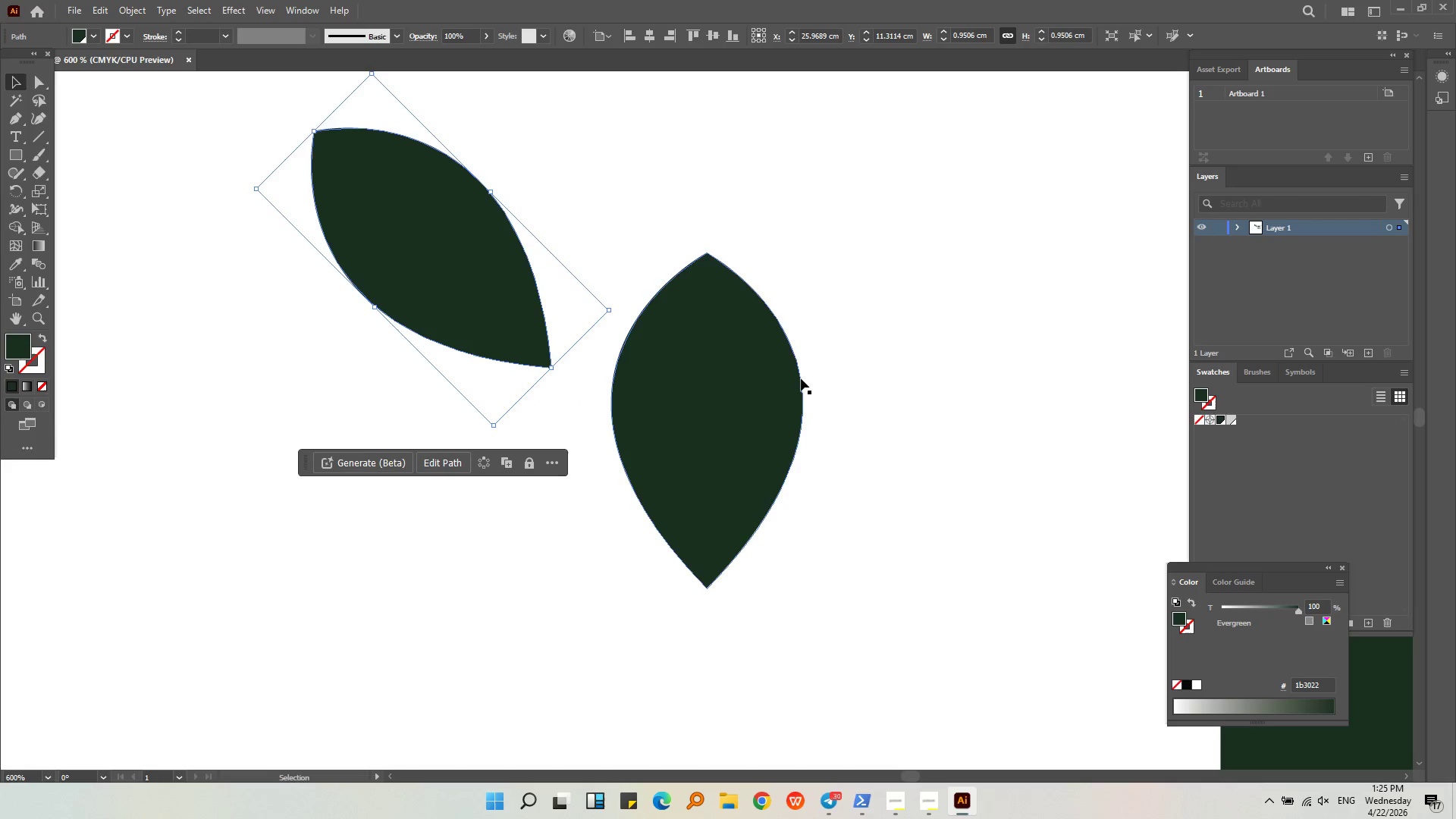 
left_click([801, 381])
 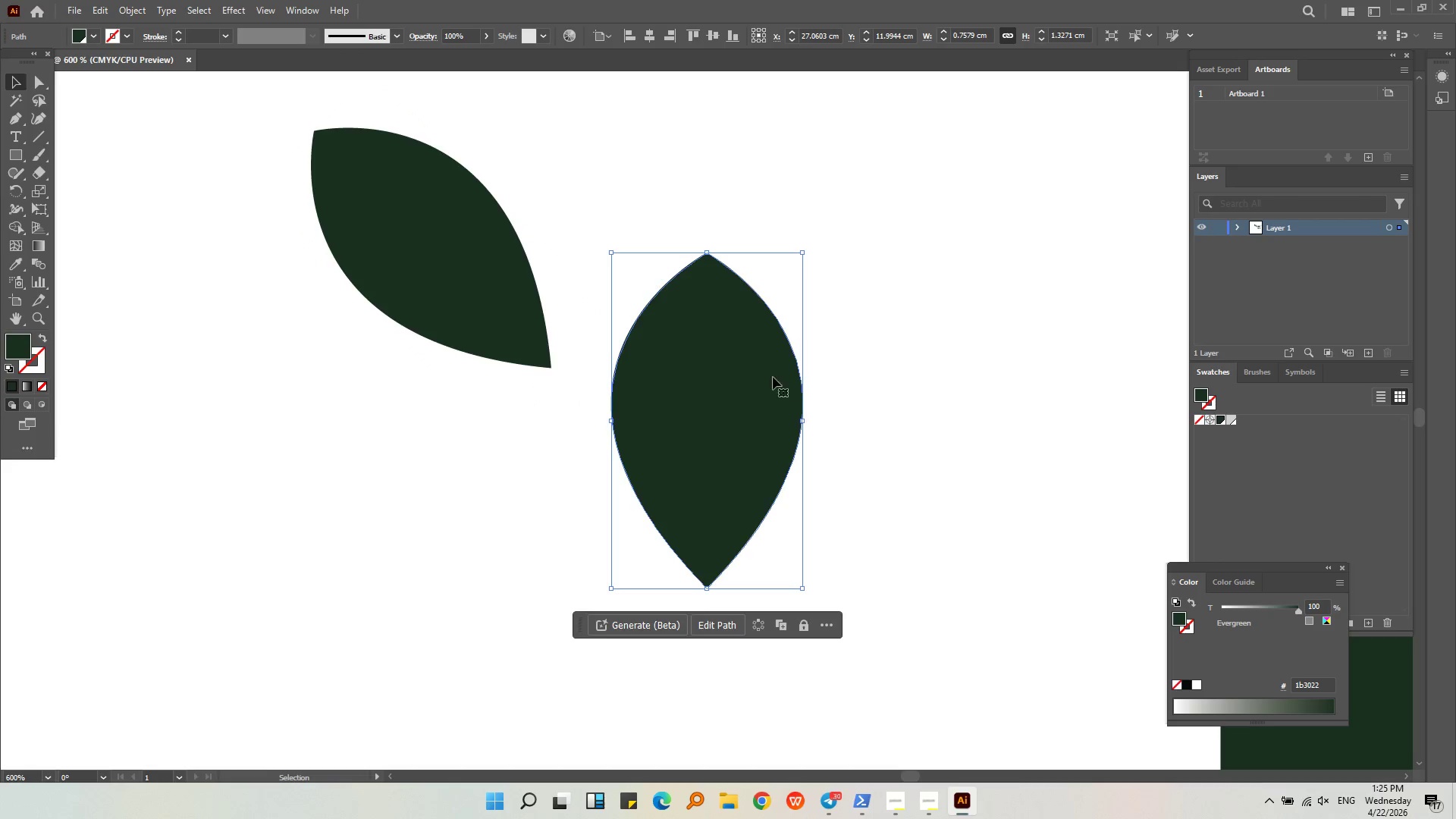 
left_click_drag(start_coordinate=[743, 398], to_coordinate=[897, 601])
 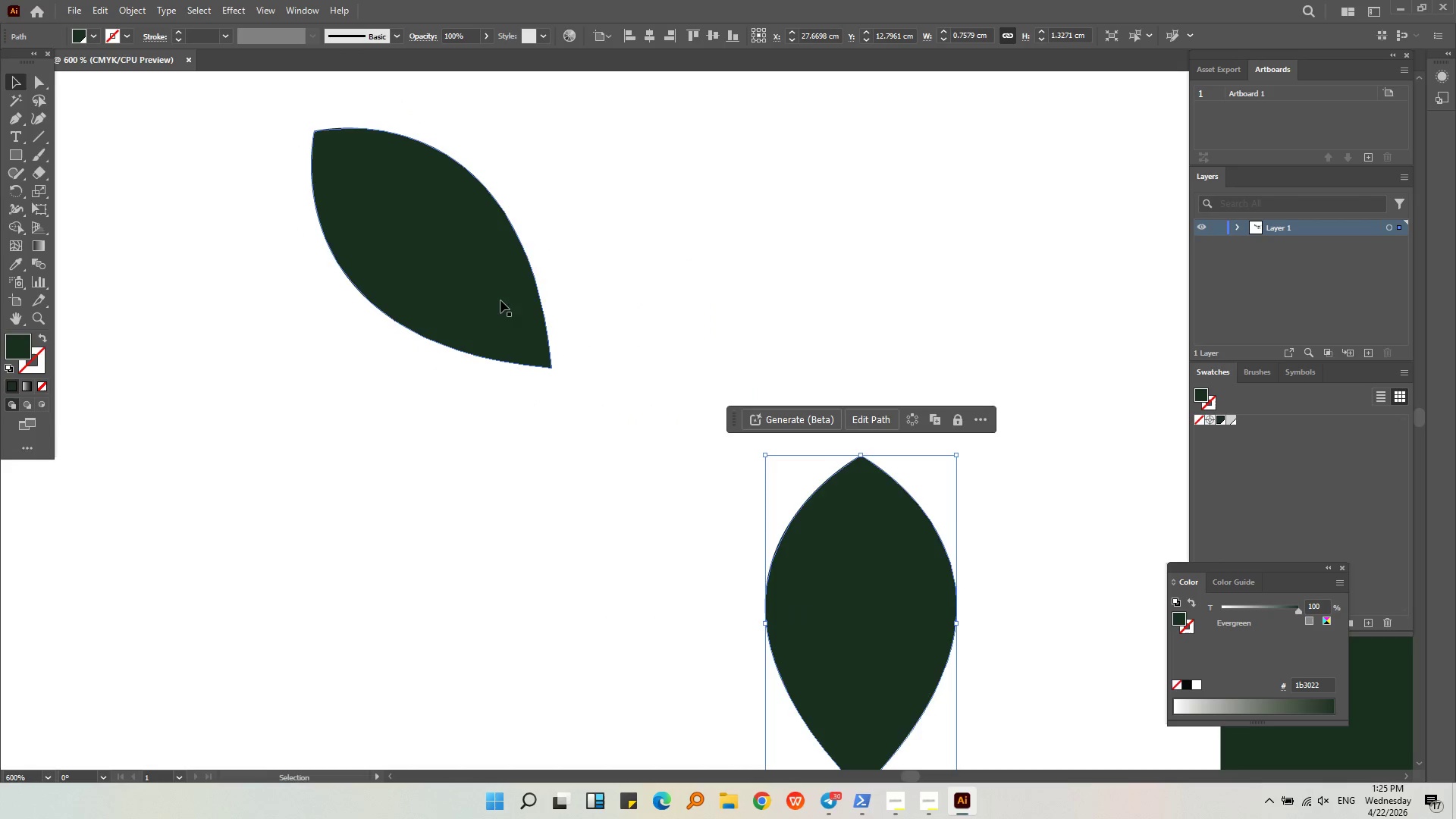 
left_click([500, 298])
 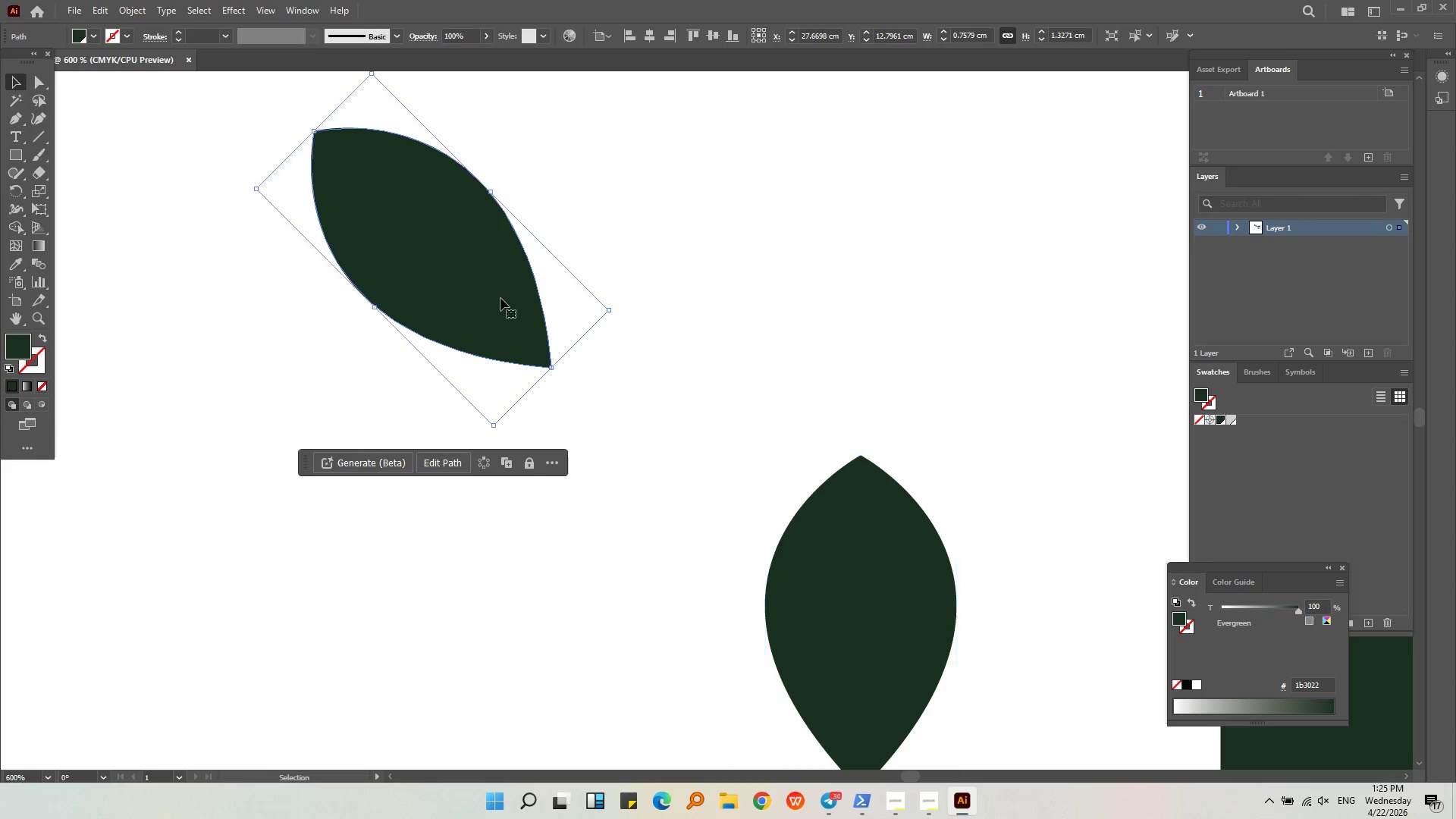 
key(Control+C)
 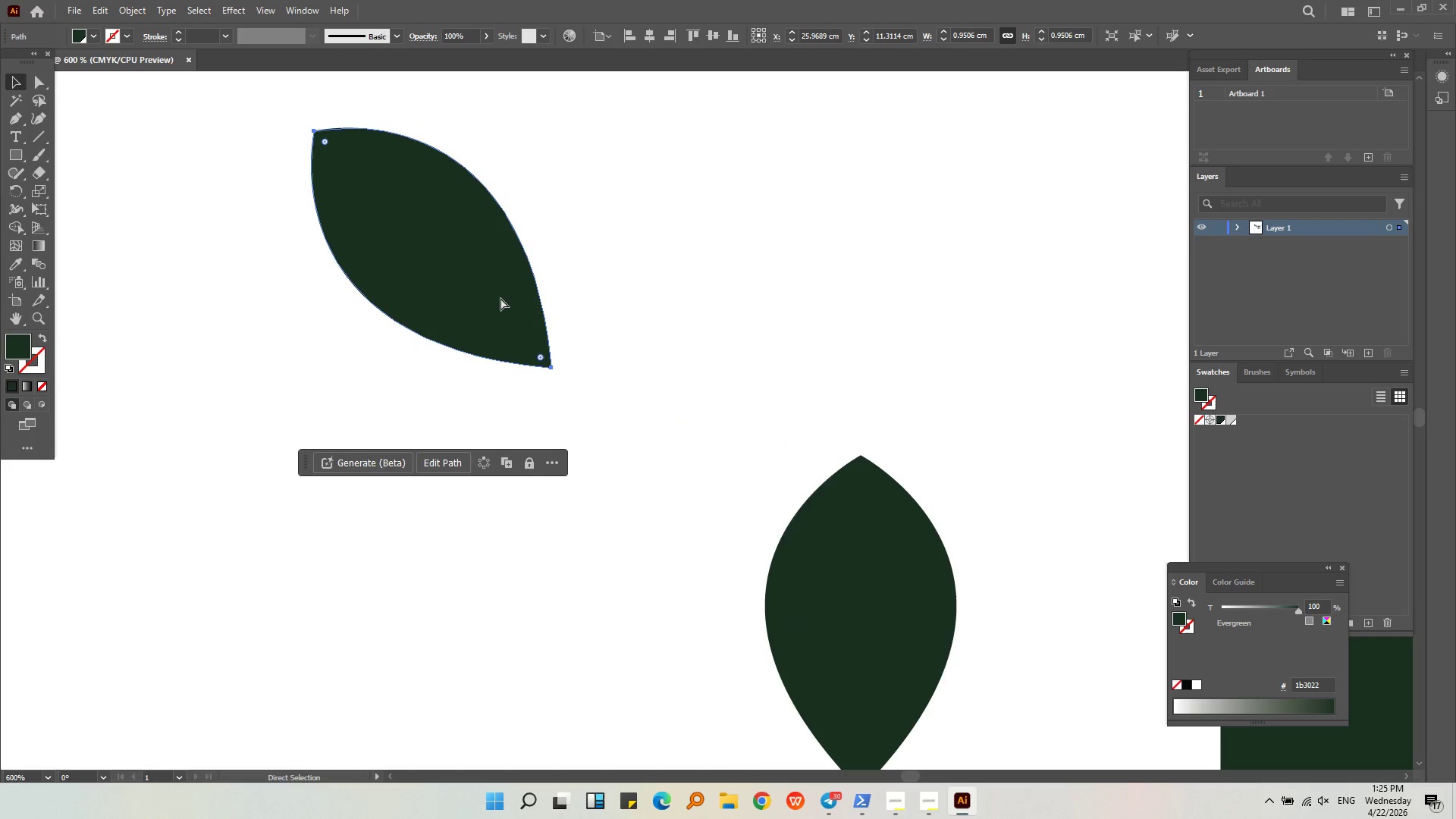 
key(Control+V)
 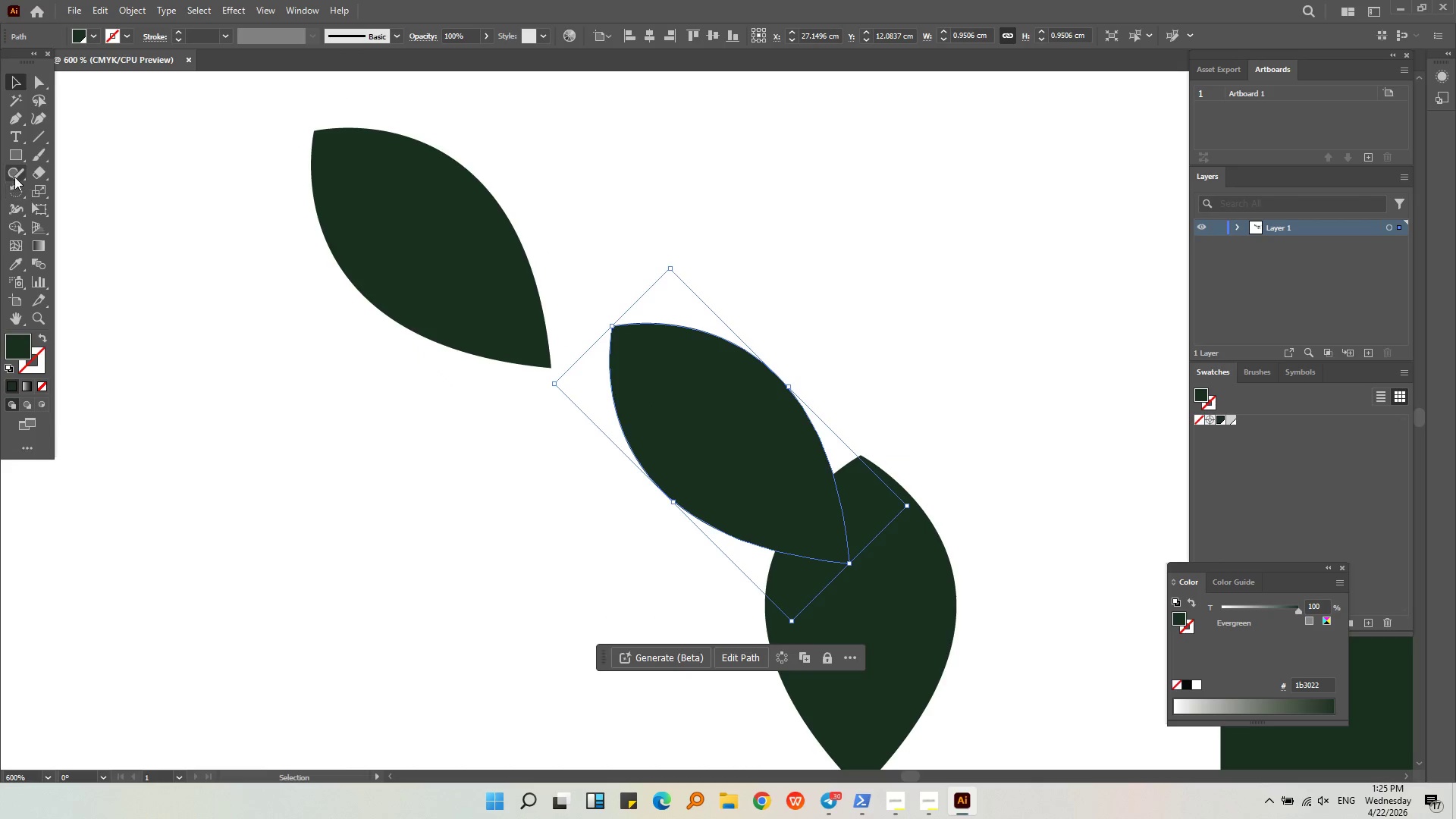 
left_click([14, 192])
 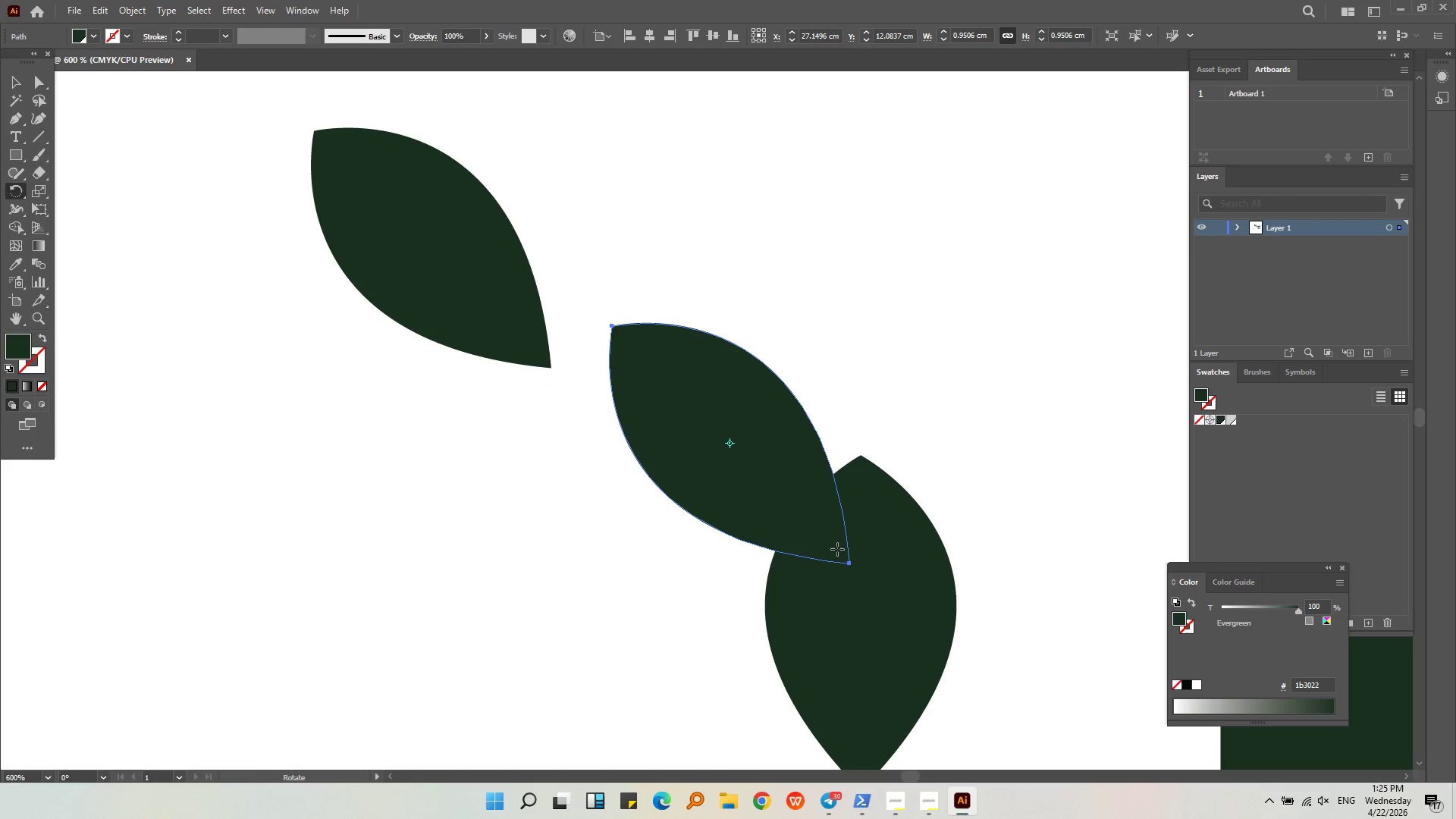 
left_click_drag(start_coordinate=[828, 541], to_coordinate=[584, 624])
 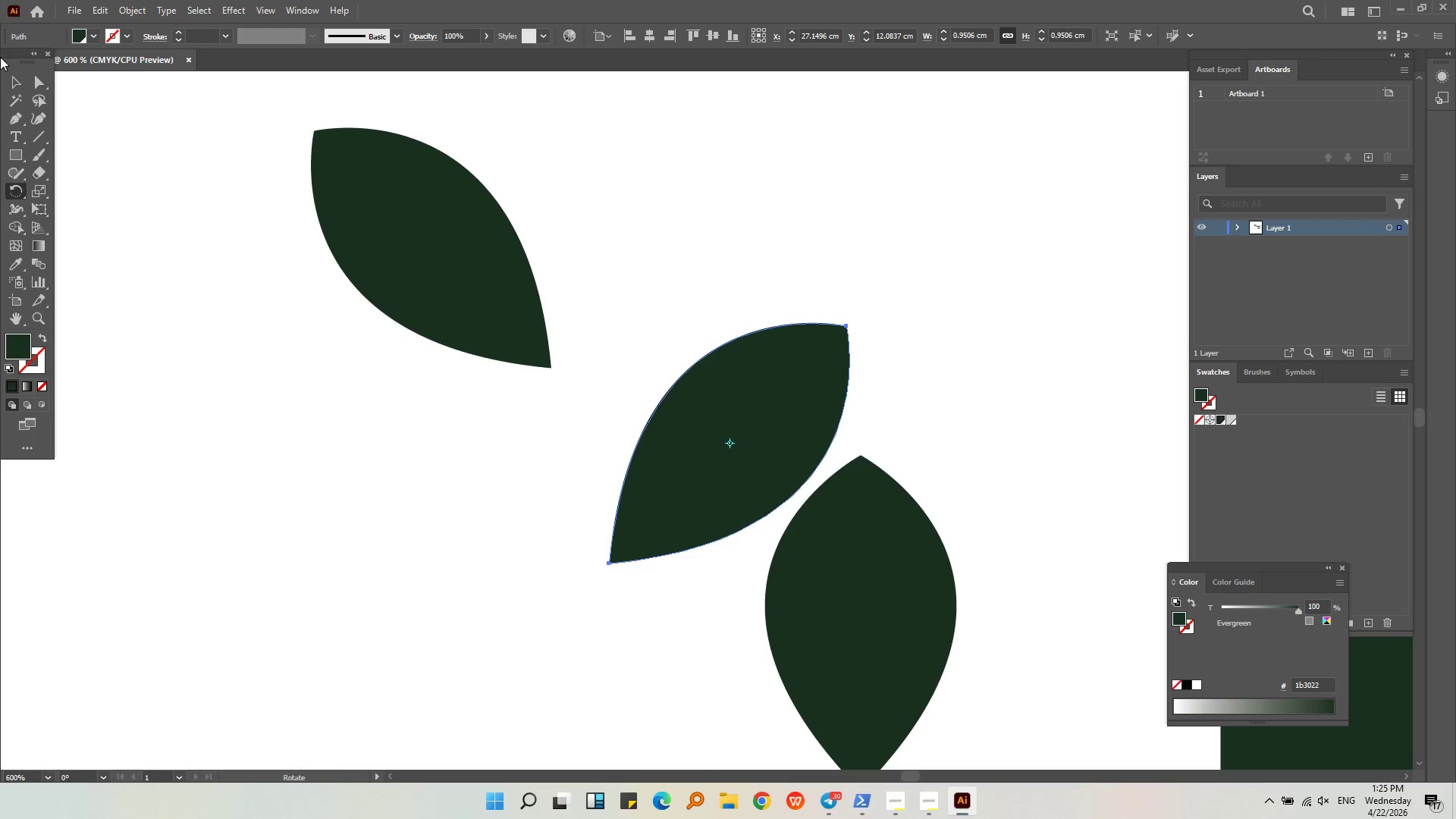 
hold_key(key=ShiftLeft, duration=0.5)
 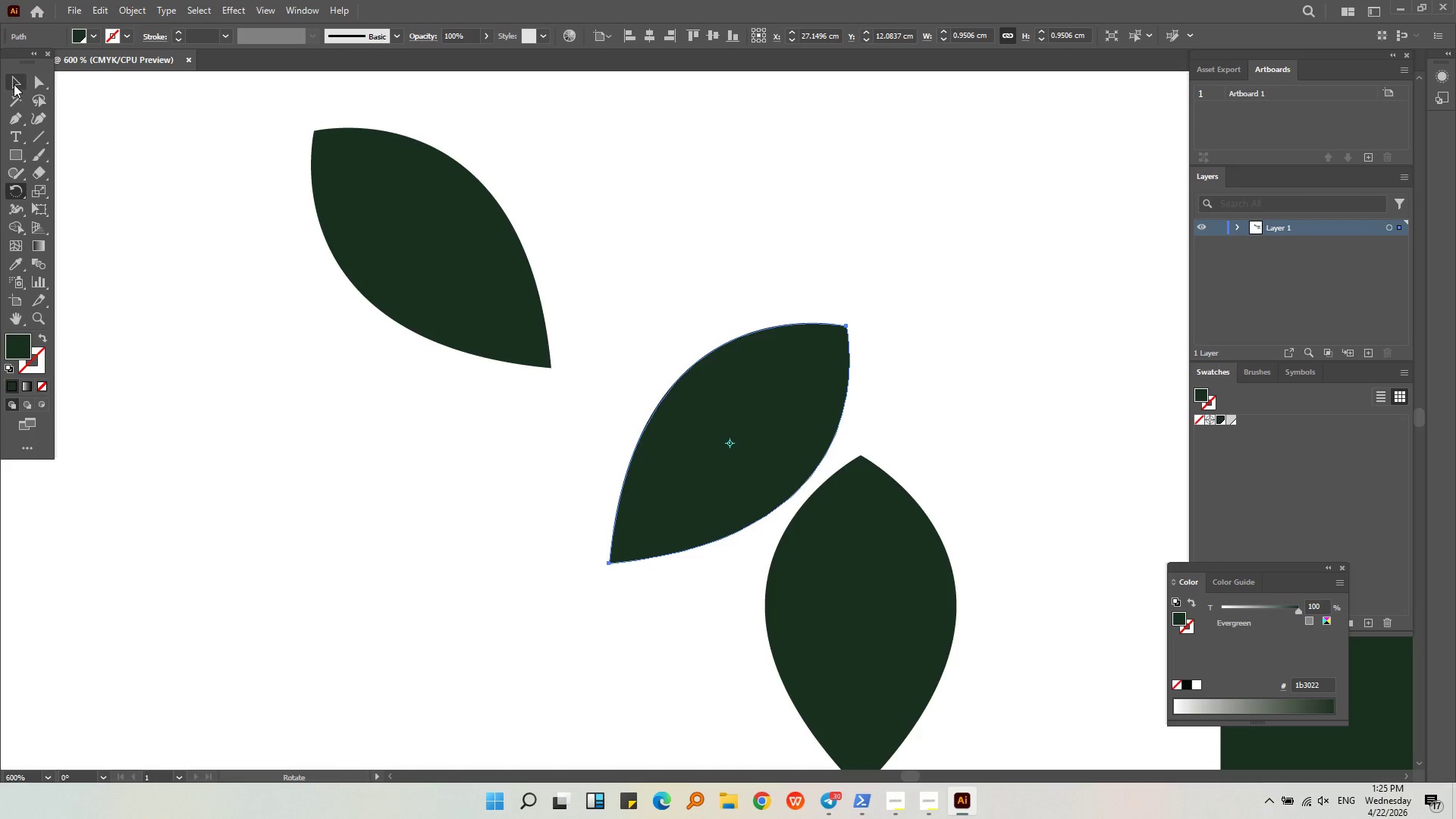 
left_click([14, 84])
 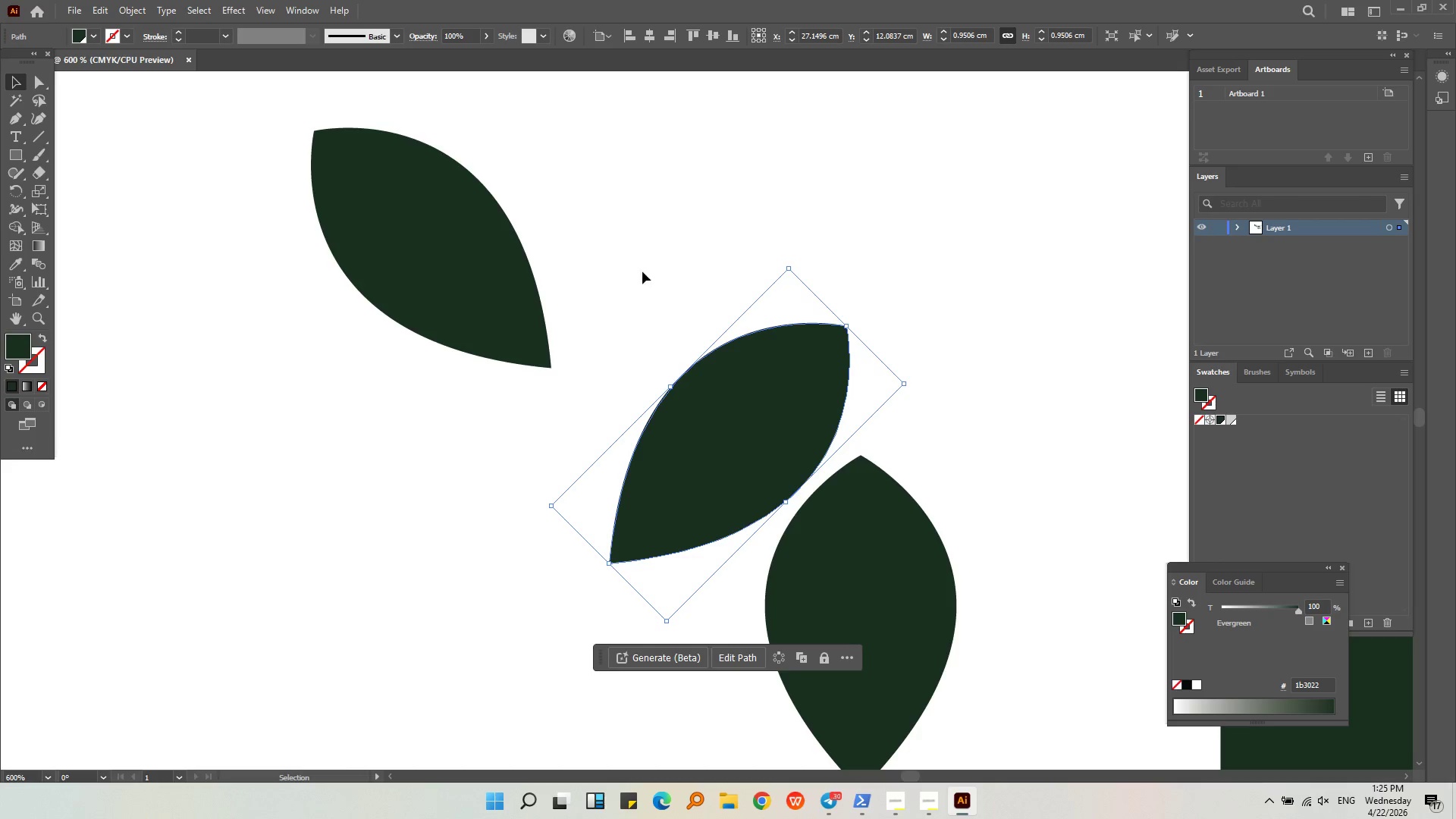 
left_click_drag(start_coordinate=[714, 435], to_coordinate=[670, 292])
 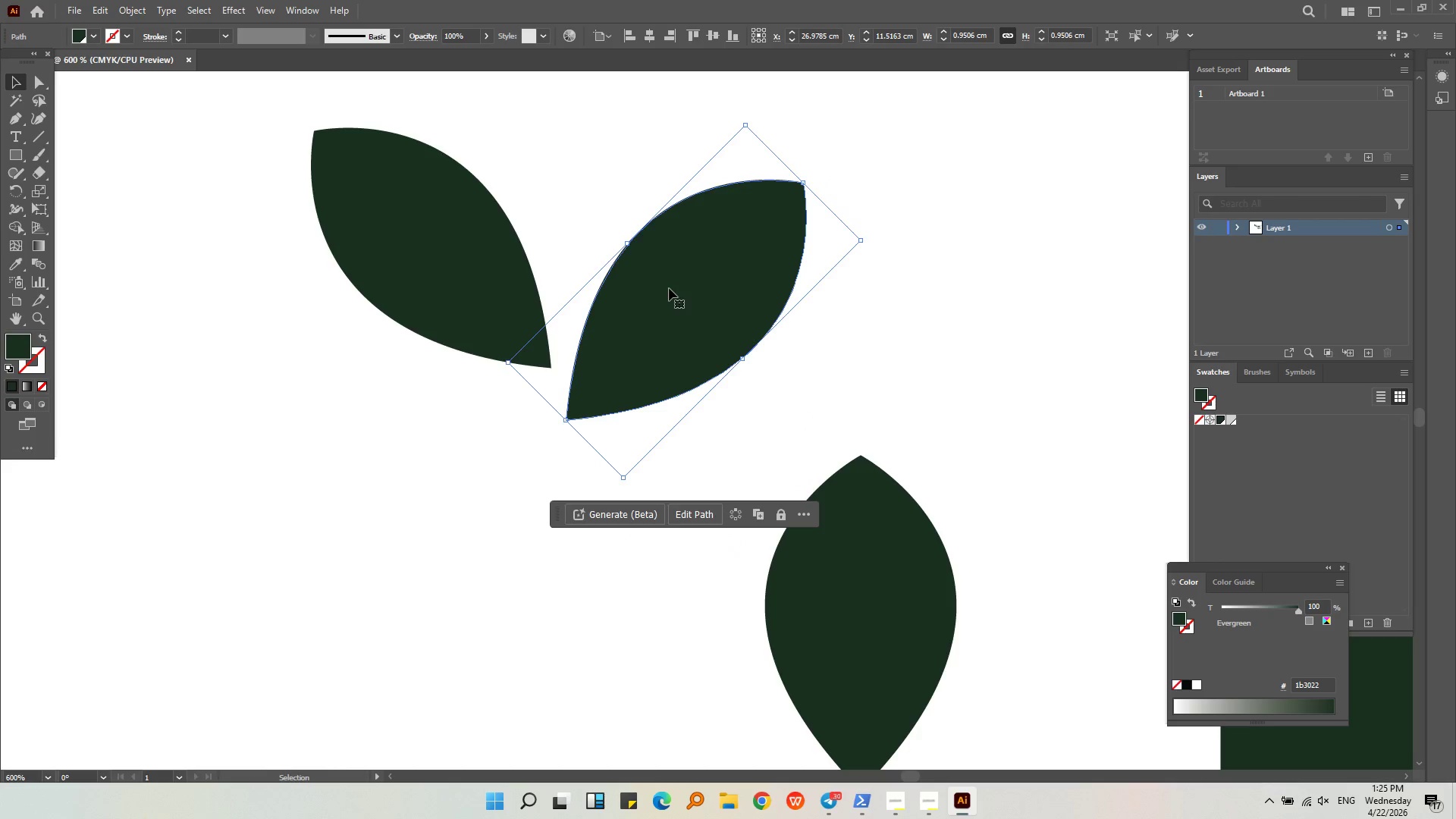 
hold_key(key=AltLeft, duration=0.33)
scroll: coordinate [669, 288], scroll_direction: down, amount: 2.0
 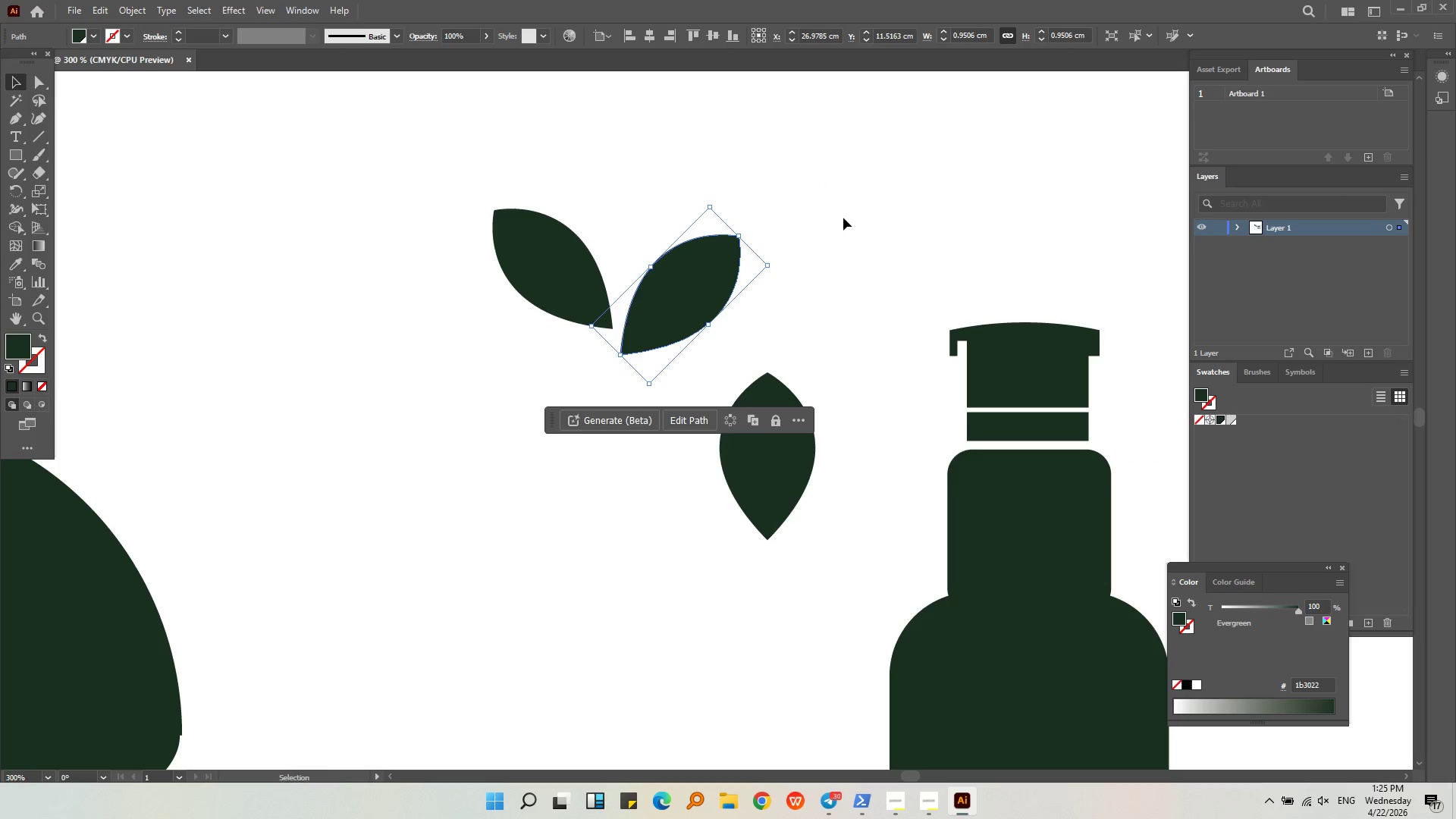 
left_click([846, 212])
 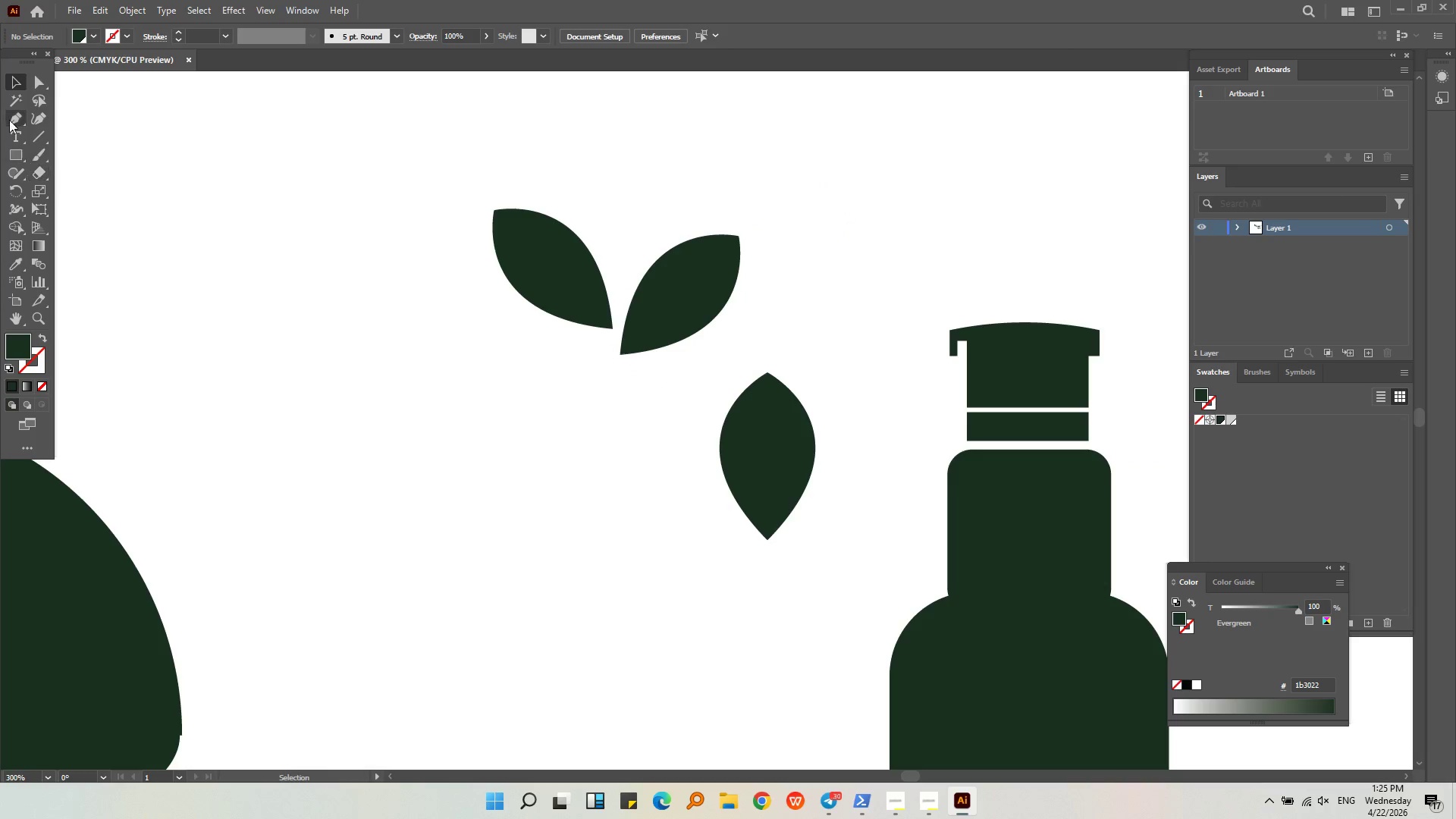 
left_click([11, 114])
 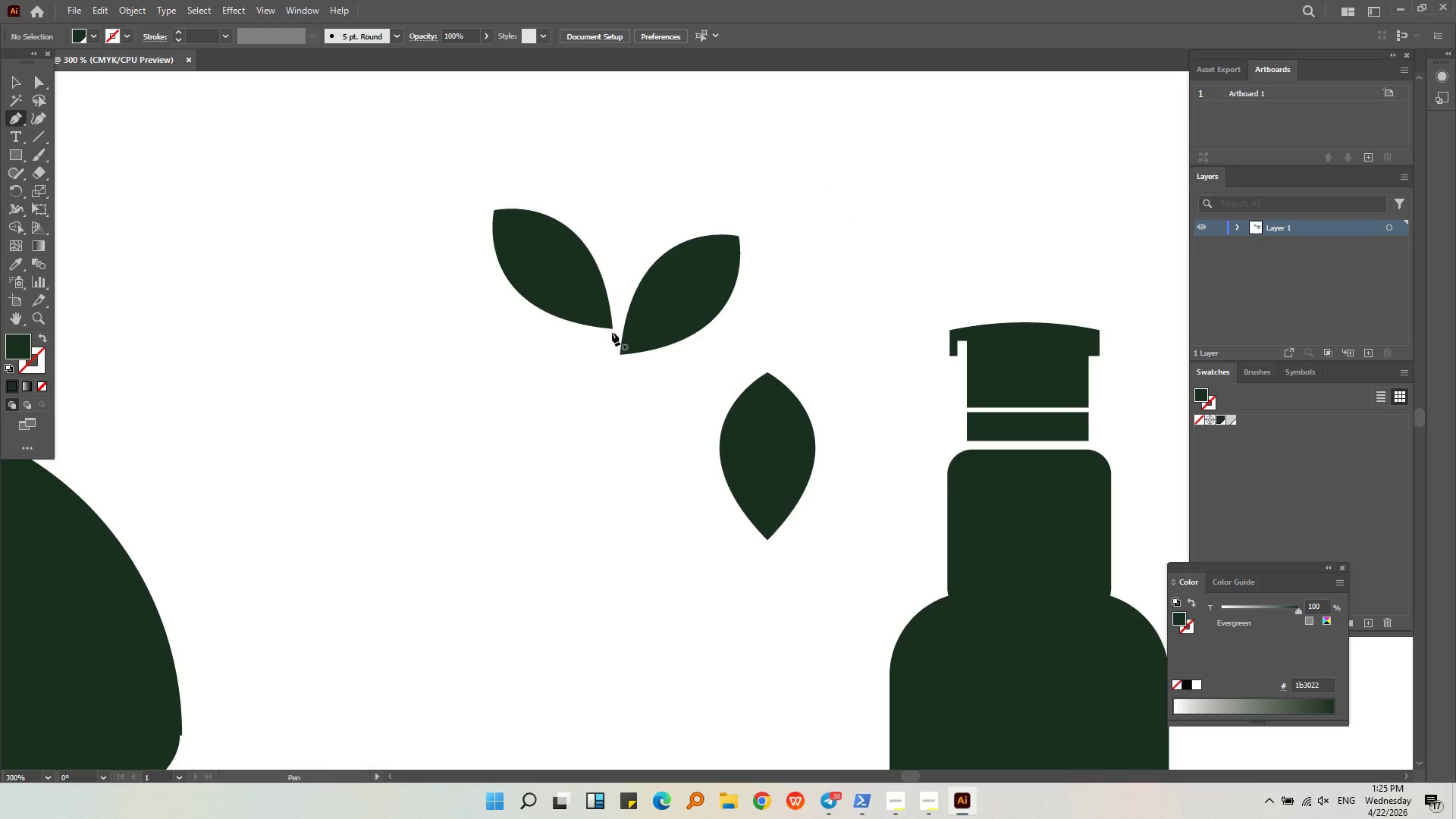 
left_click([613, 331])
 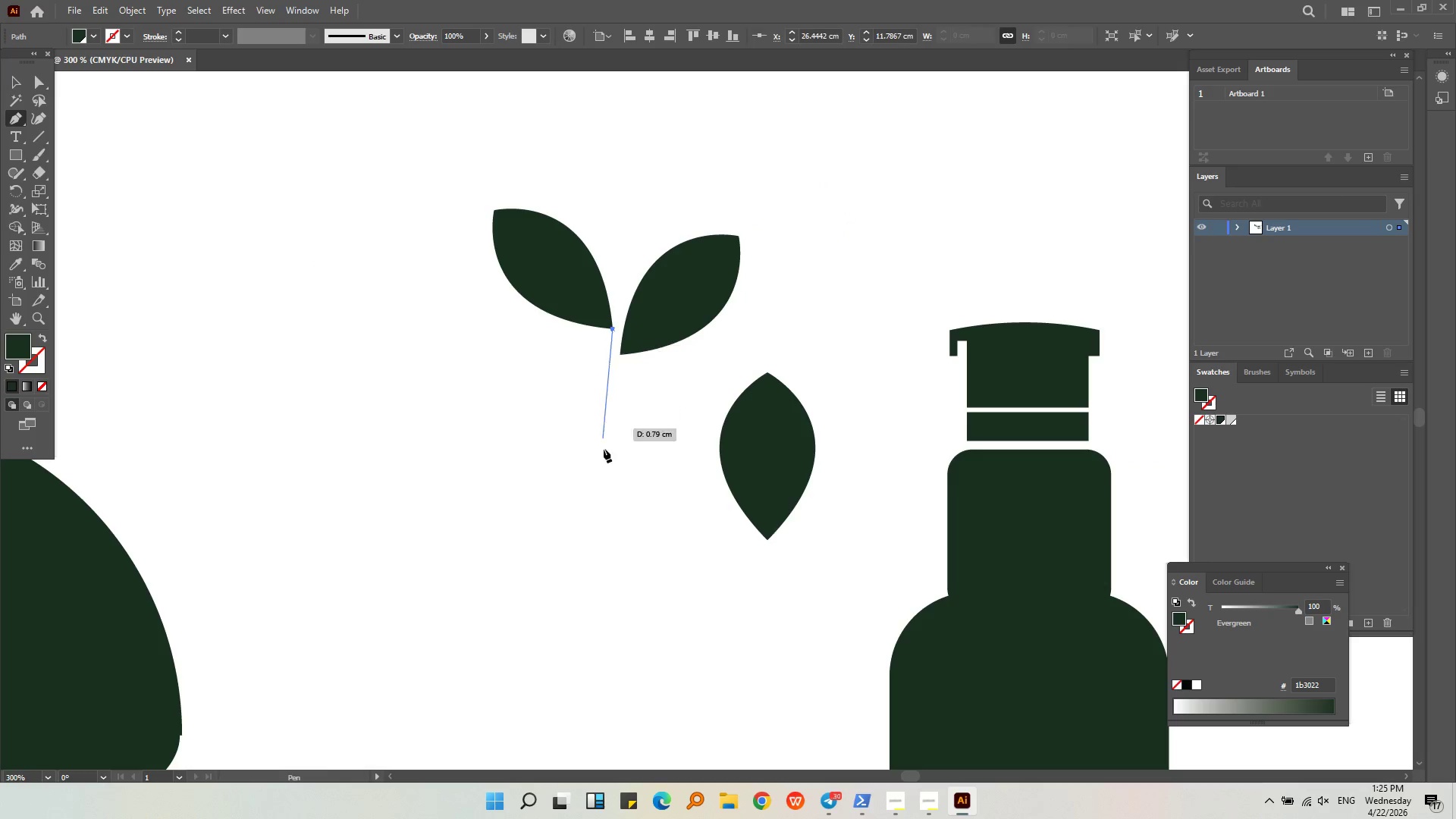 
hold_key(key=ShiftLeft, duration=2.17)
left_click([616, 541])
 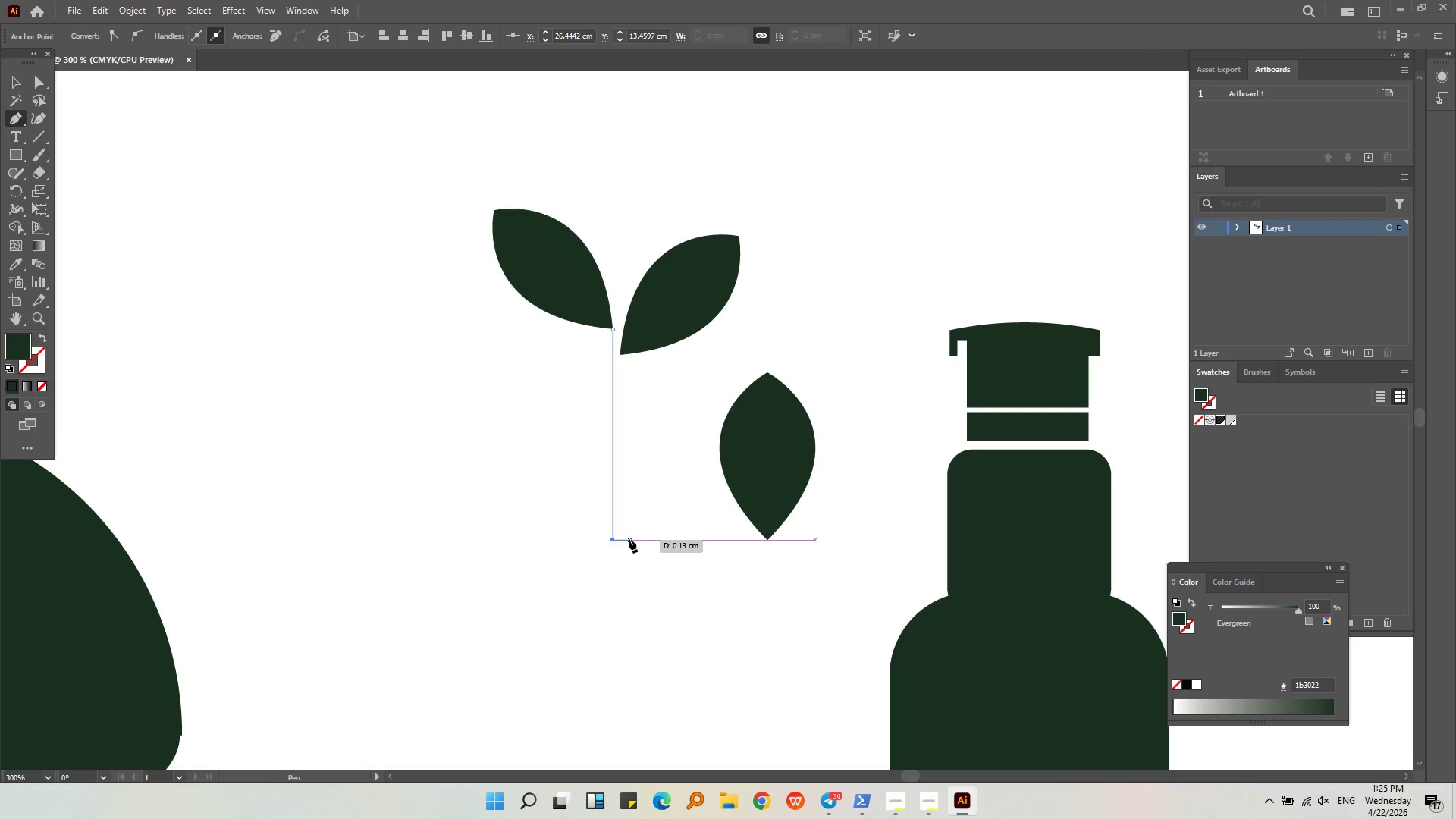 
hold_key(key=ShiftLeft, duration=0.7)
left_click([627, 539])
 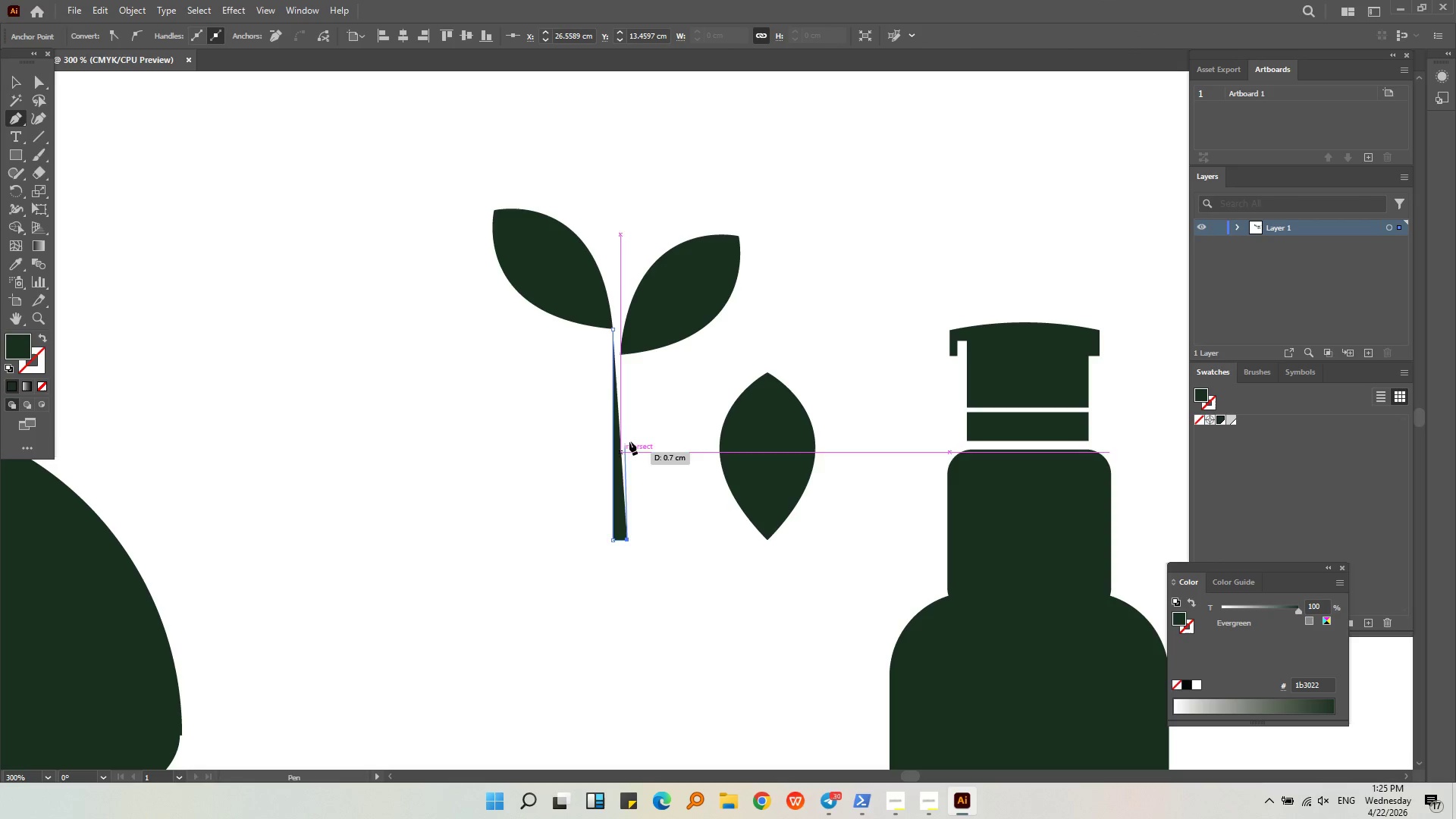 
hold_key(key=ShiftLeft, duration=1.28)
left_click([624, 354])
 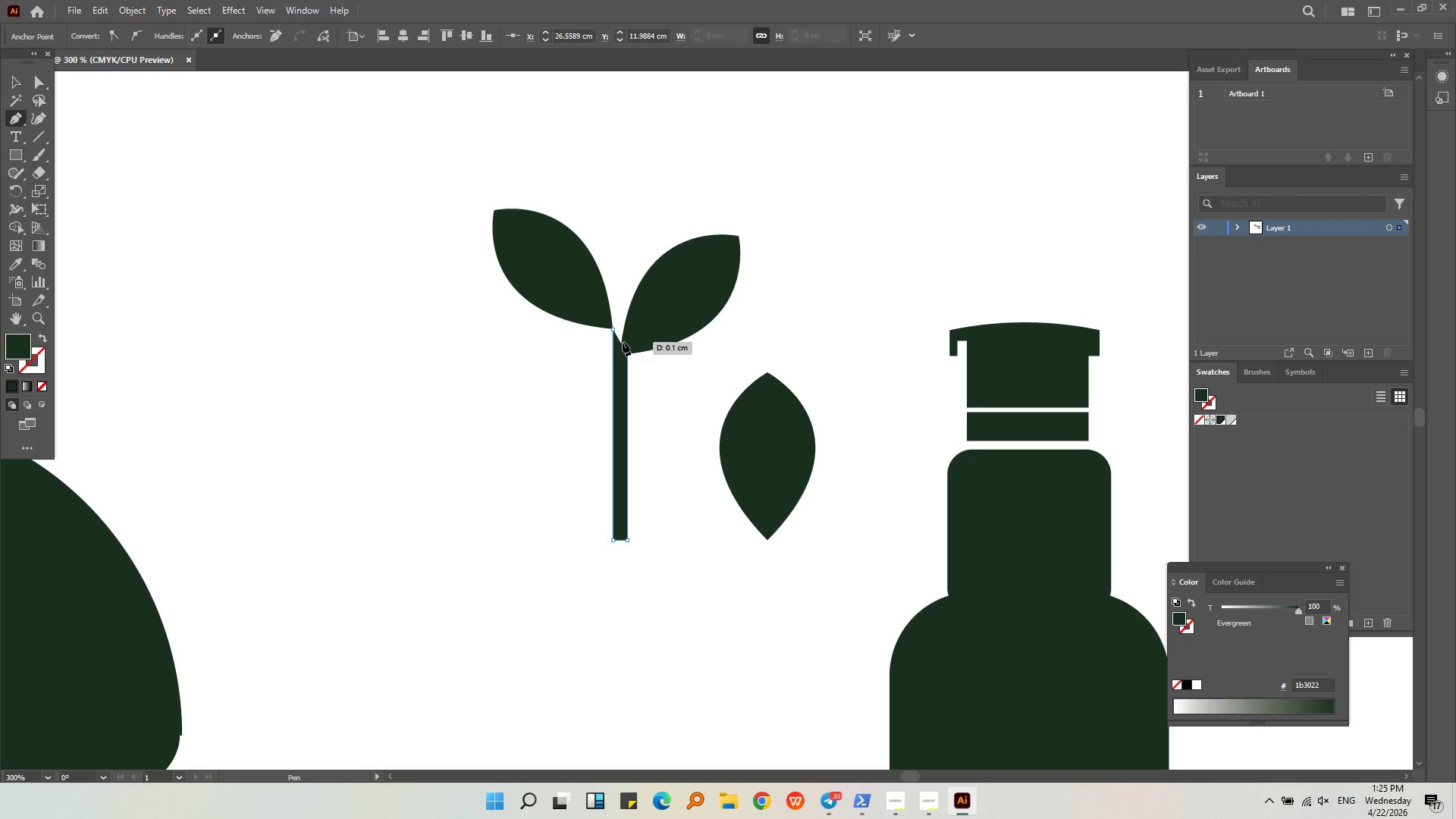 
hold_key(key=AltLeft, duration=0.44)
scroll: coordinate [617, 345], scroll_direction: up, amount: 2.0
 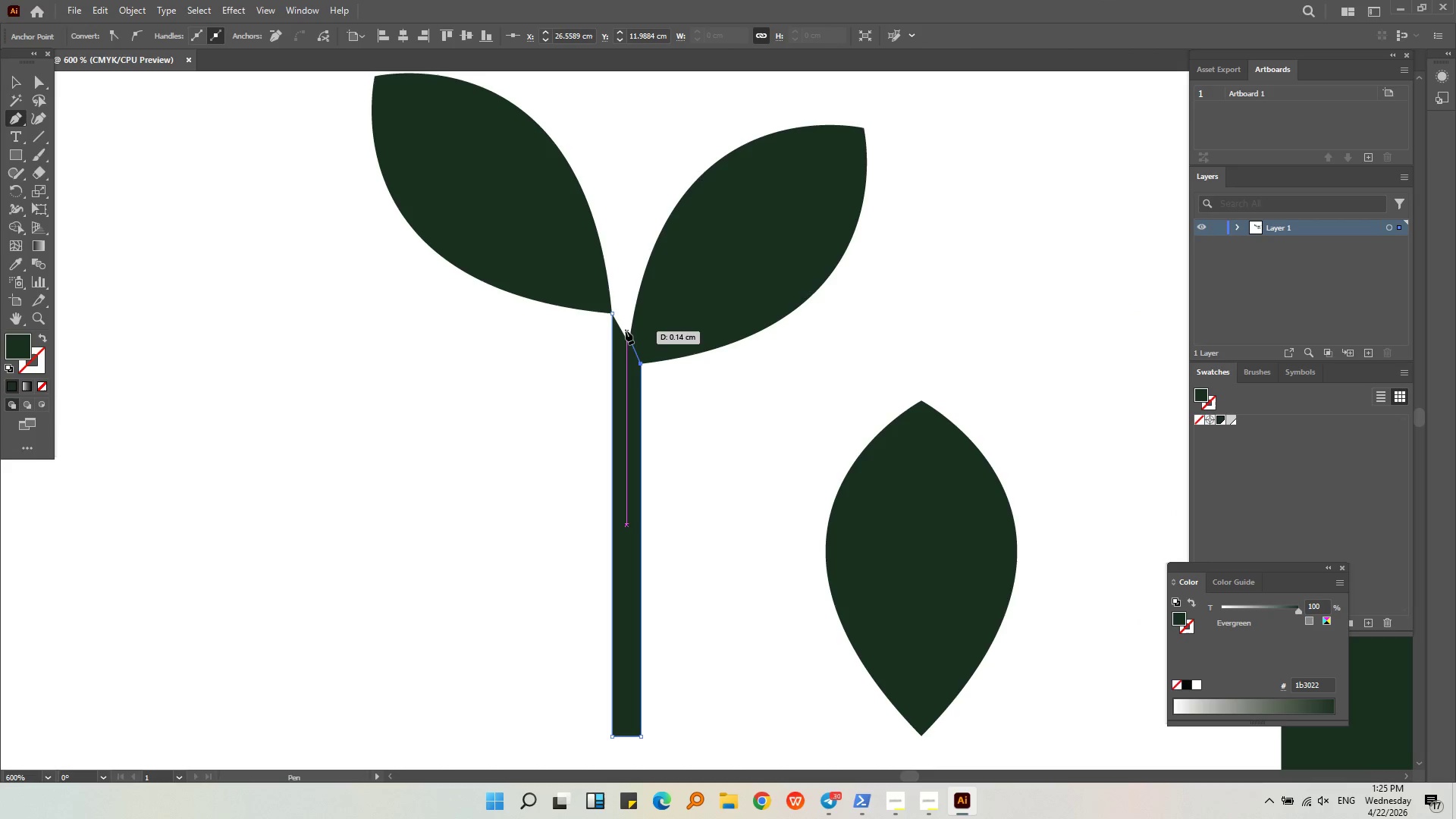 
hold_key(key=ShiftLeft, duration=1.86)
left_click([633, 313])
 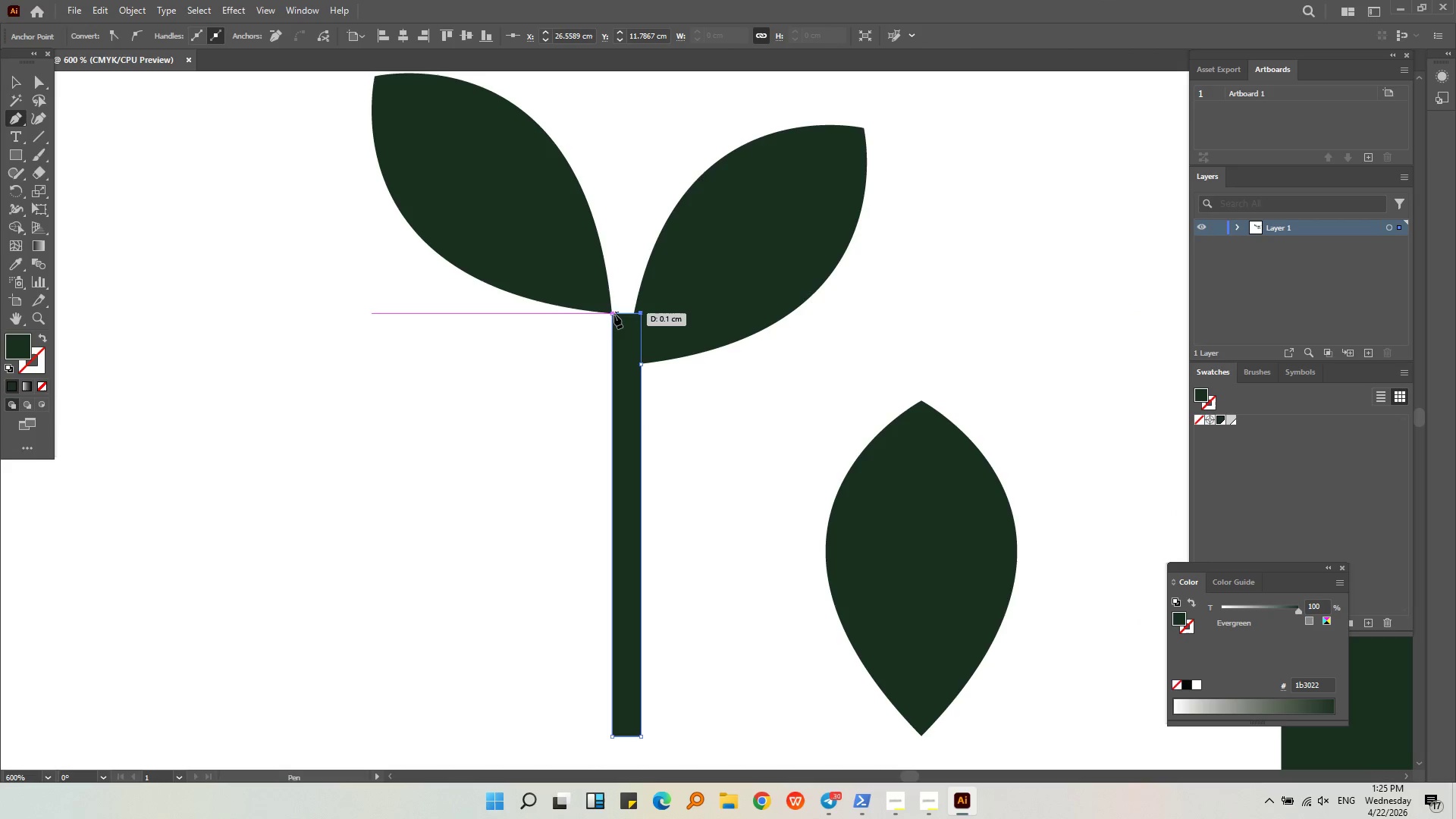 
hold_key(key=ShiftLeft, duration=0.61)
left_click([610, 315])
 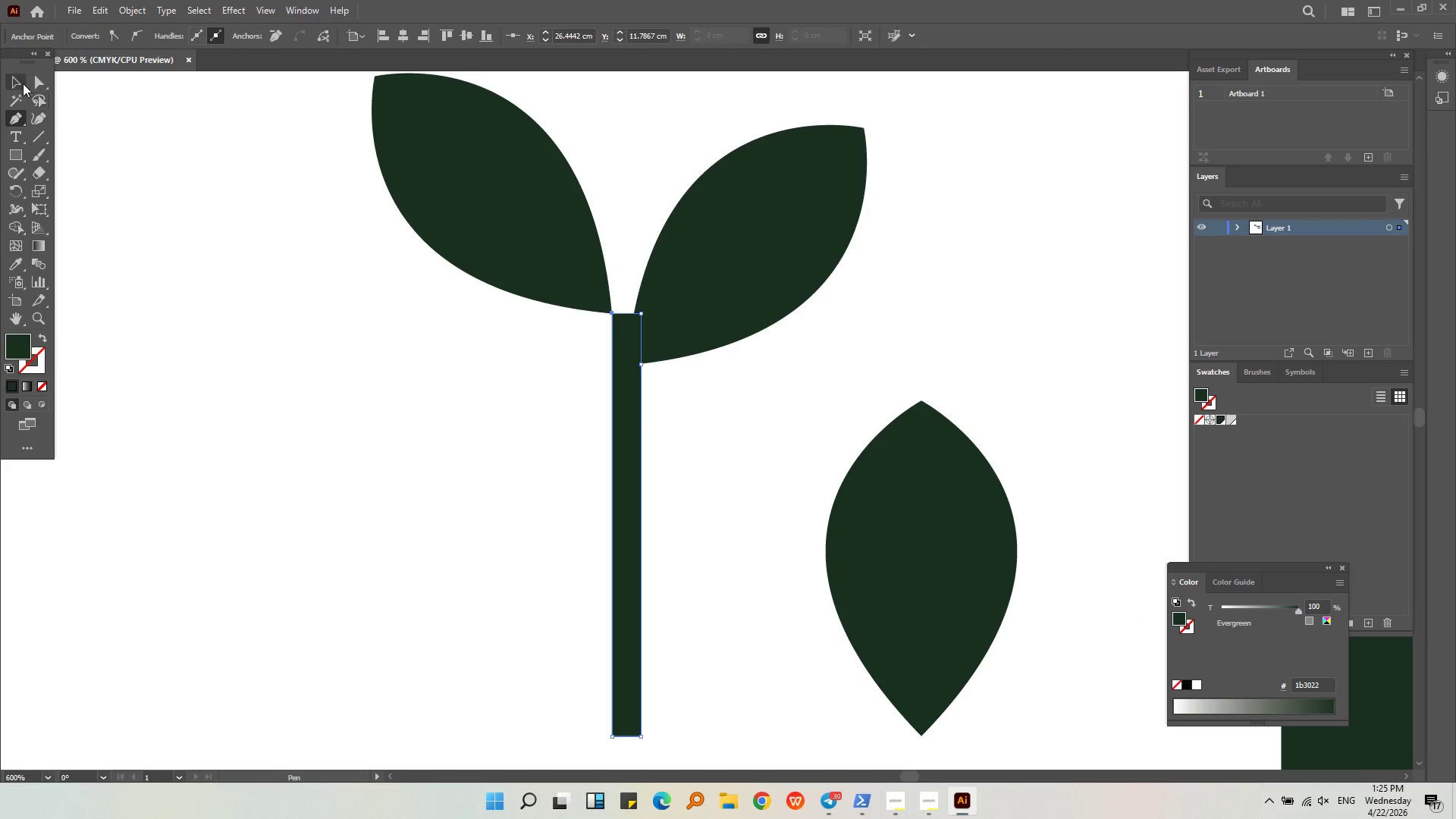 
left_click_drag(start_coordinate=[284, 347], to_coordinate=[280, 347])
 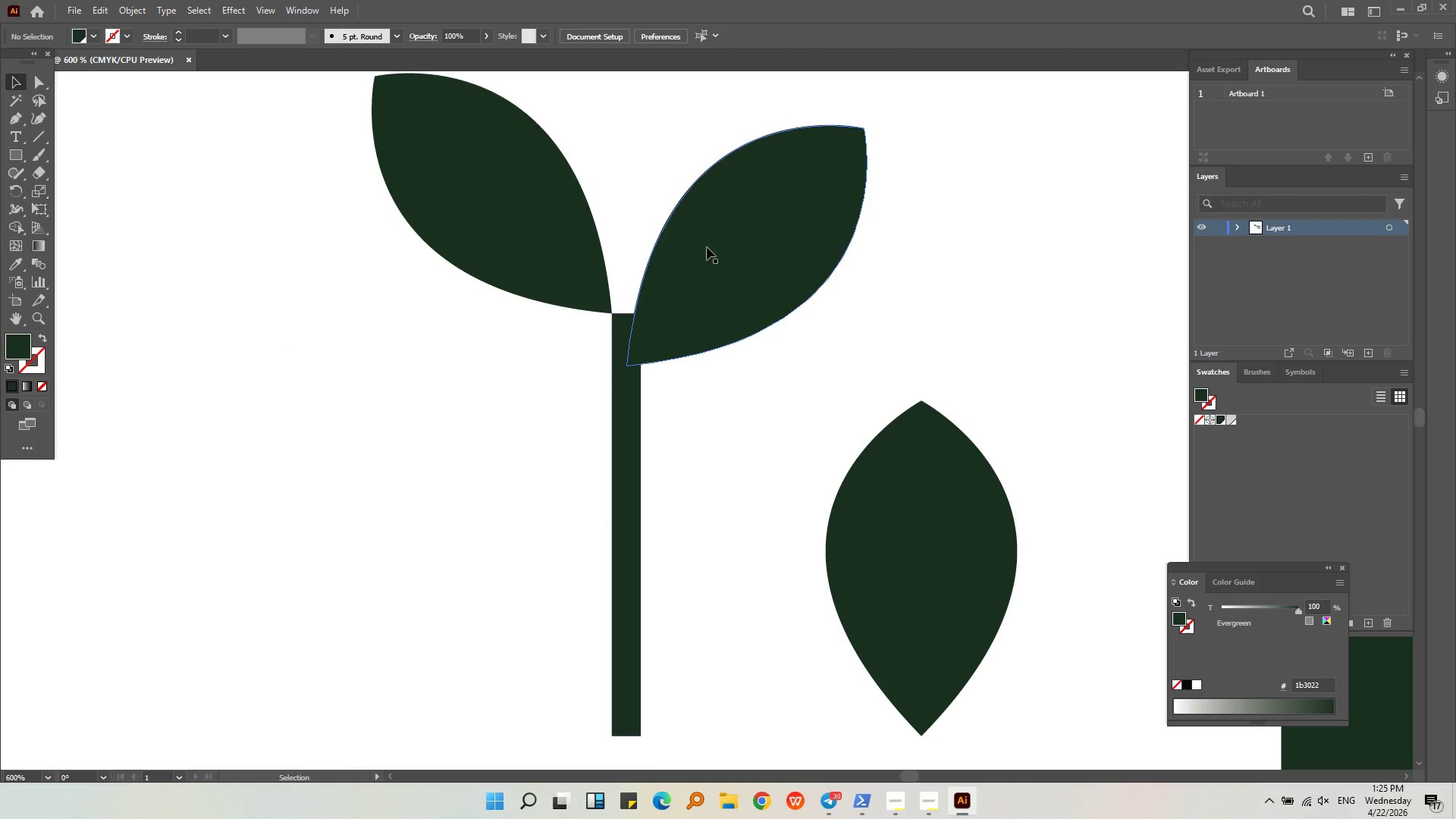 
left_click([708, 247])
 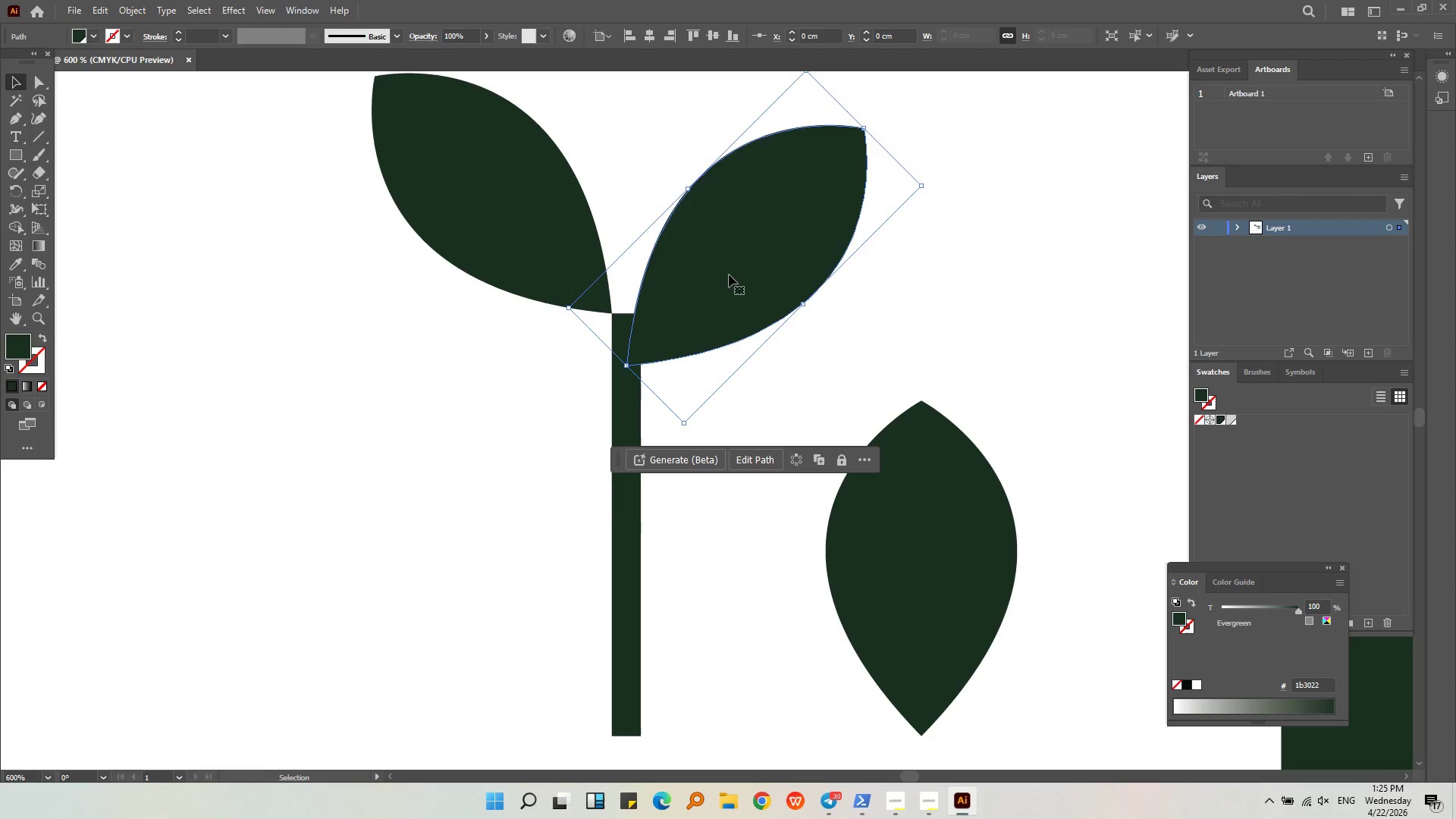 
left_click_drag(start_coordinate=[730, 276], to_coordinate=[747, 240])
 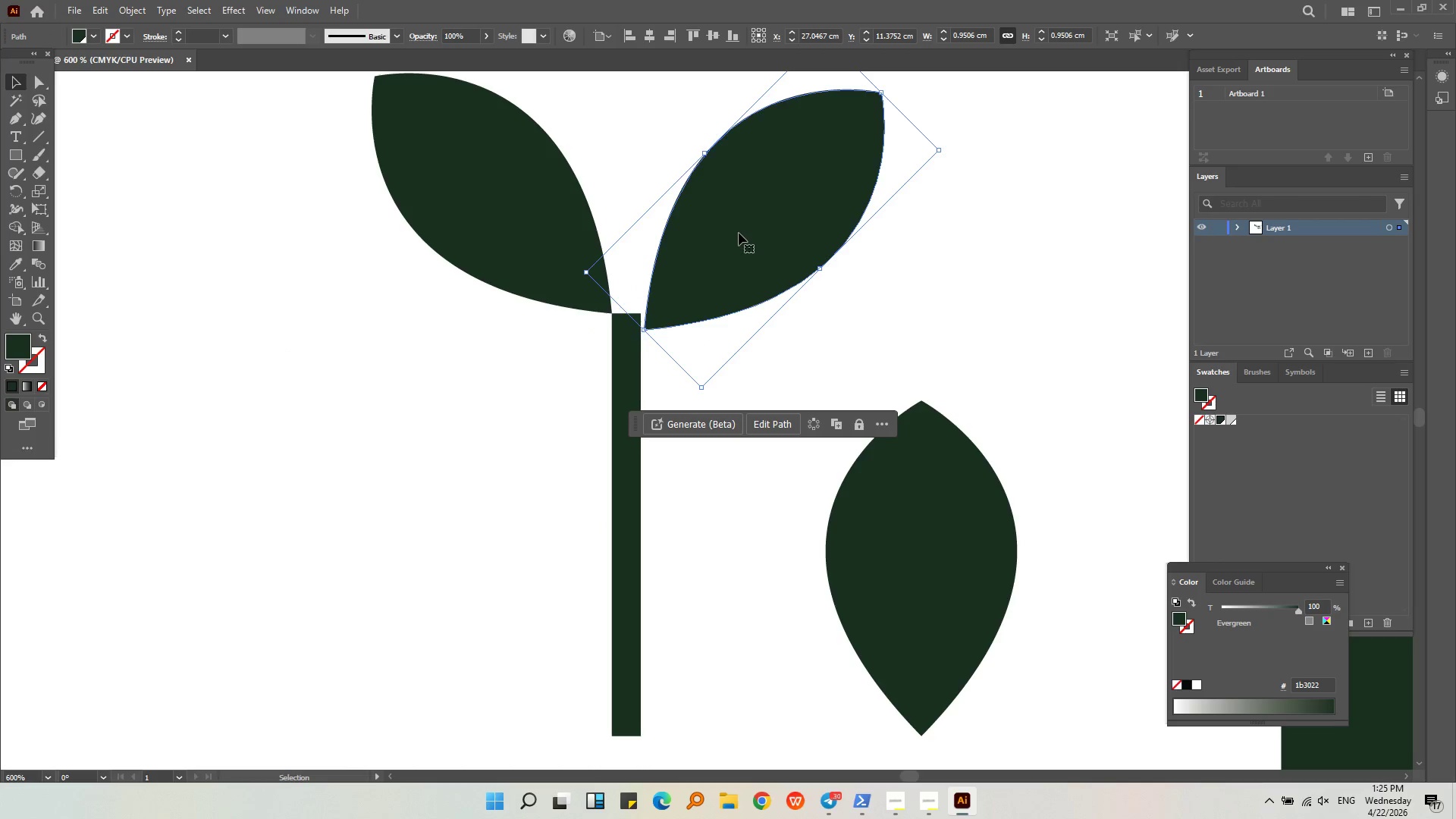 
left_click_drag(start_coordinate=[748, 239], to_coordinate=[719, 243])
 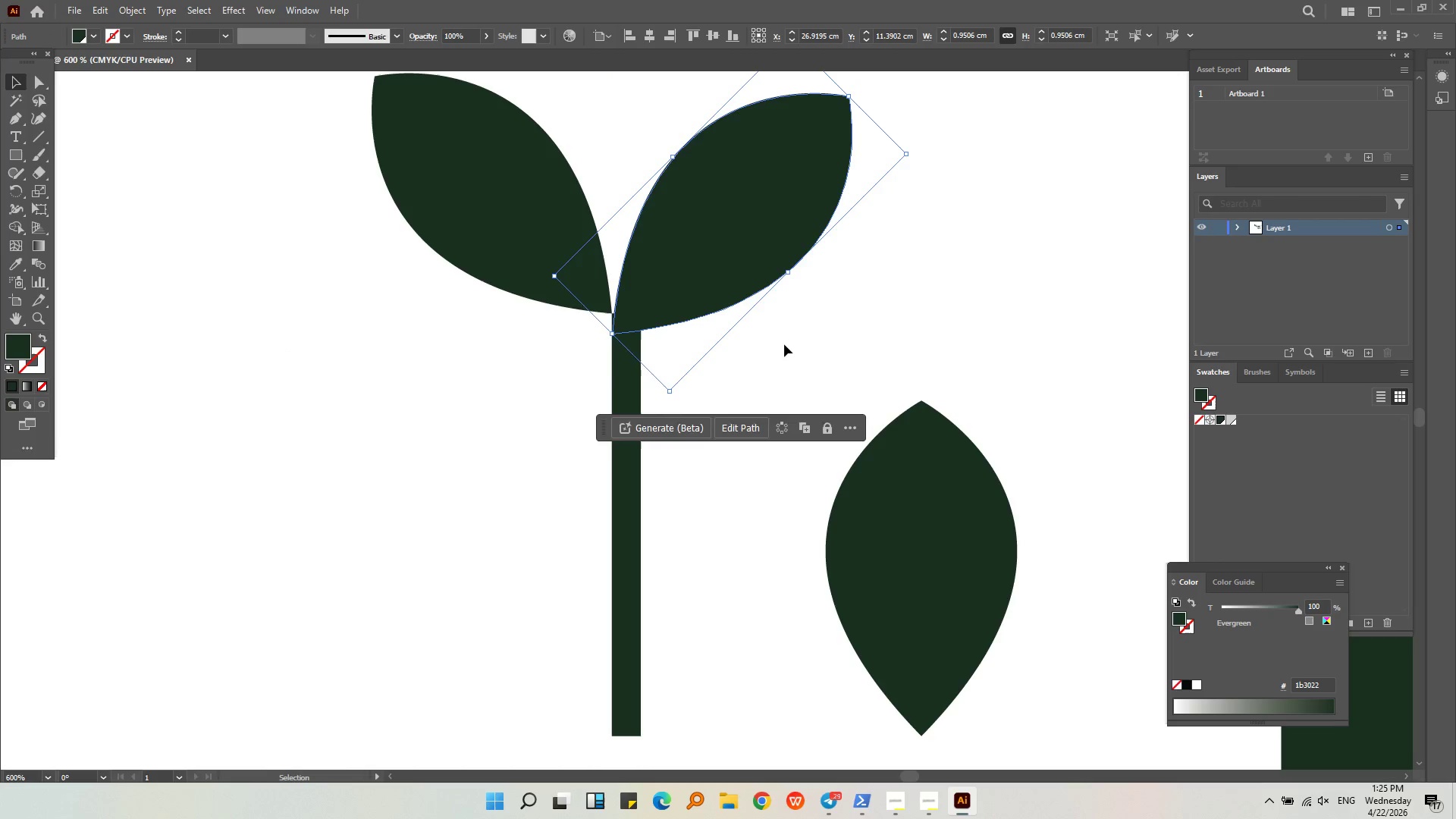 
left_click([784, 344])
 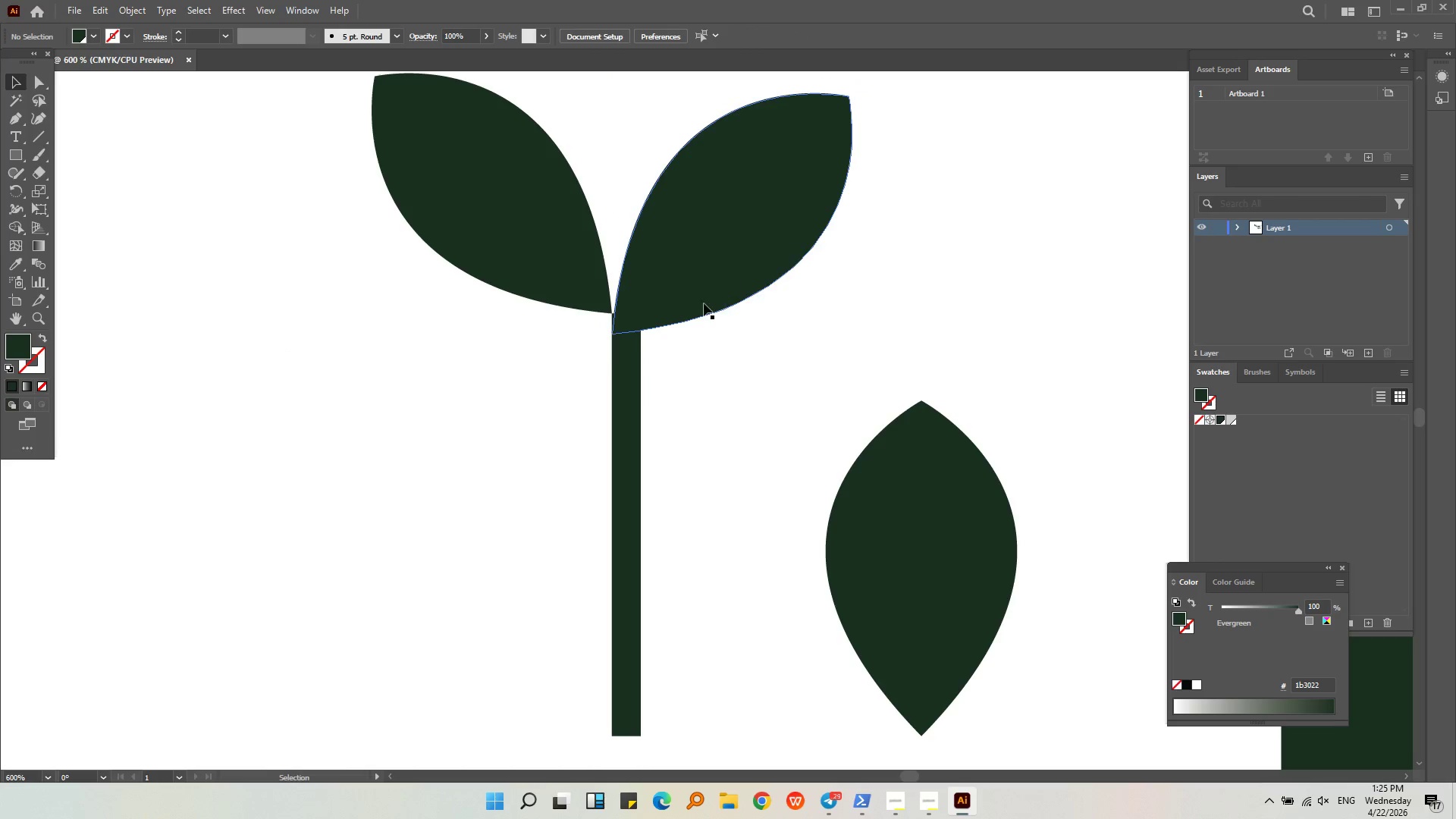 
hold_key(key=AltLeft, duration=0.59)
scroll: coordinate [645, 289], scroll_direction: up, amount: 5.0
 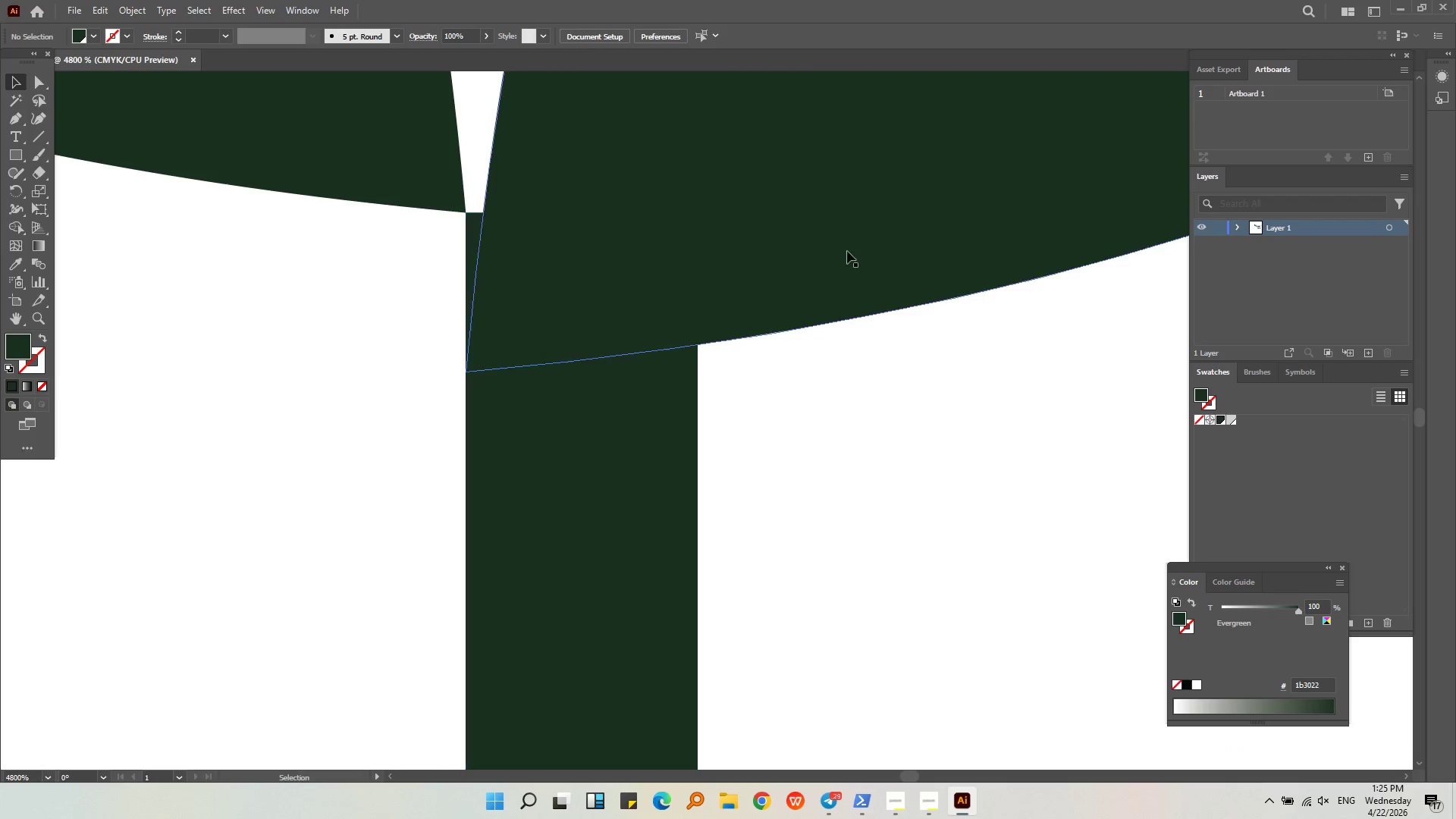 
left_click([897, 240])
 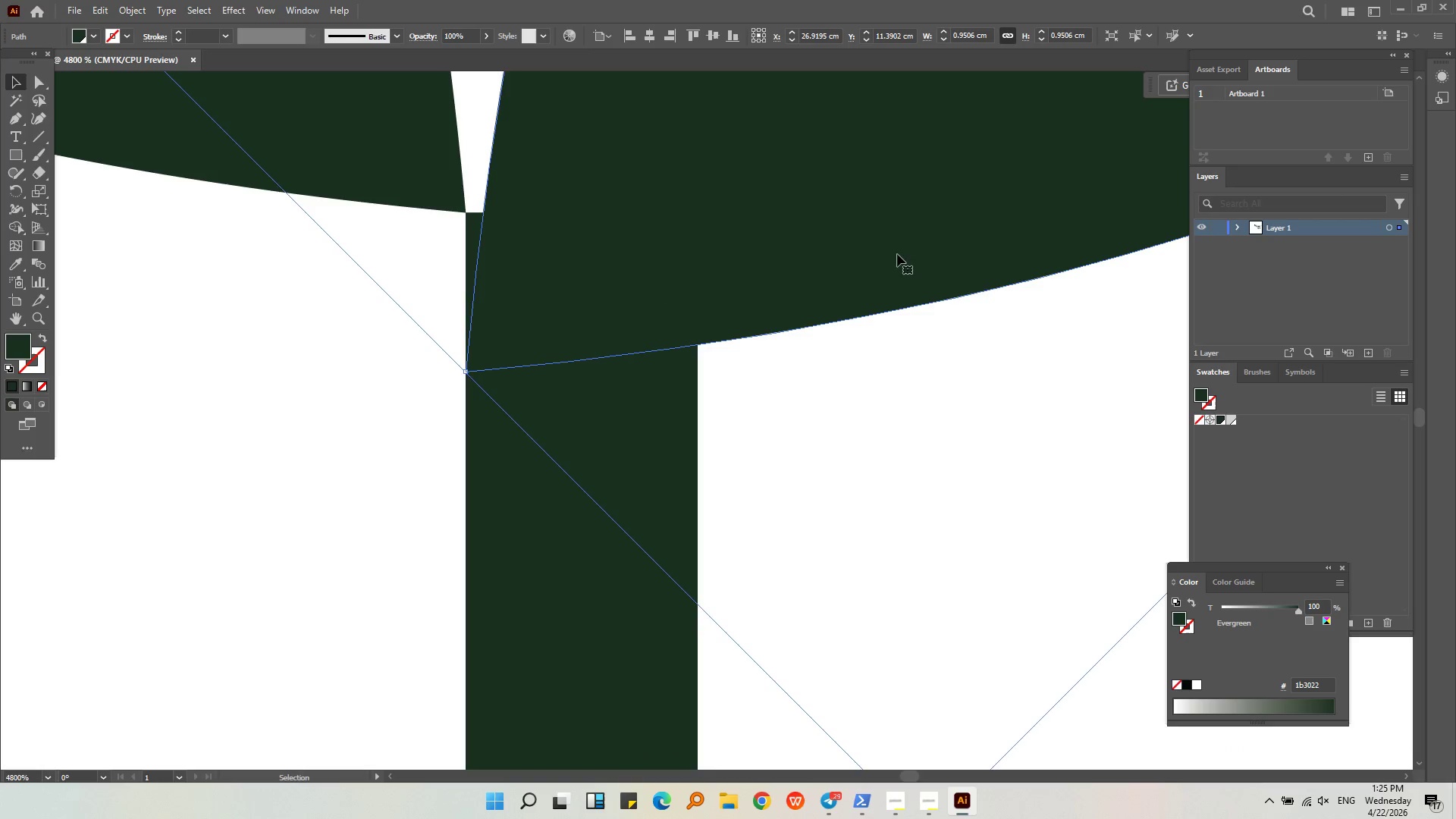 
left_click_drag(start_coordinate=[901, 243], to_coordinate=[899, 83])
 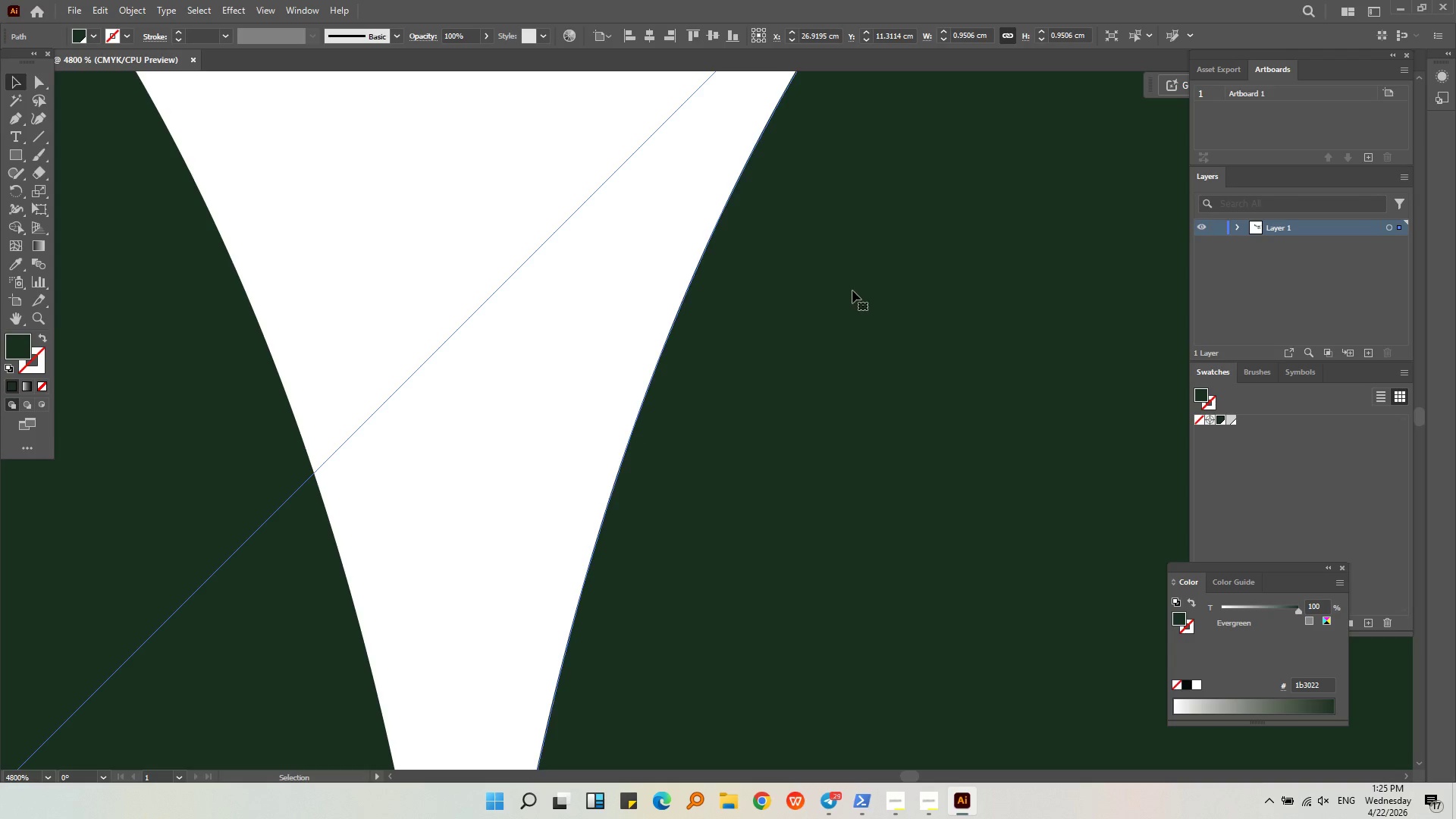 
hold_key(key=AltLeft, duration=0.62)
scroll: coordinate [516, 327], scroll_direction: down, amount: 6.0
 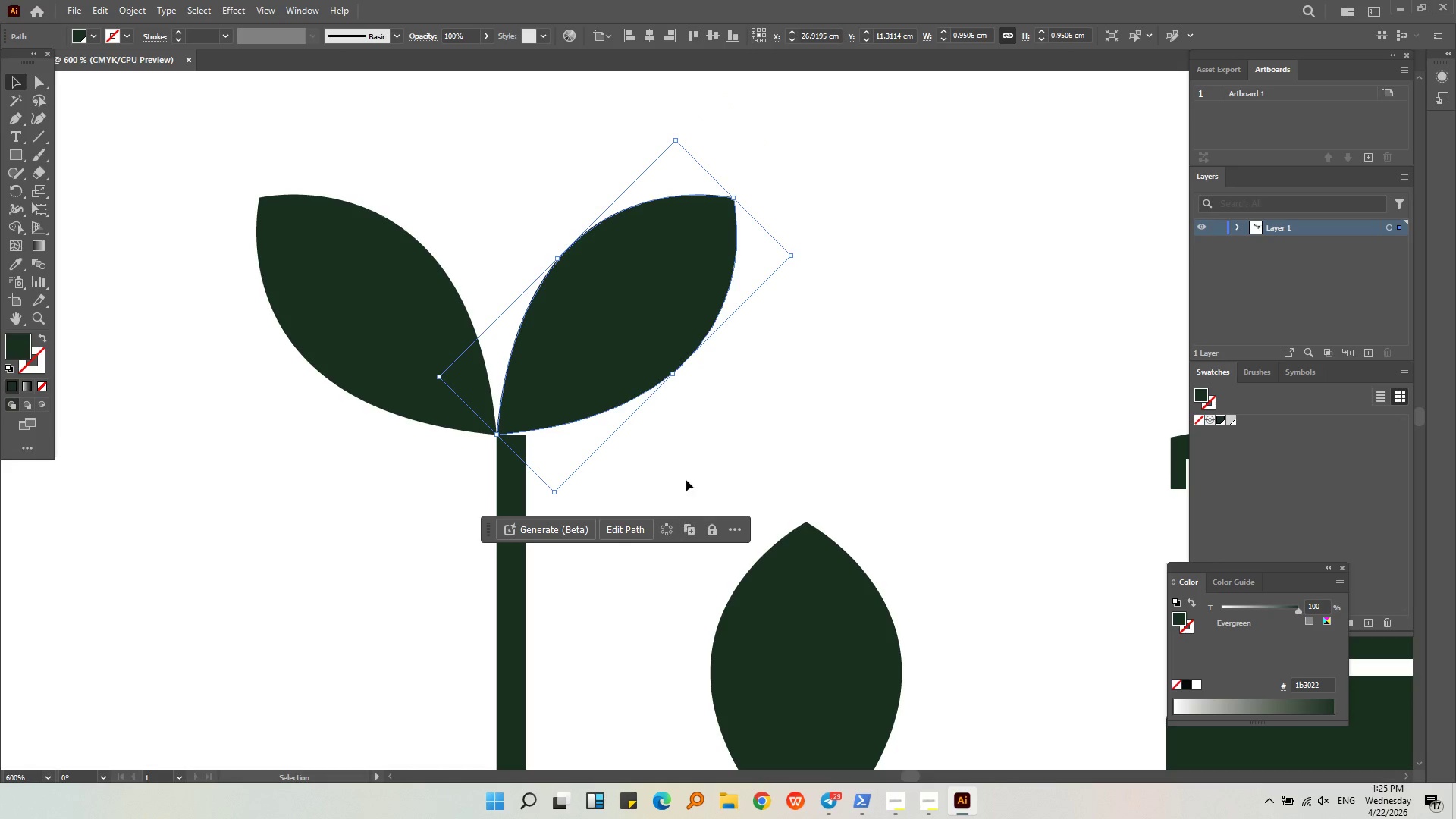 
left_click([712, 428])
 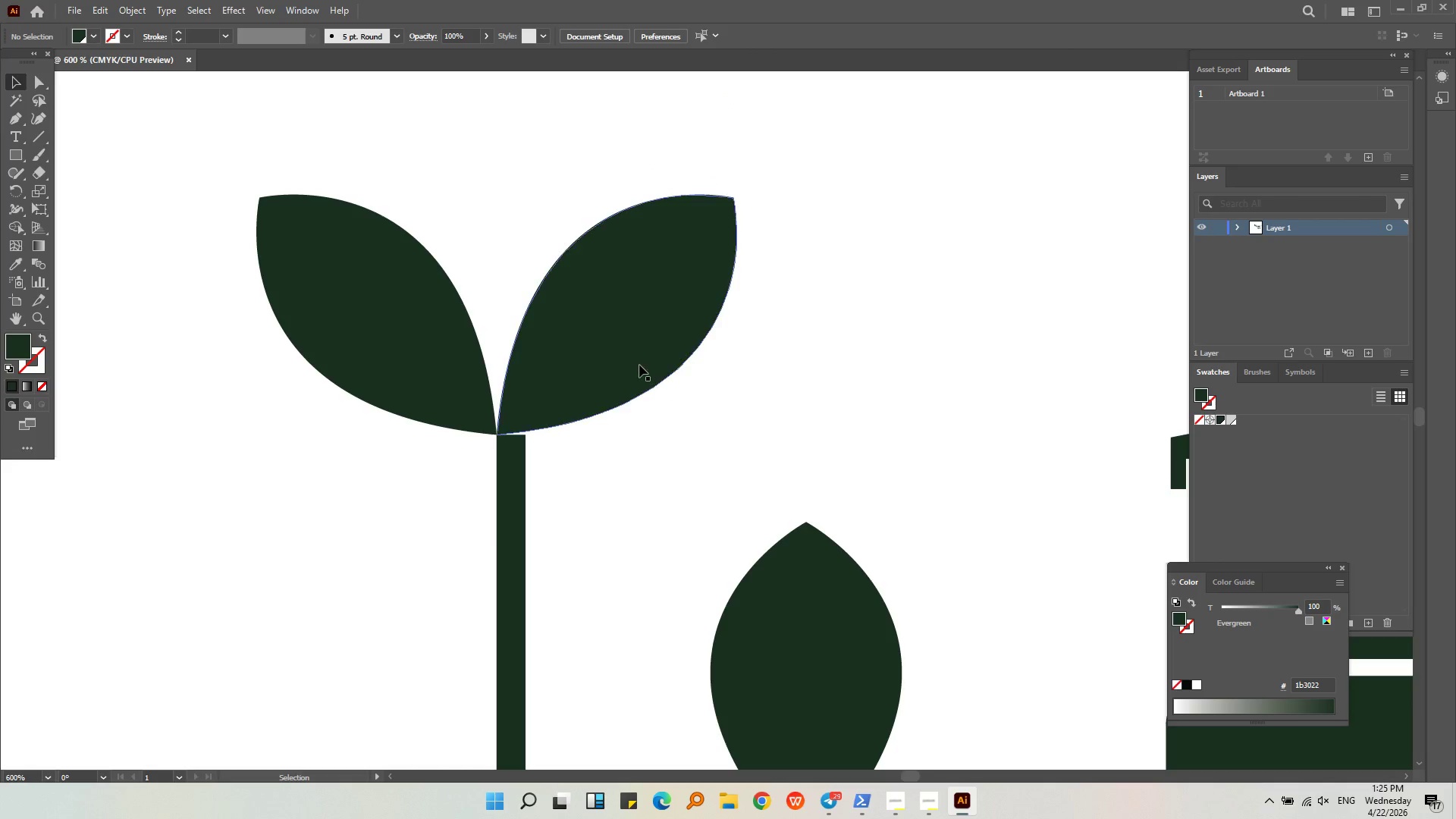 
left_click_drag(start_coordinate=[639, 364], to_coordinate=[640, 369])
 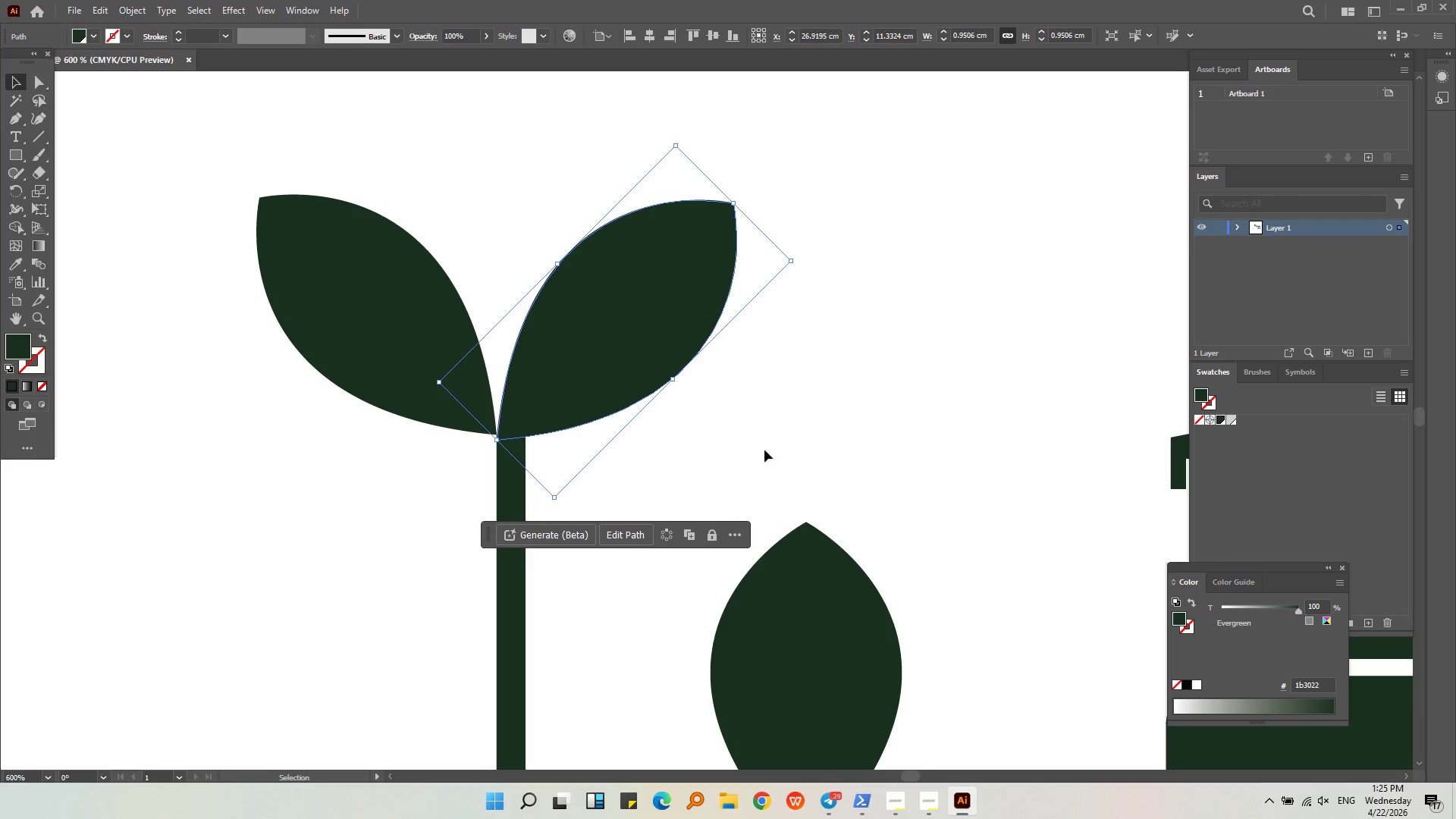 
left_click([830, 413])
 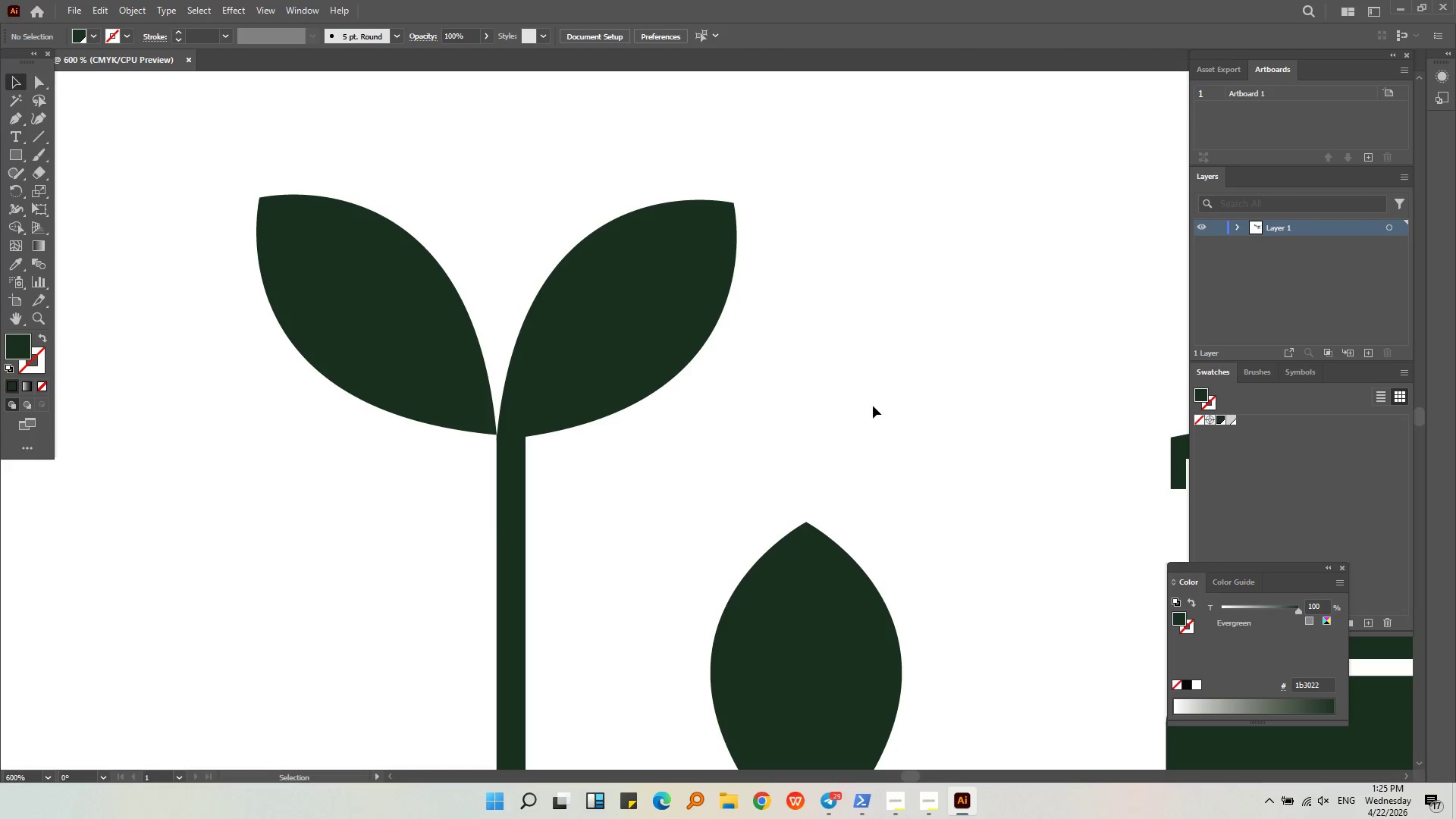 
key(Alt+AltLeft)
 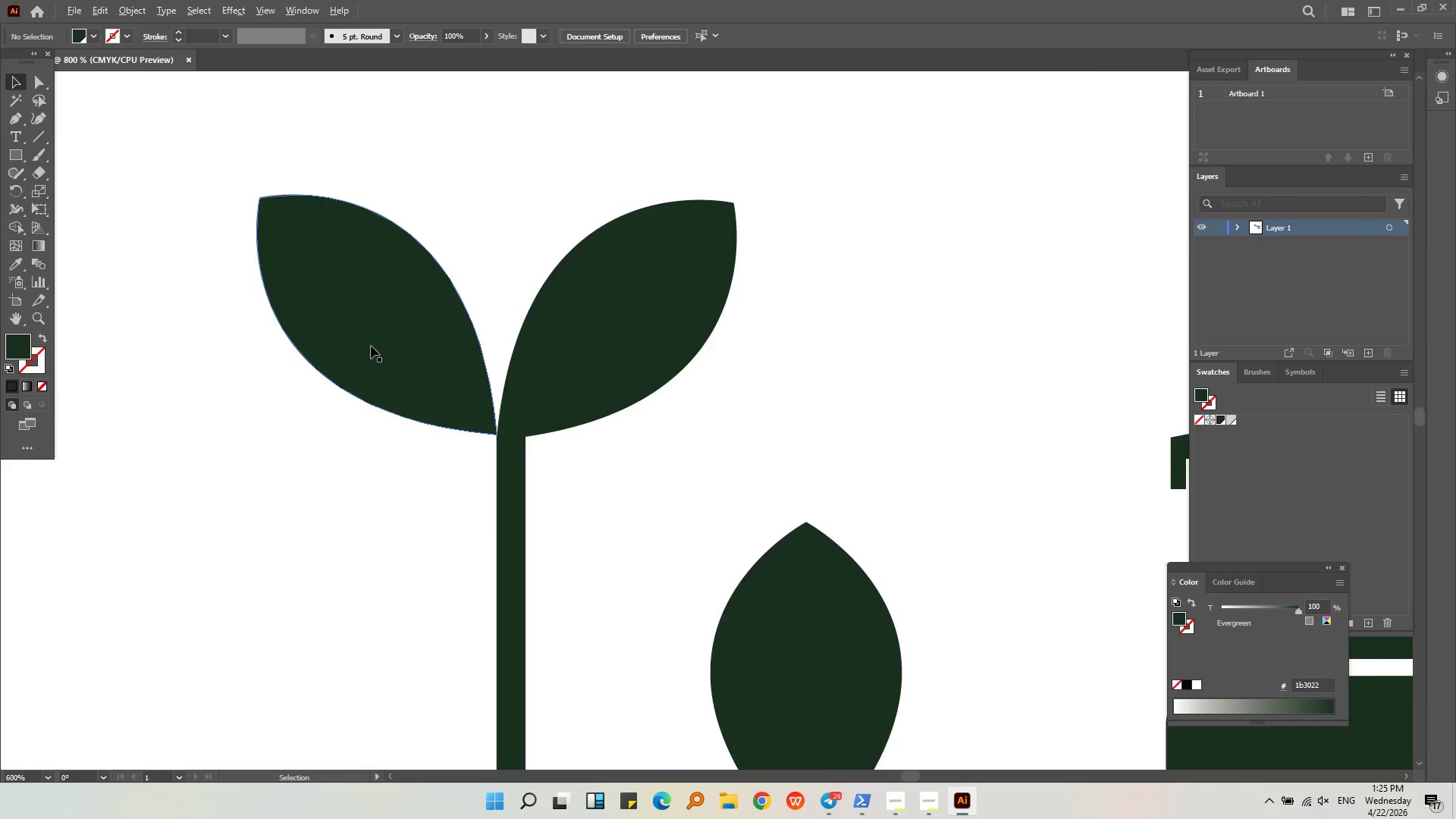 
left_click_drag(start_coordinate=[413, 324], to_coordinate=[423, 340])
 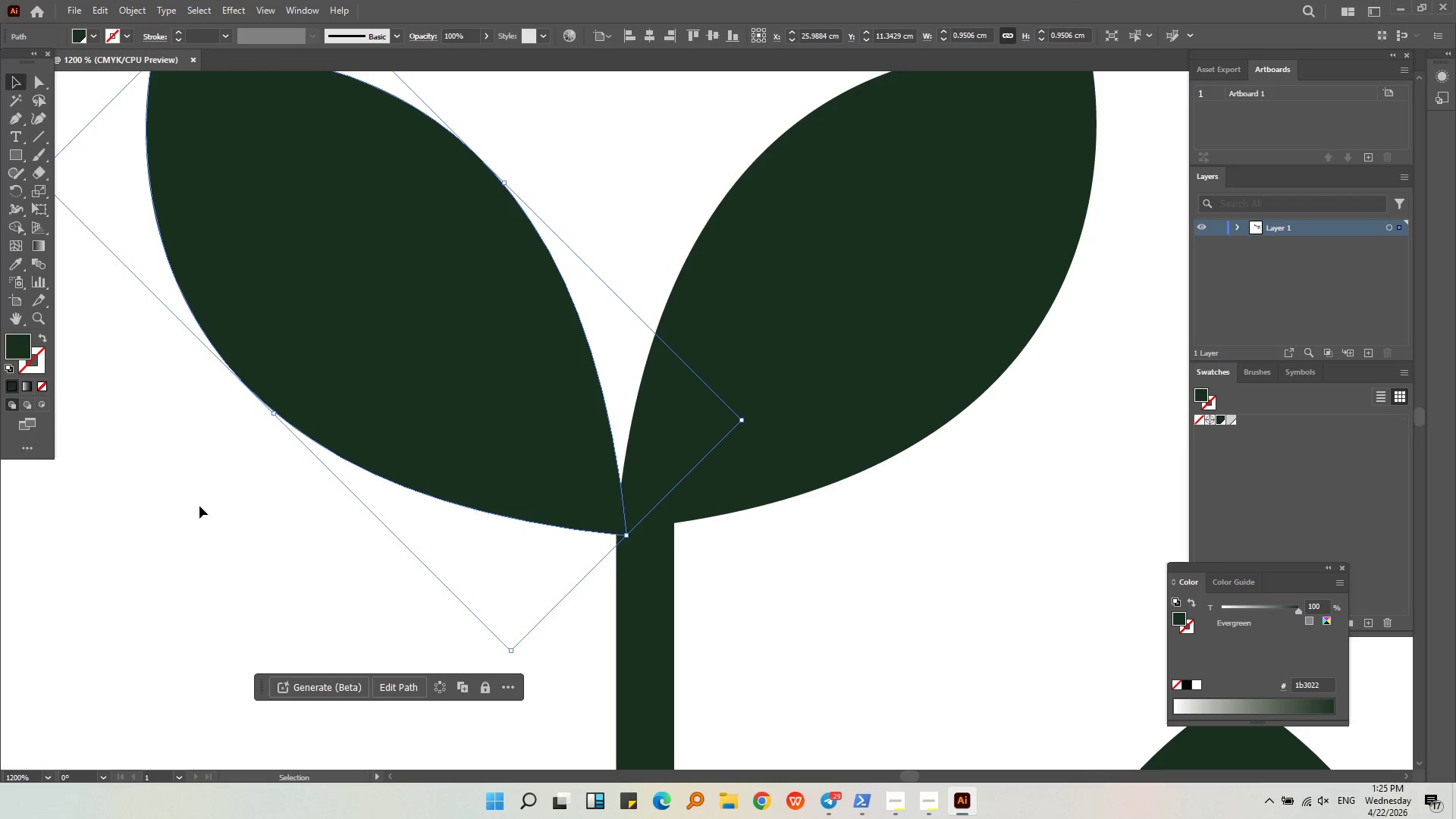 
scroll: coordinate [372, 345], scroll_direction: up, amount: 2.0
 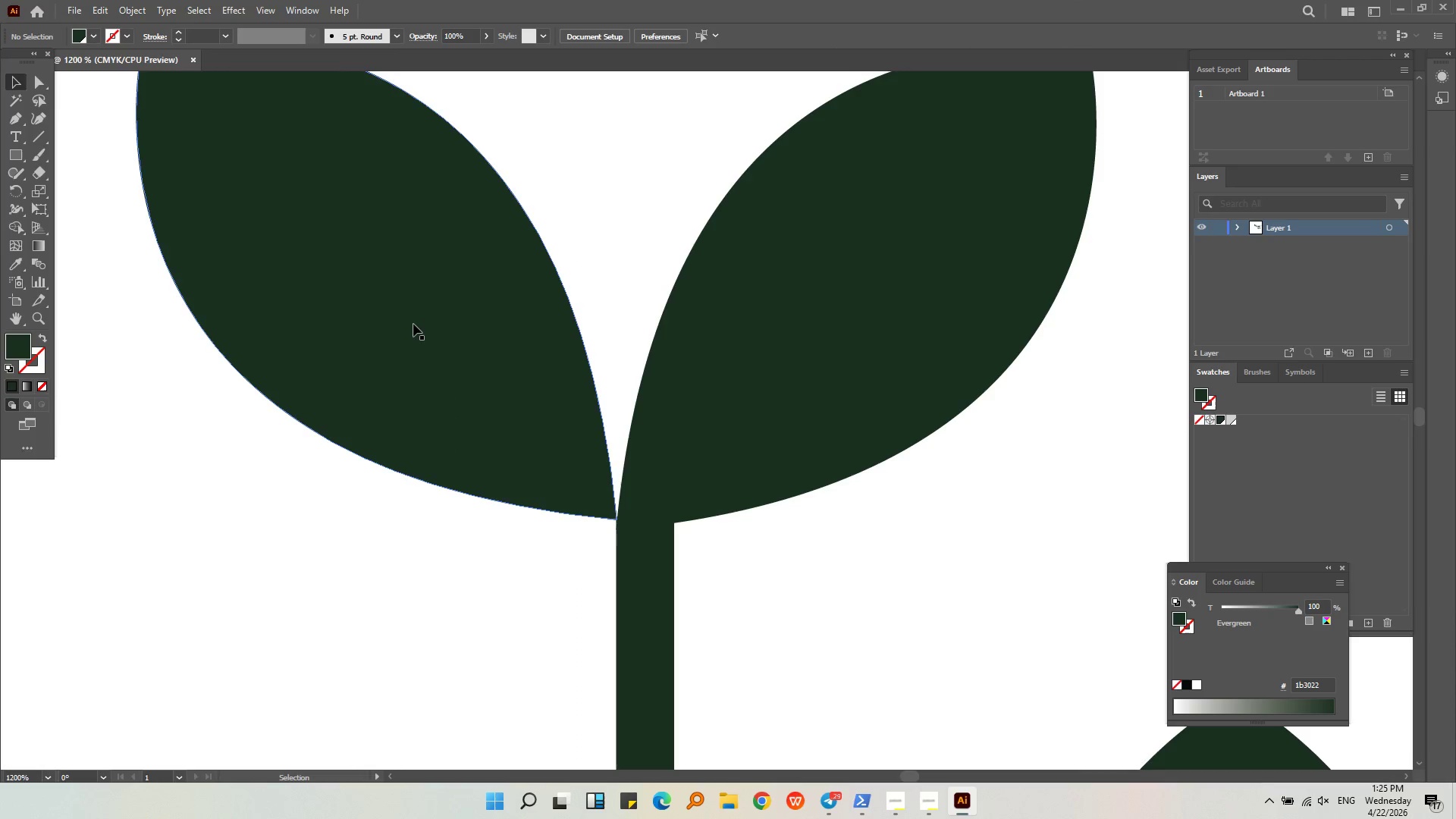 
left_click([159, 508])
 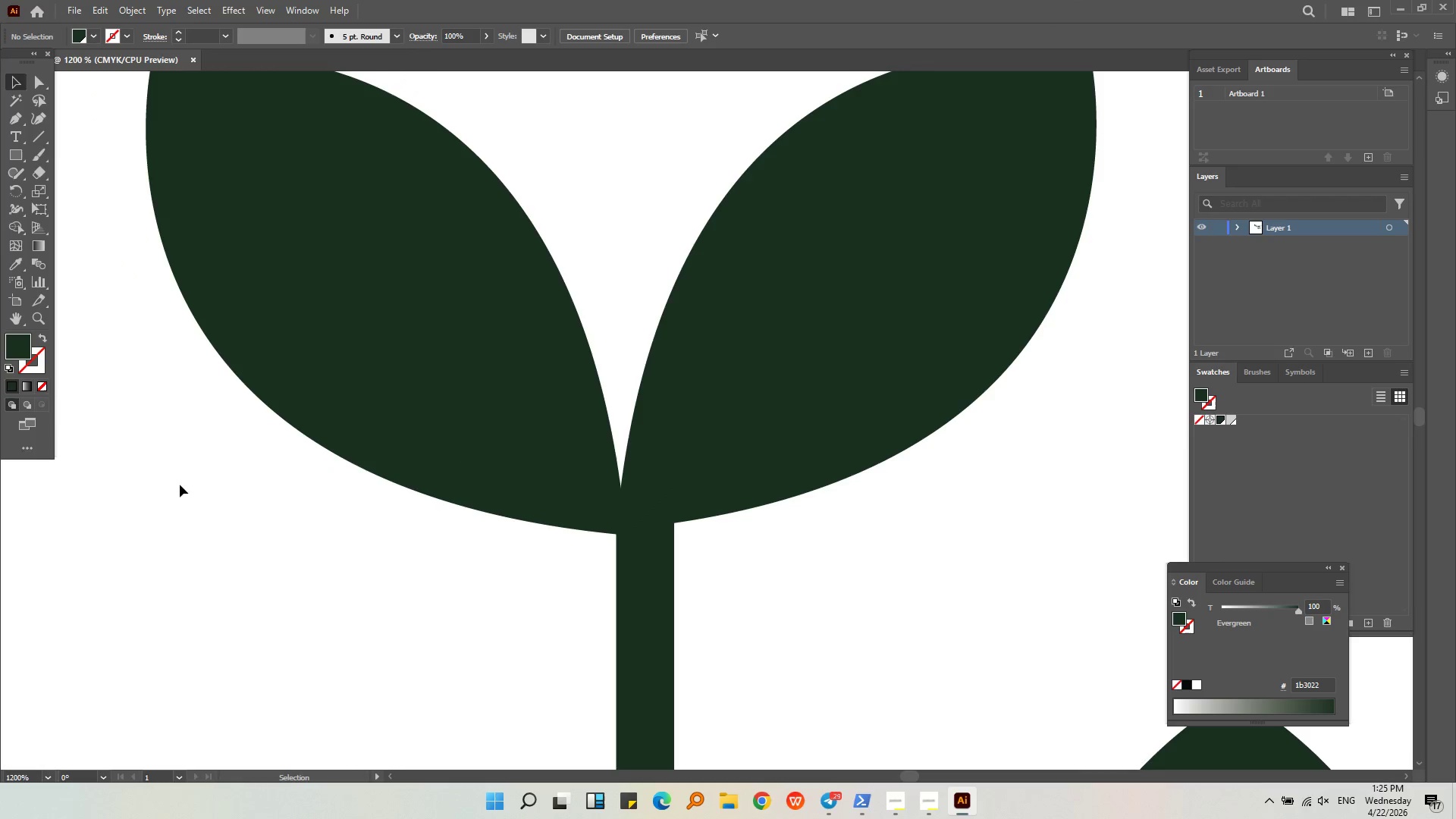 
hold_key(key=AltLeft, duration=0.8)
scroll: coordinate [774, 288], scroll_direction: down, amount: 5.0
 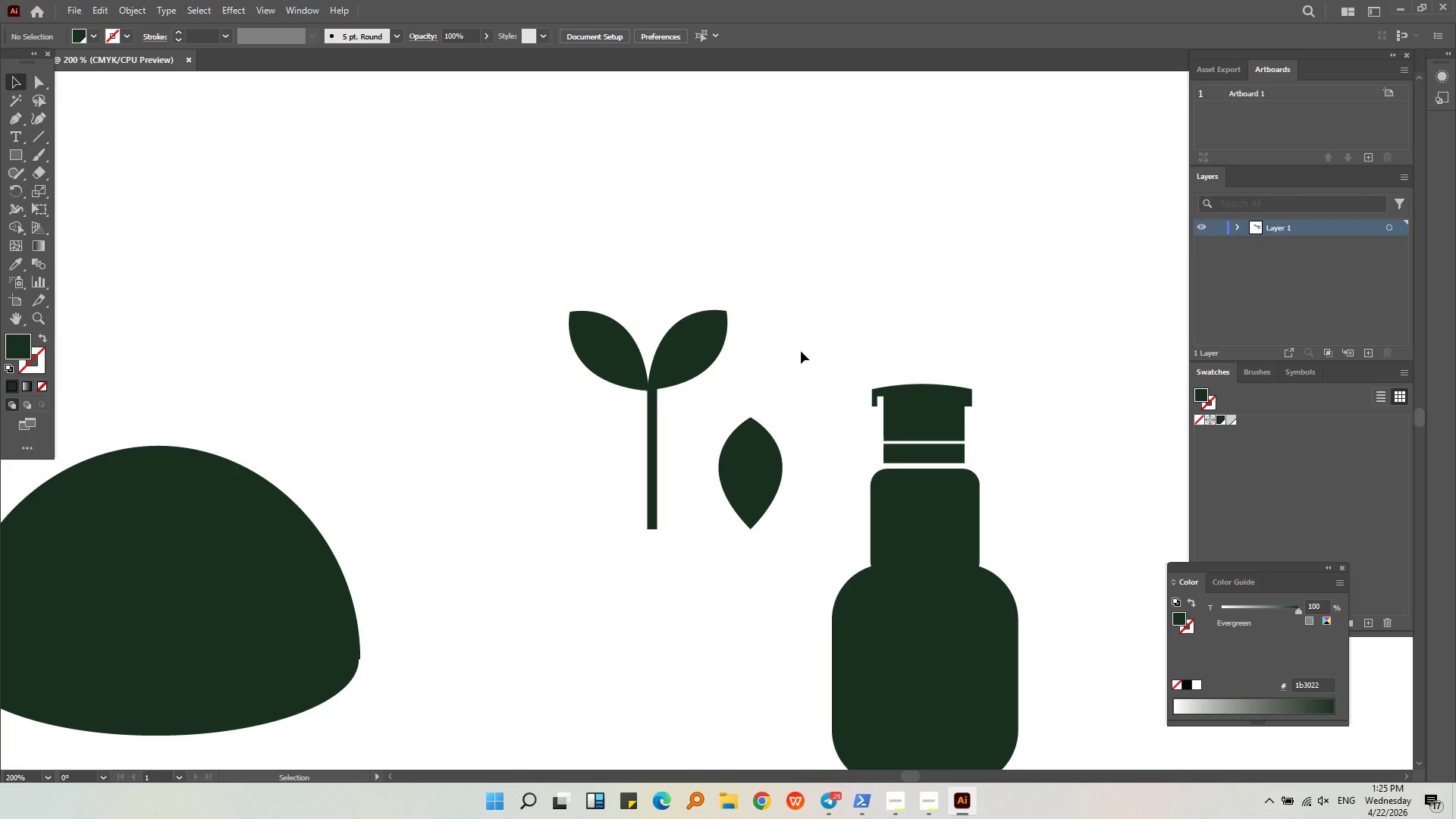 
wait(10.44)
 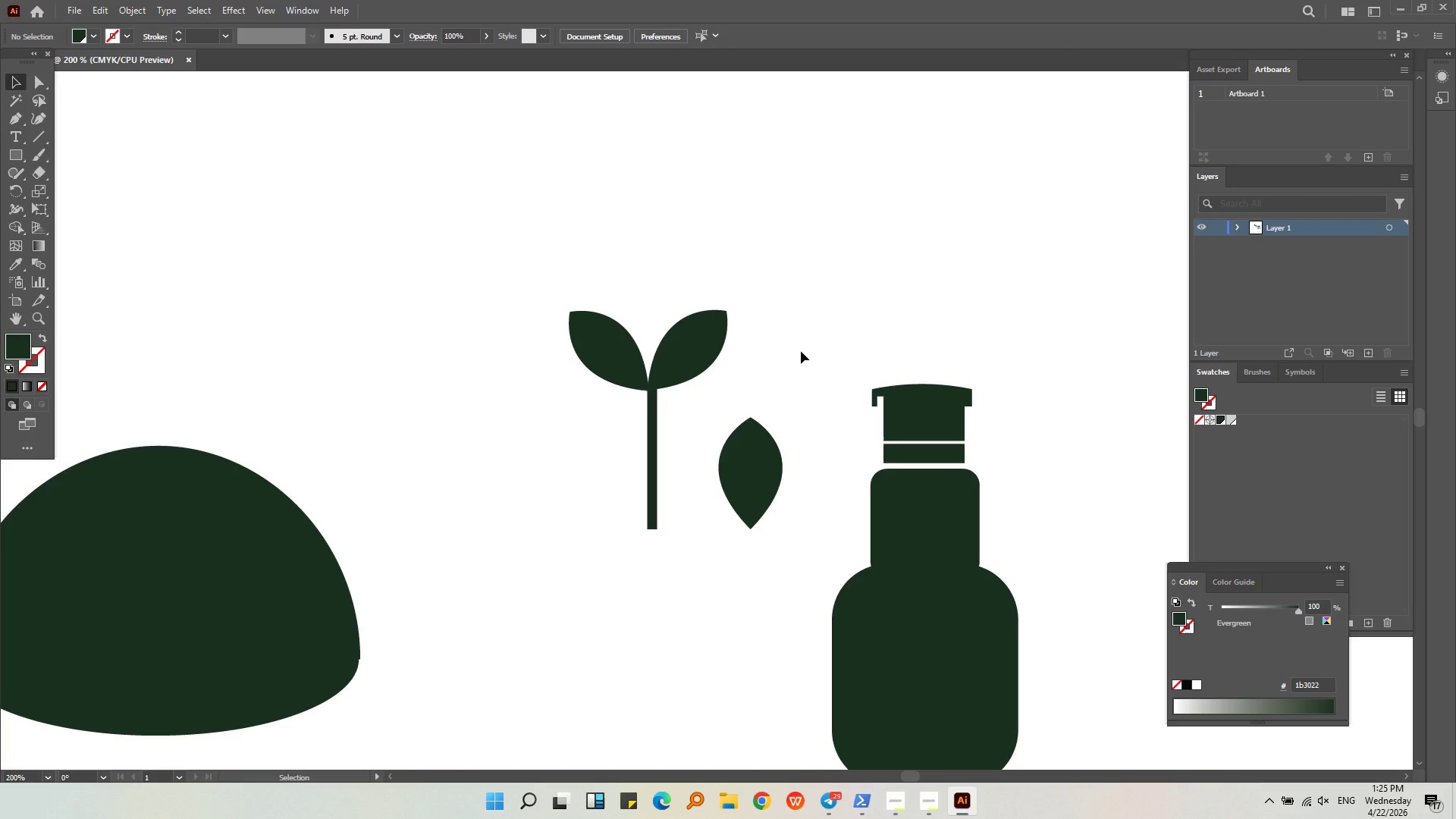 
left_click([706, 345])
 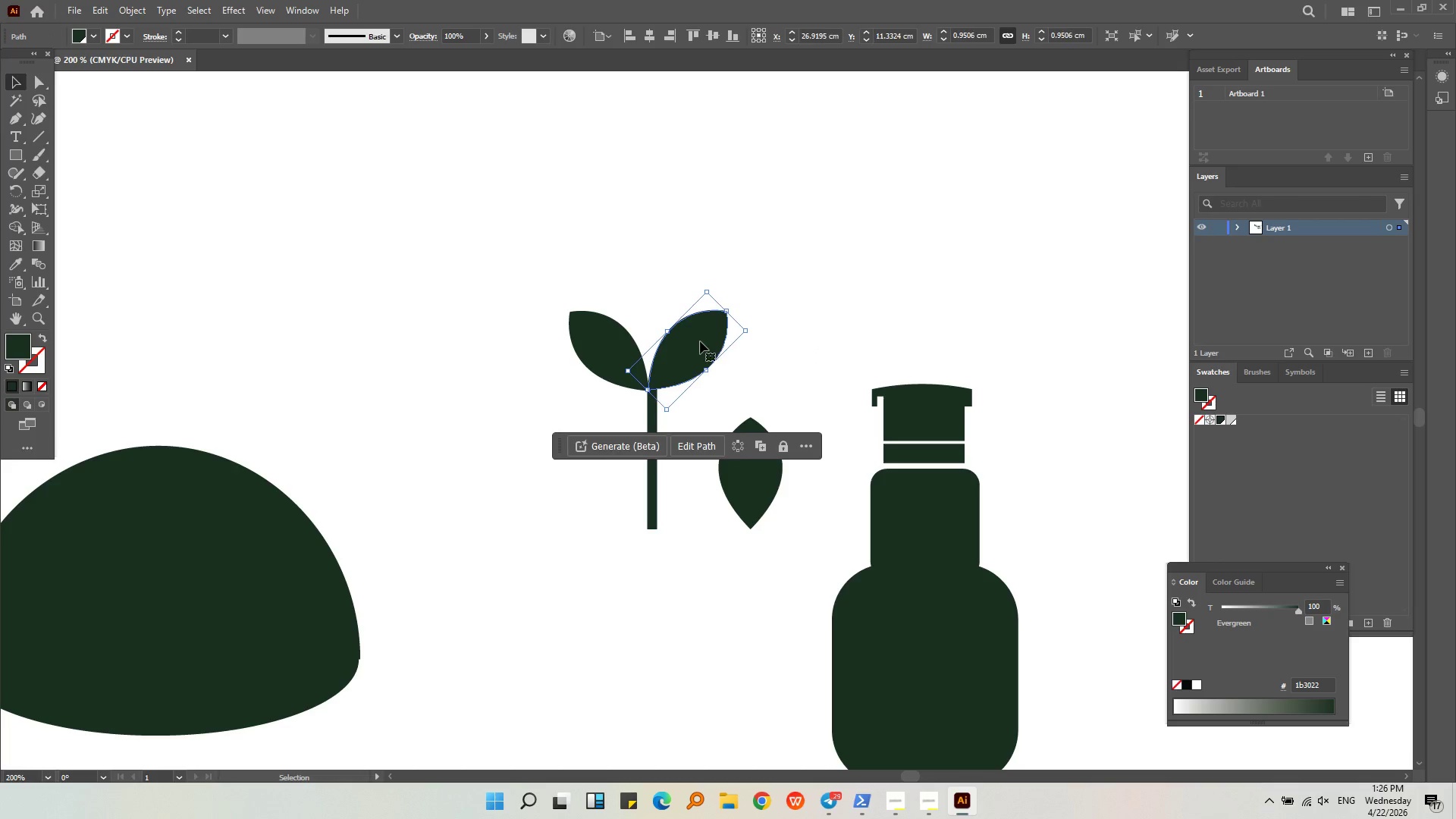 
key(Alt+AltLeft)
 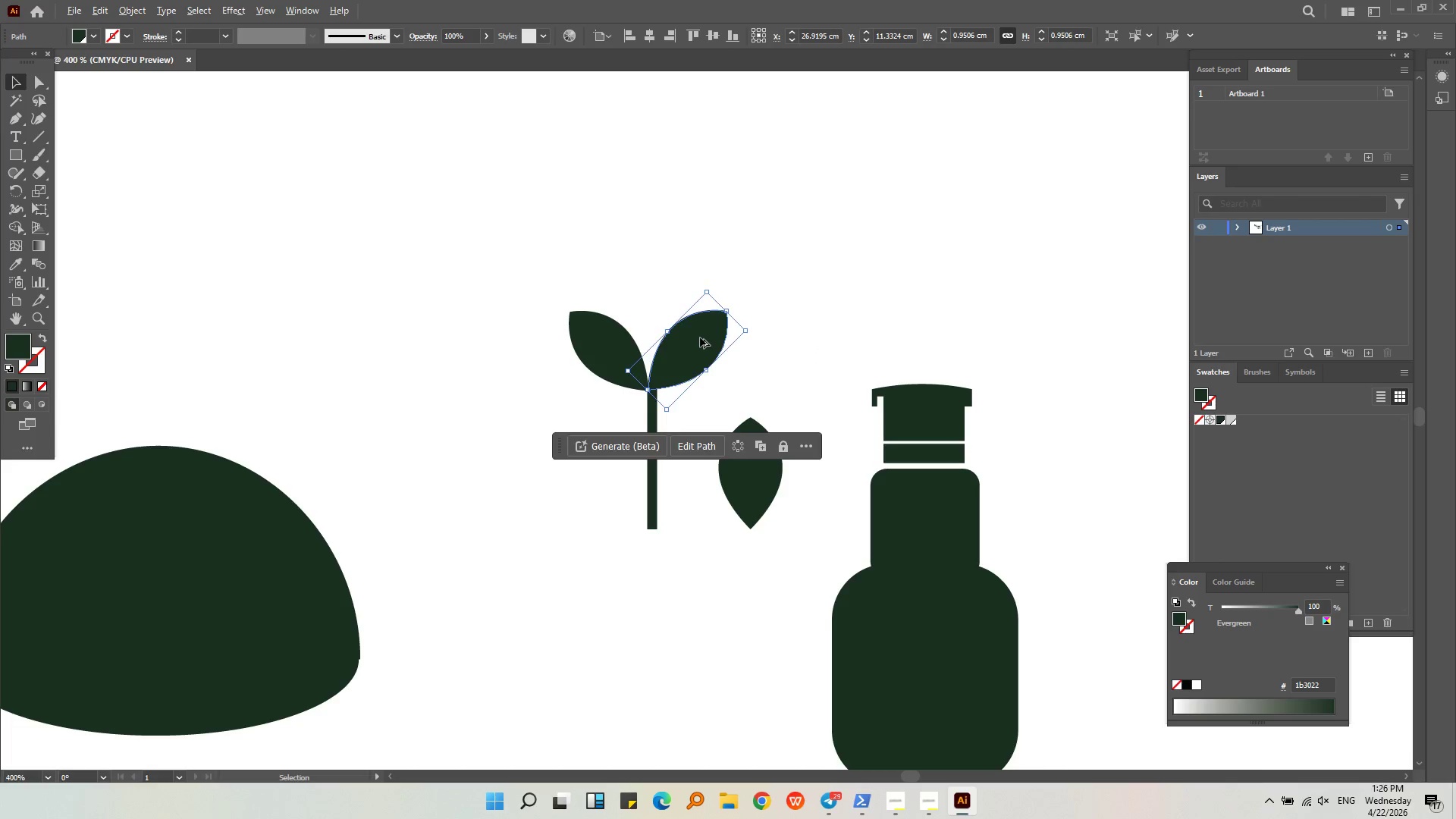 
left_click_drag(start_coordinate=[699, 336], to_coordinate=[720, 328])
 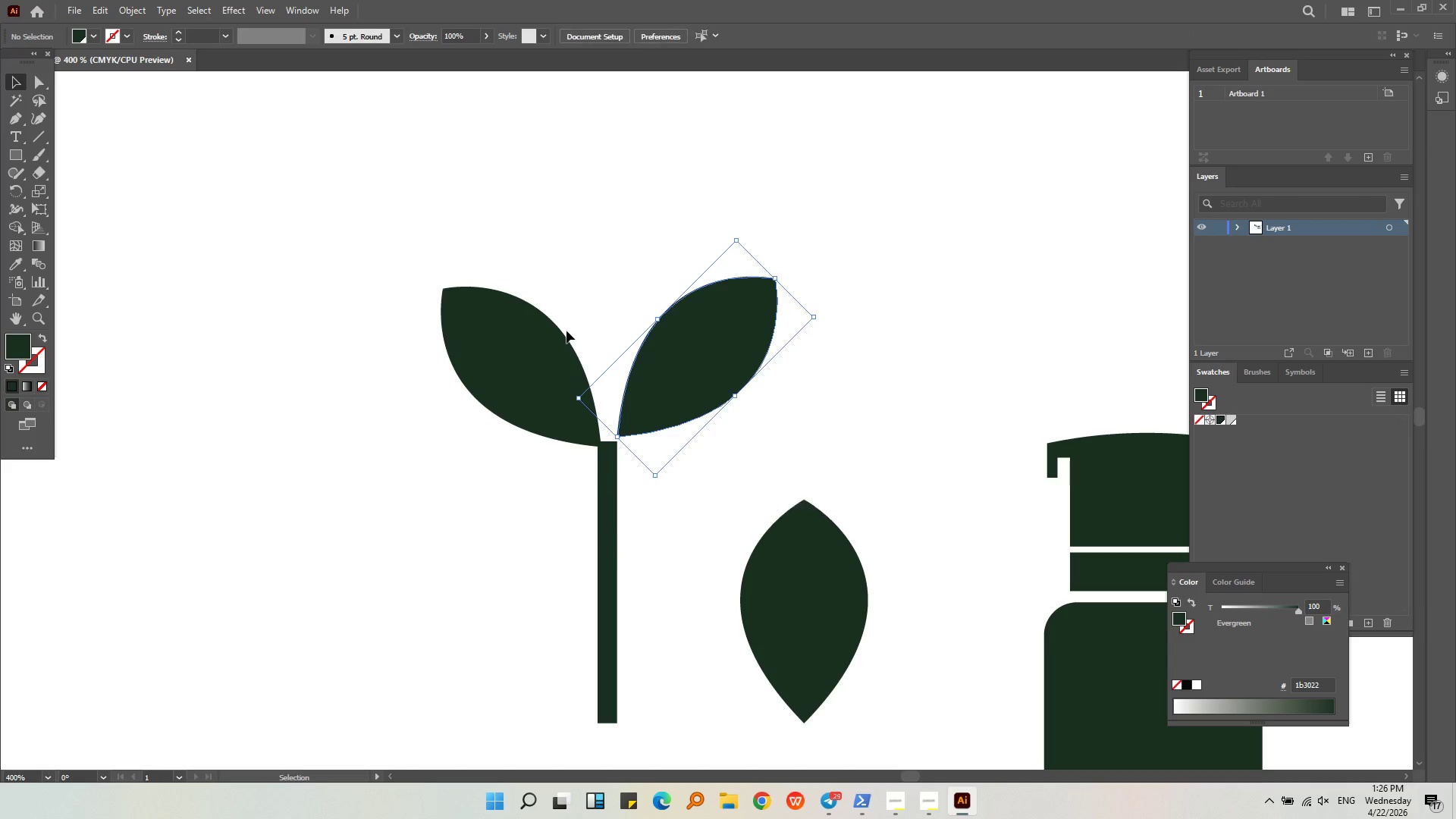 
scroll: coordinate [700, 337], scroll_direction: up, amount: 2.0
 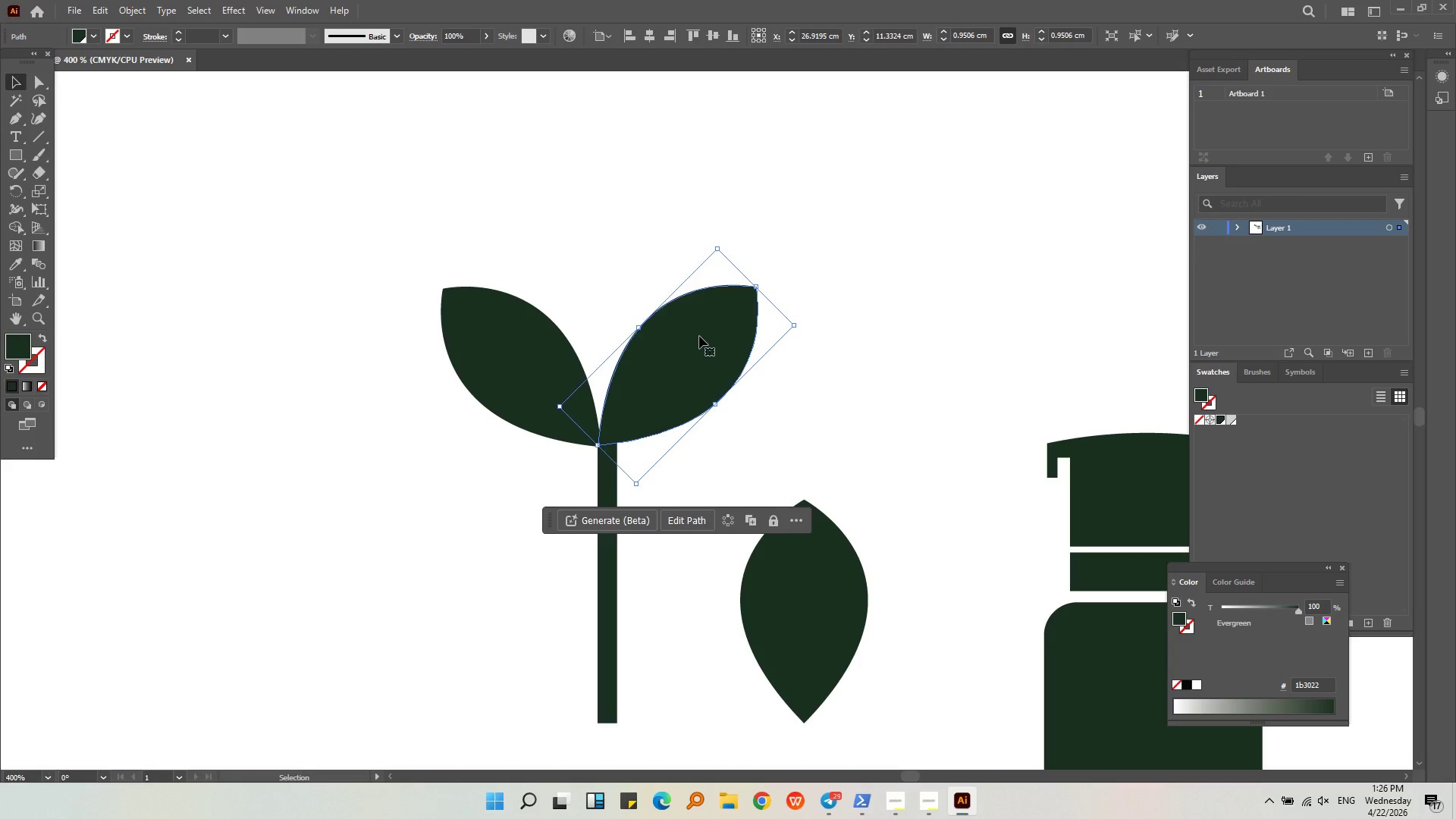 
hold_key(key=ShiftLeft, duration=0.34)
left_click([694, 343])
 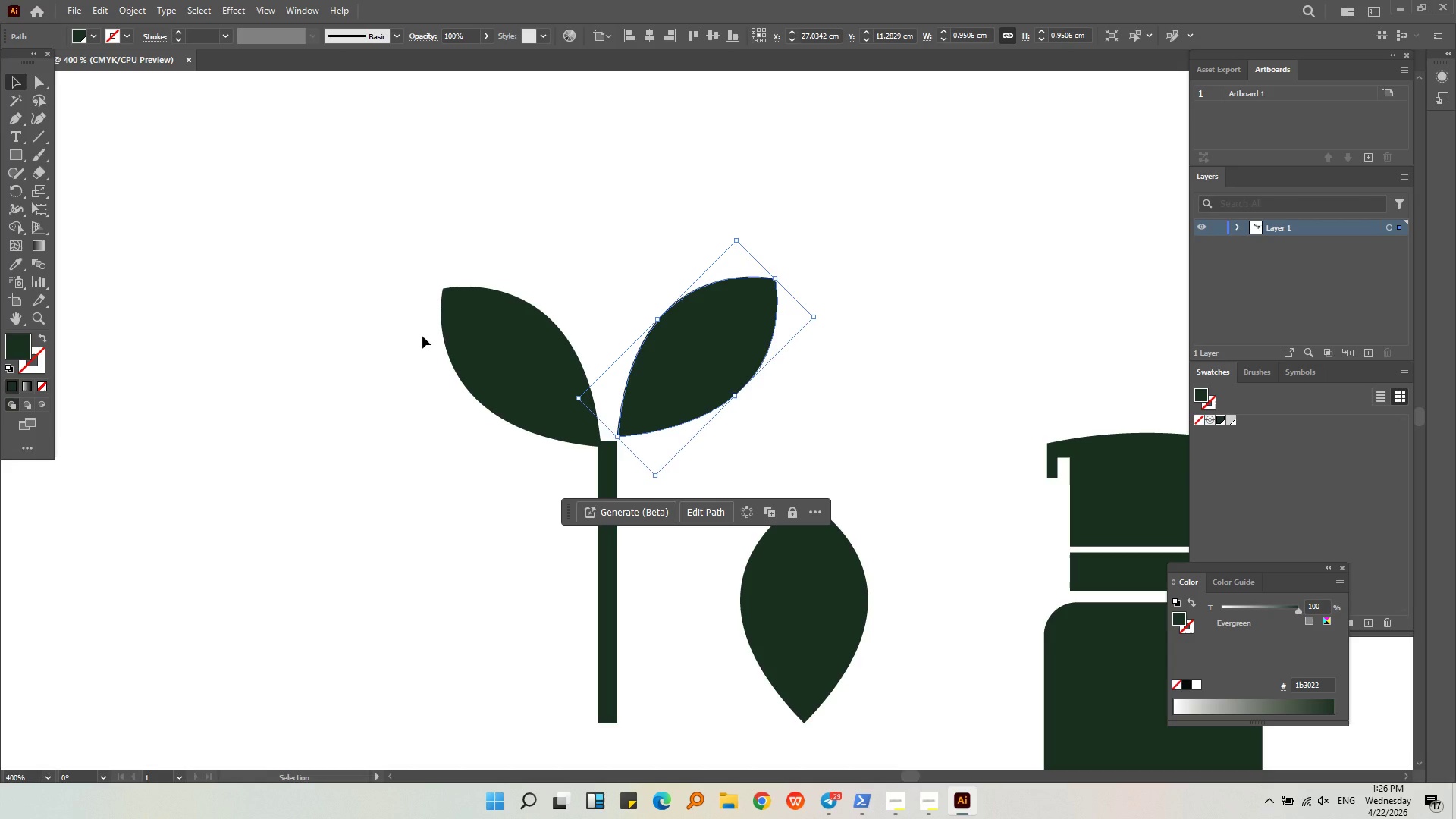 
hold_key(key=ShiftLeft, duration=0.62)
double_click([457, 334])
 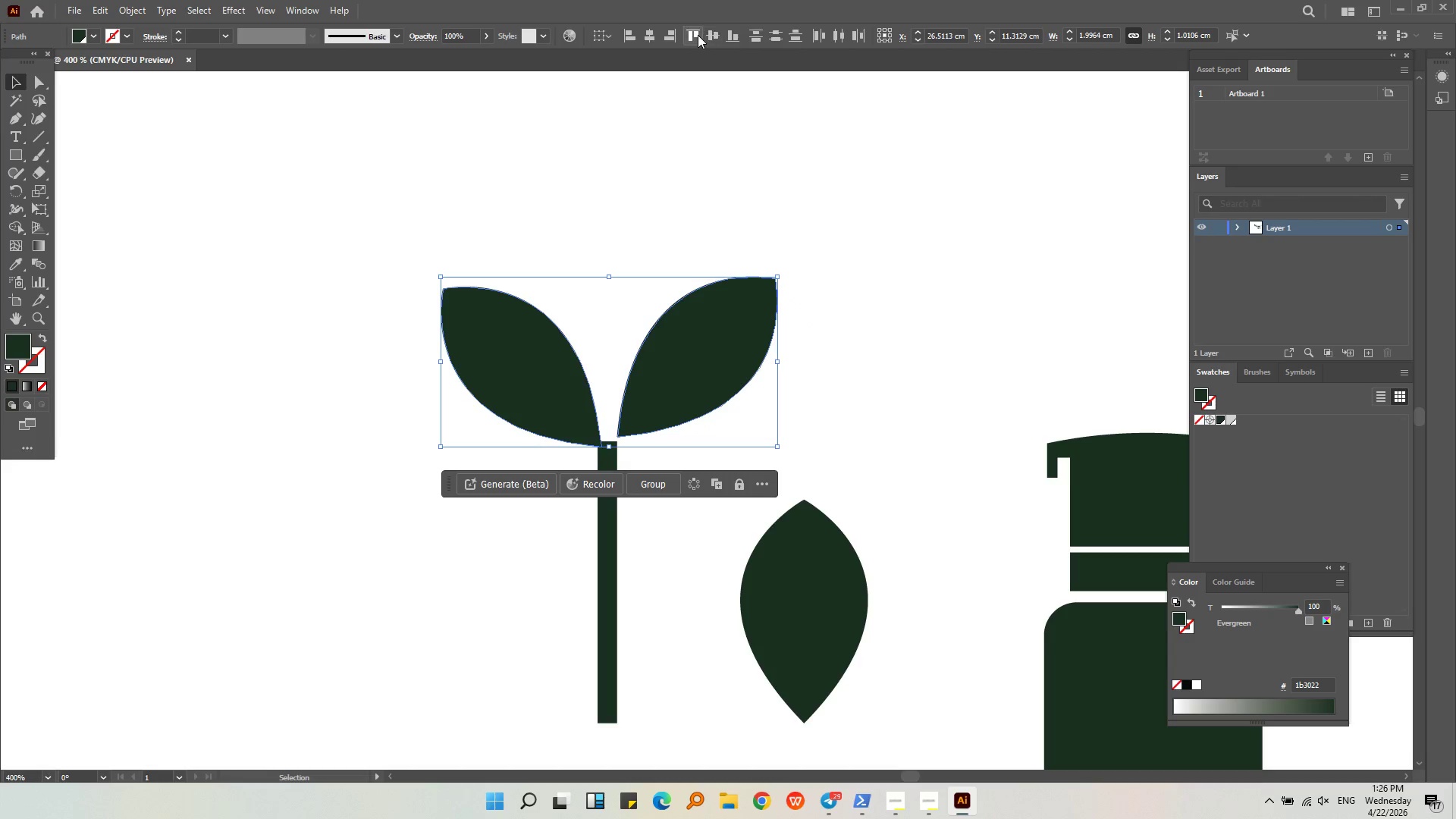 
double_click([698, 35])
 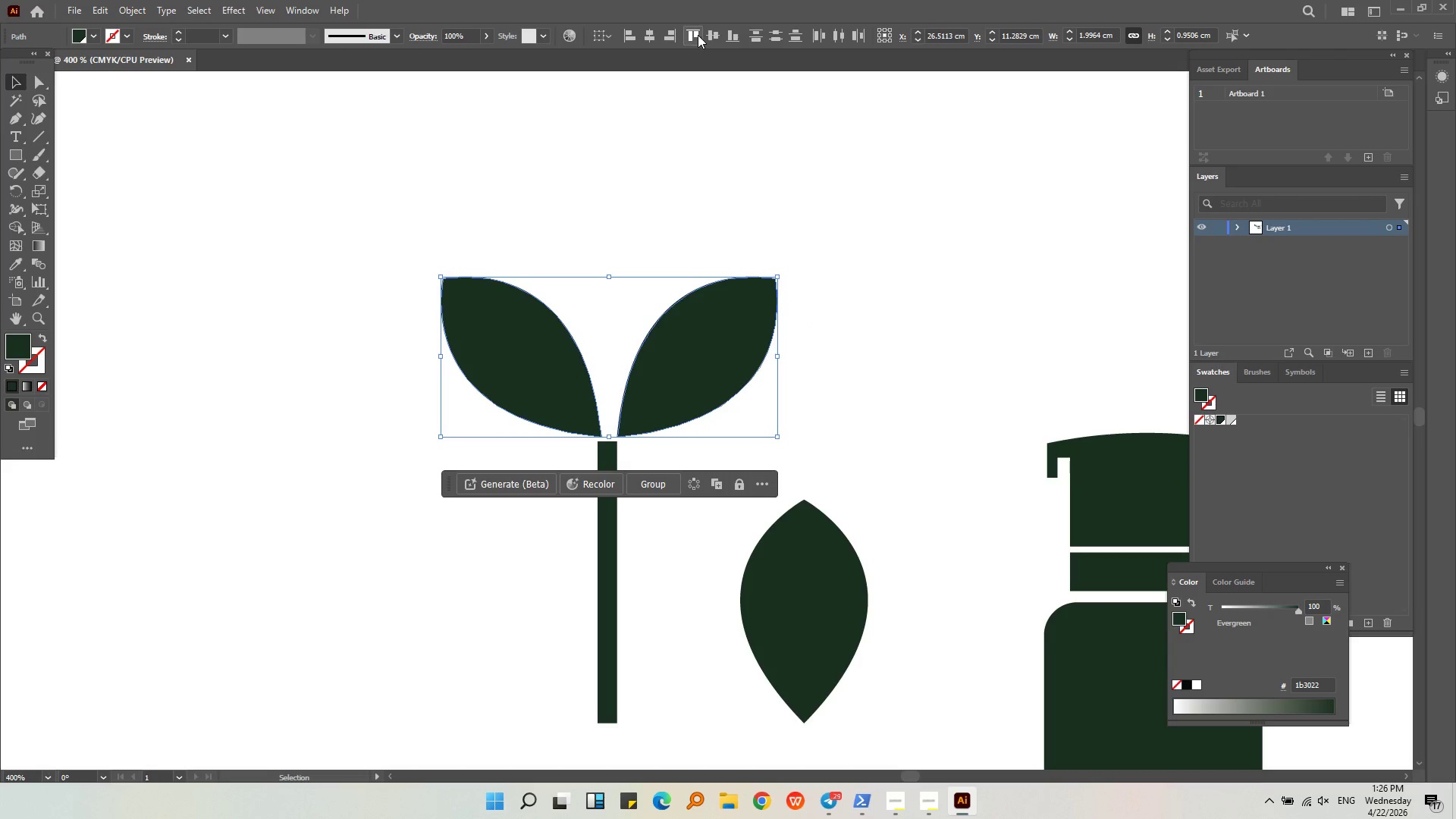 
triple_click([698, 35])
 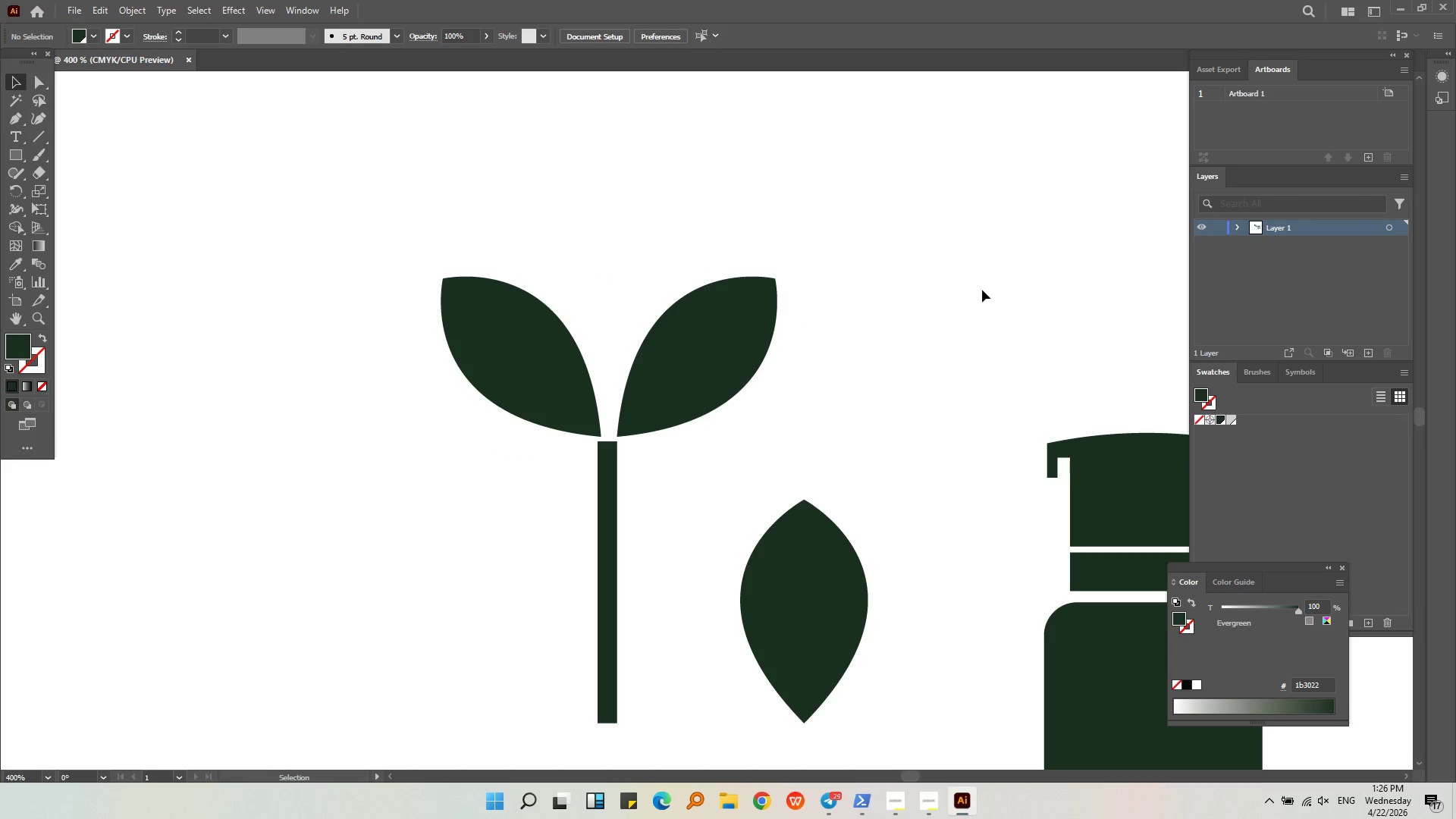 
double_click([962, 326])
 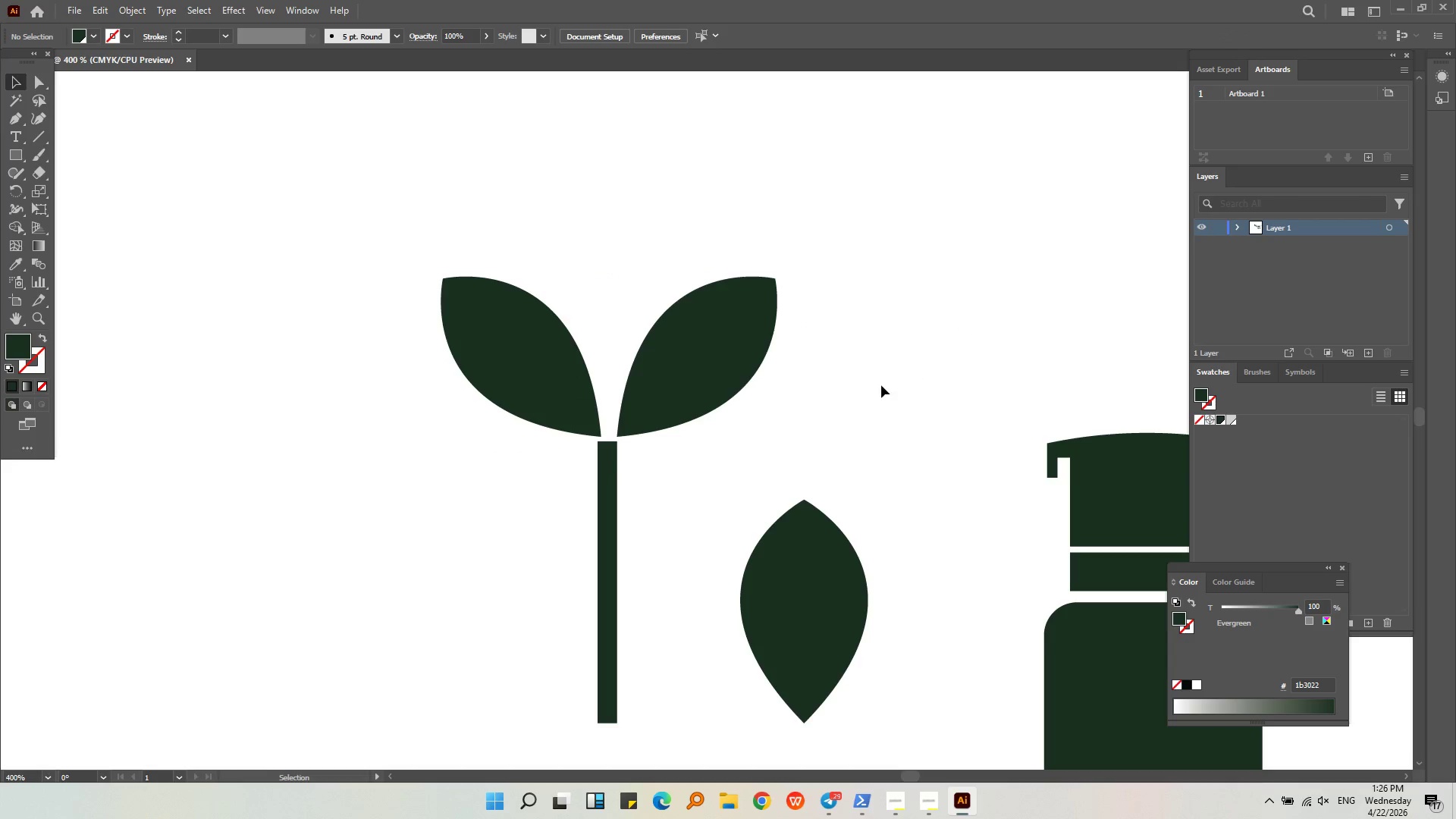 
triple_click([881, 385])
 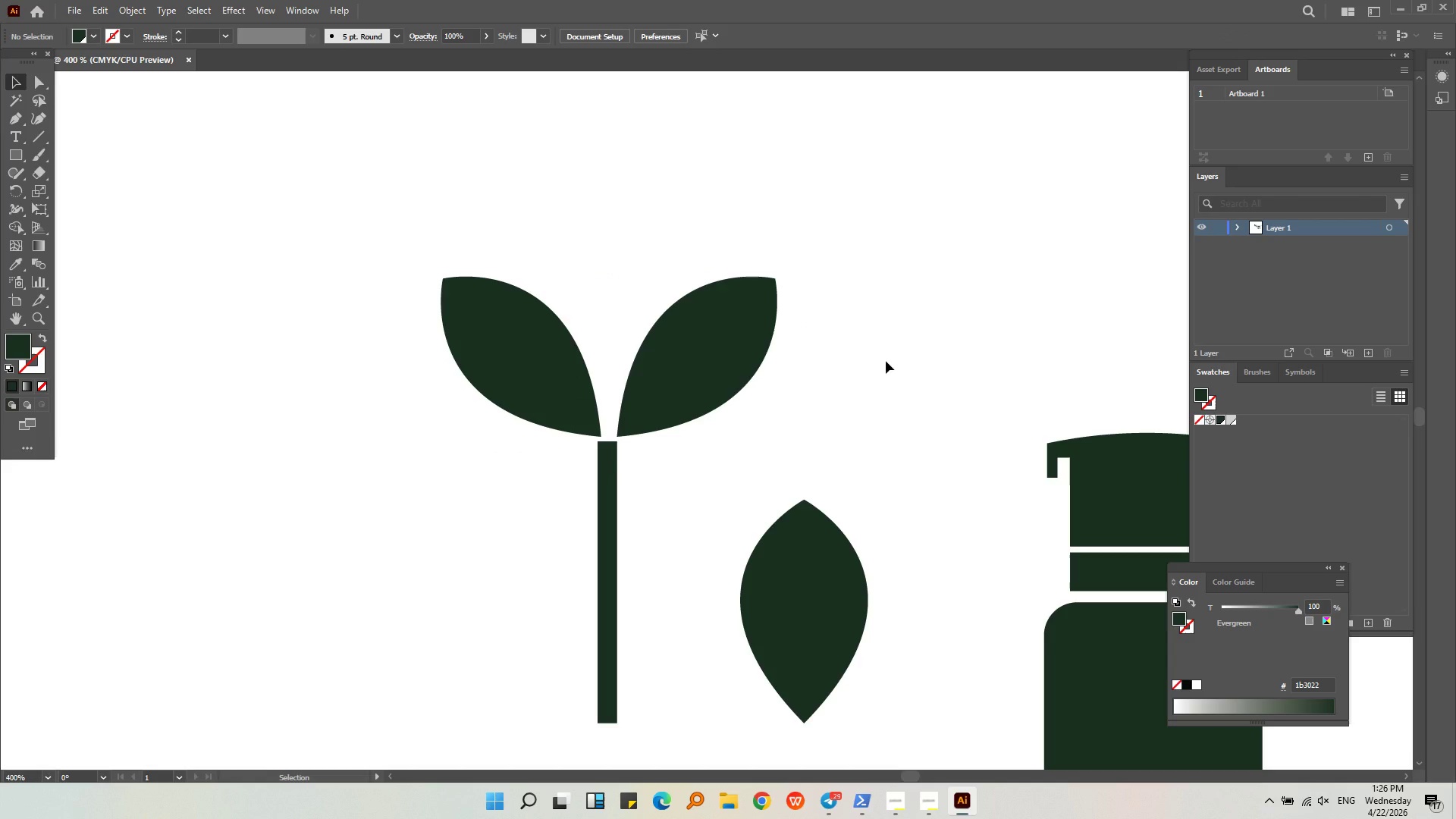 
wait(7.38)
 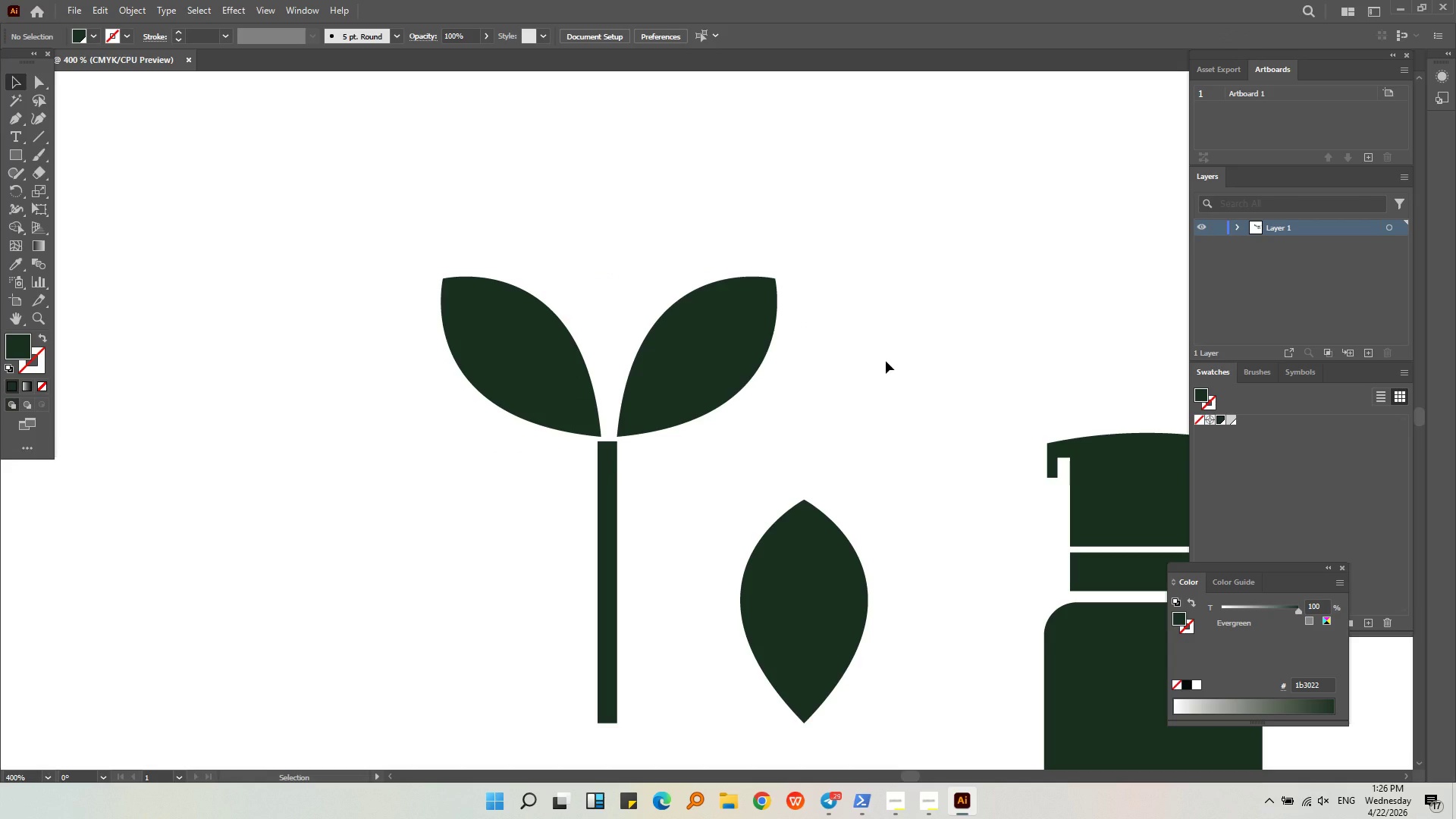 
hold_key(key=AltLeft, duration=0.45)
scroll: coordinate [565, 357], scroll_direction: up, amount: 6.0
 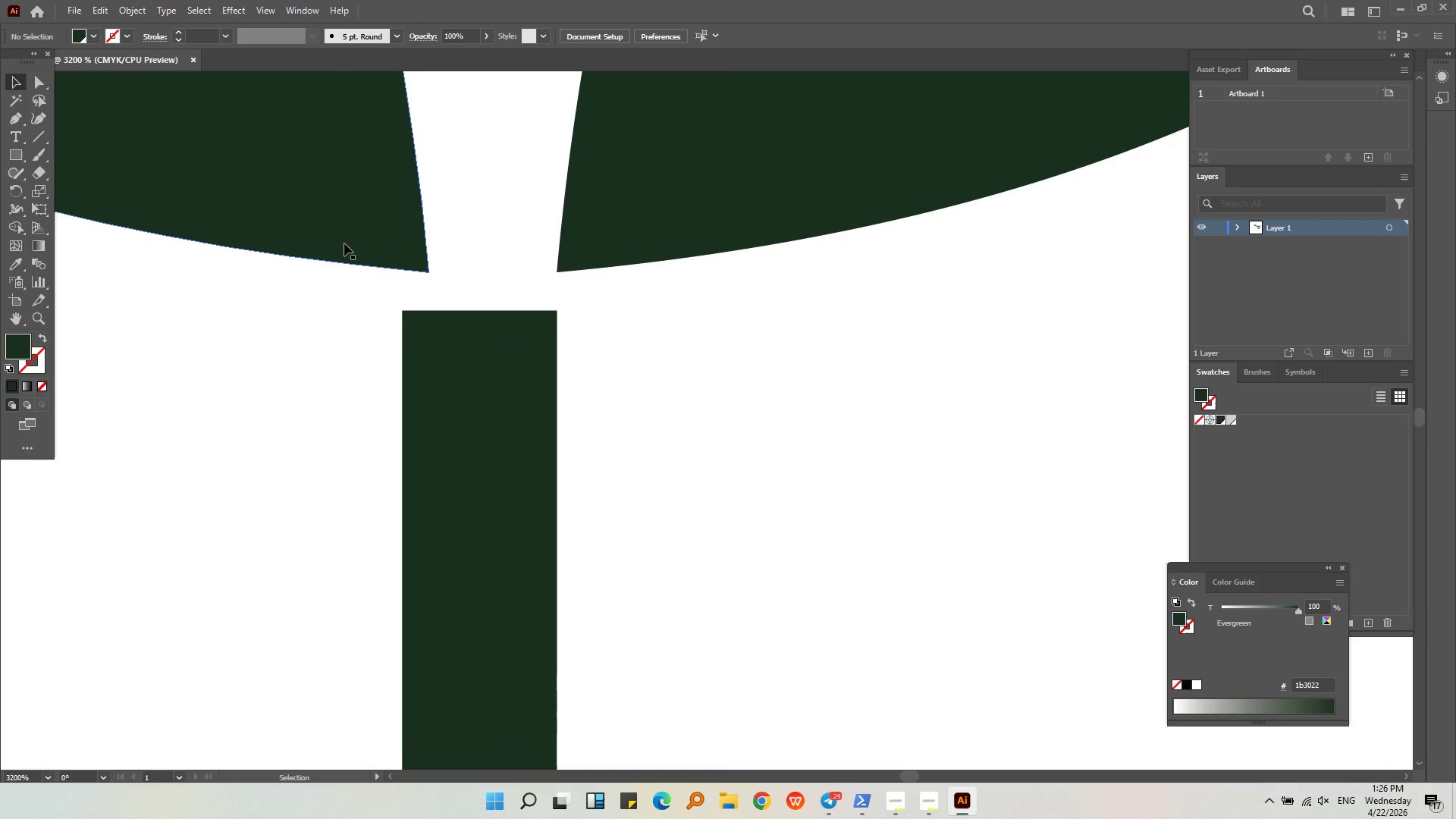 
left_click_drag(start_coordinate=[448, 350], to_coordinate=[473, 312])
 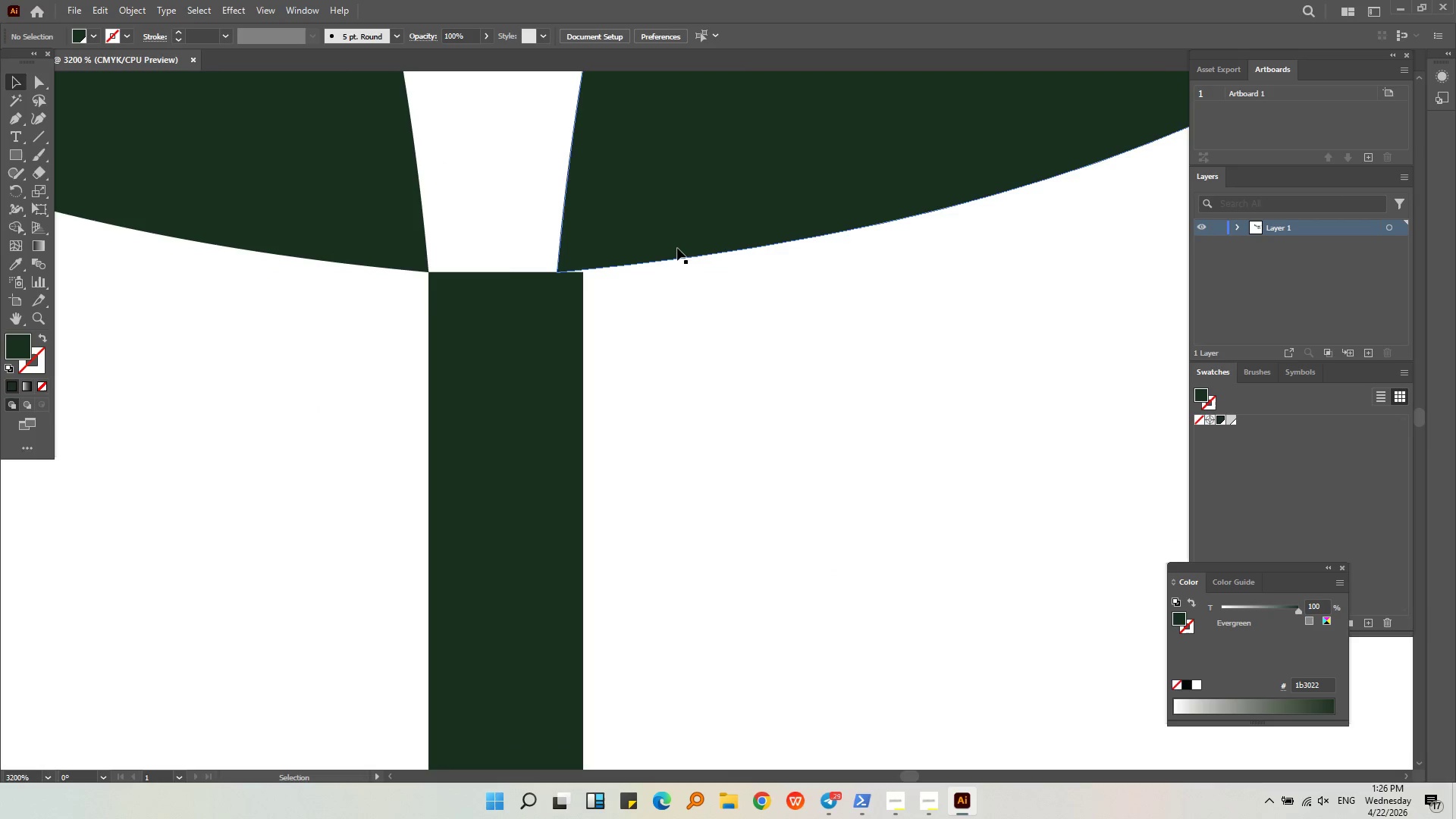 
double_click([677, 247])
 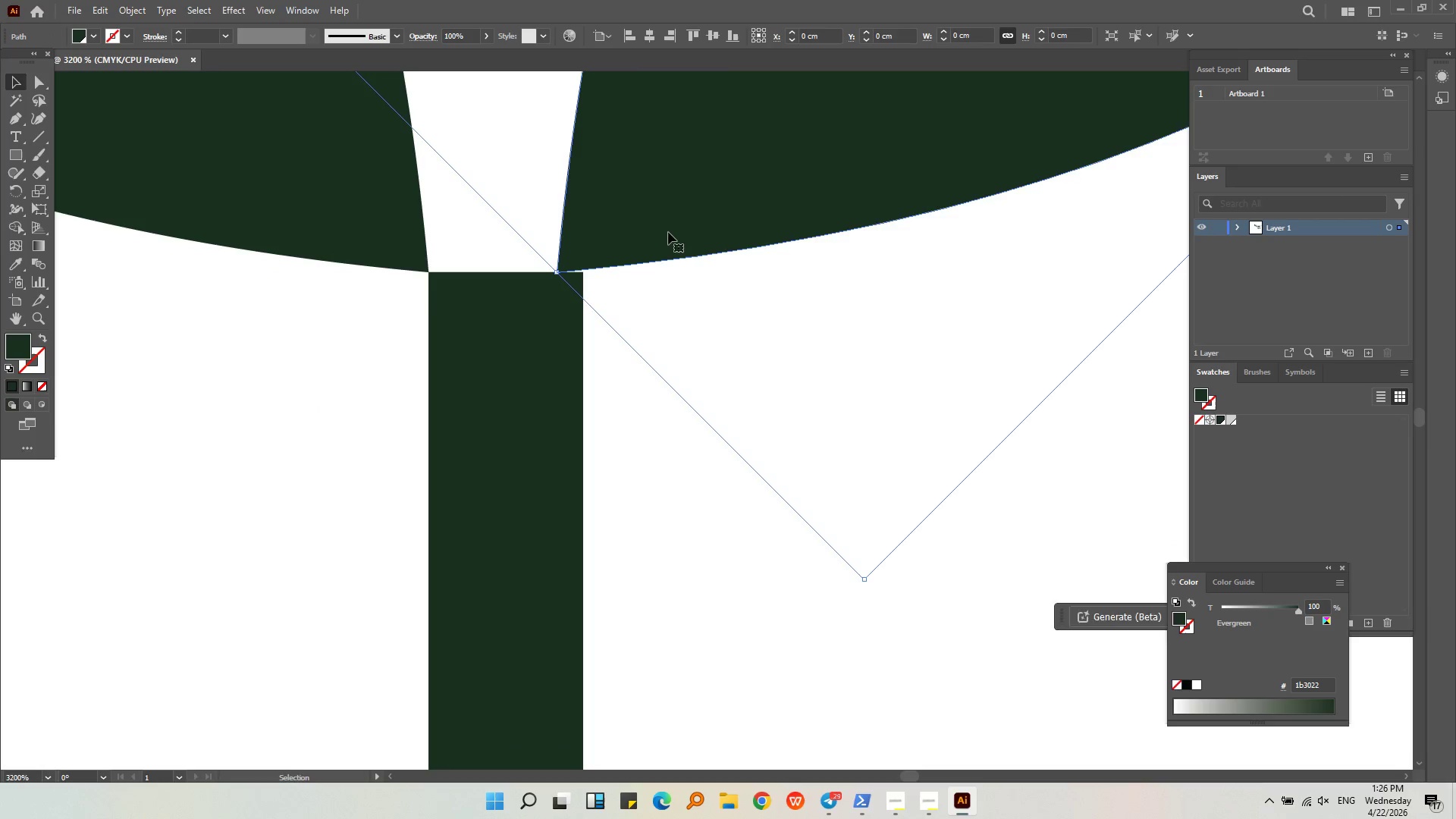 
left_click_drag(start_coordinate=[671, 231], to_coordinate=[699, 234])
 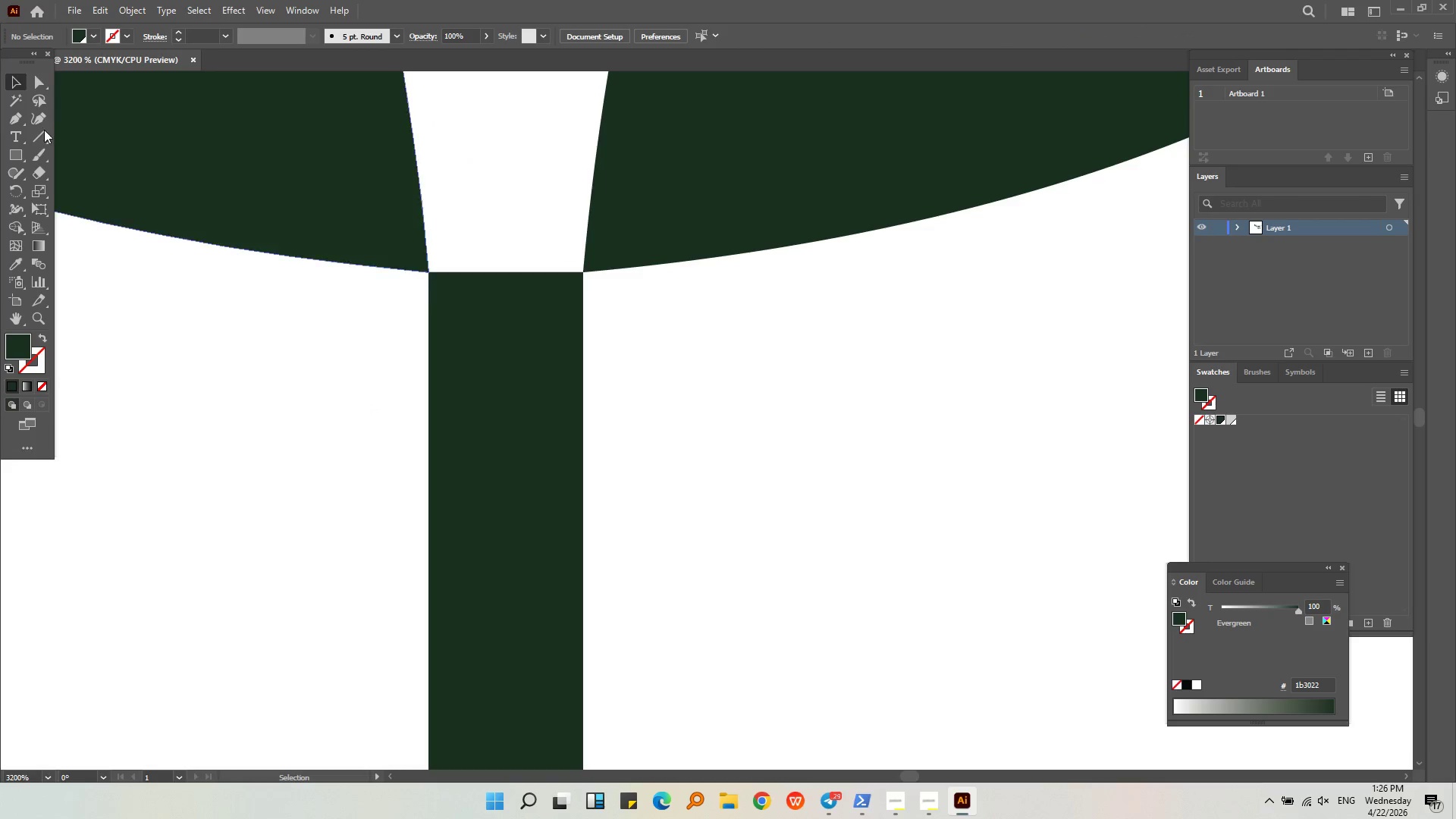 
left_click([19, 124])
 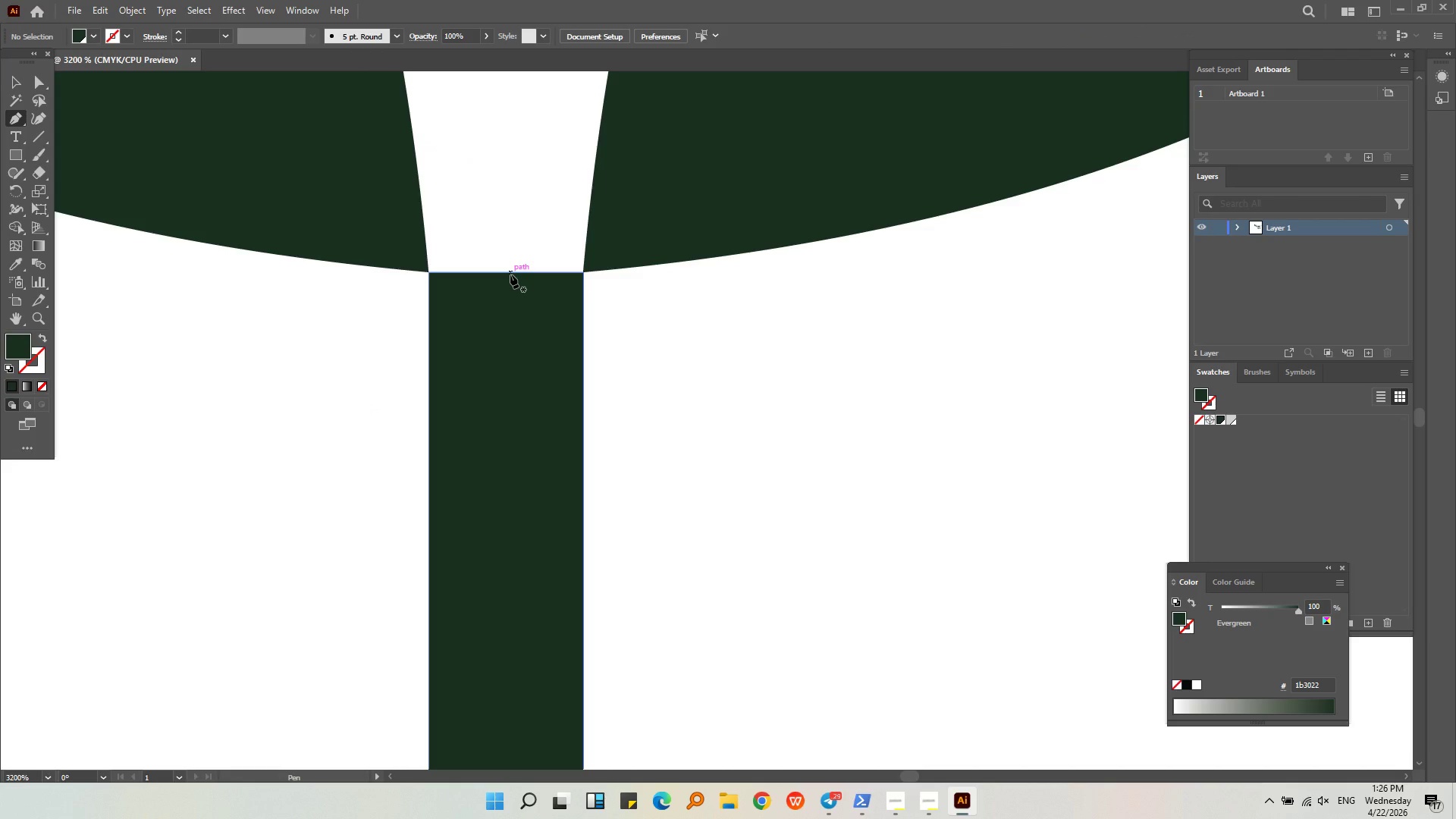 
wait(6.2)
 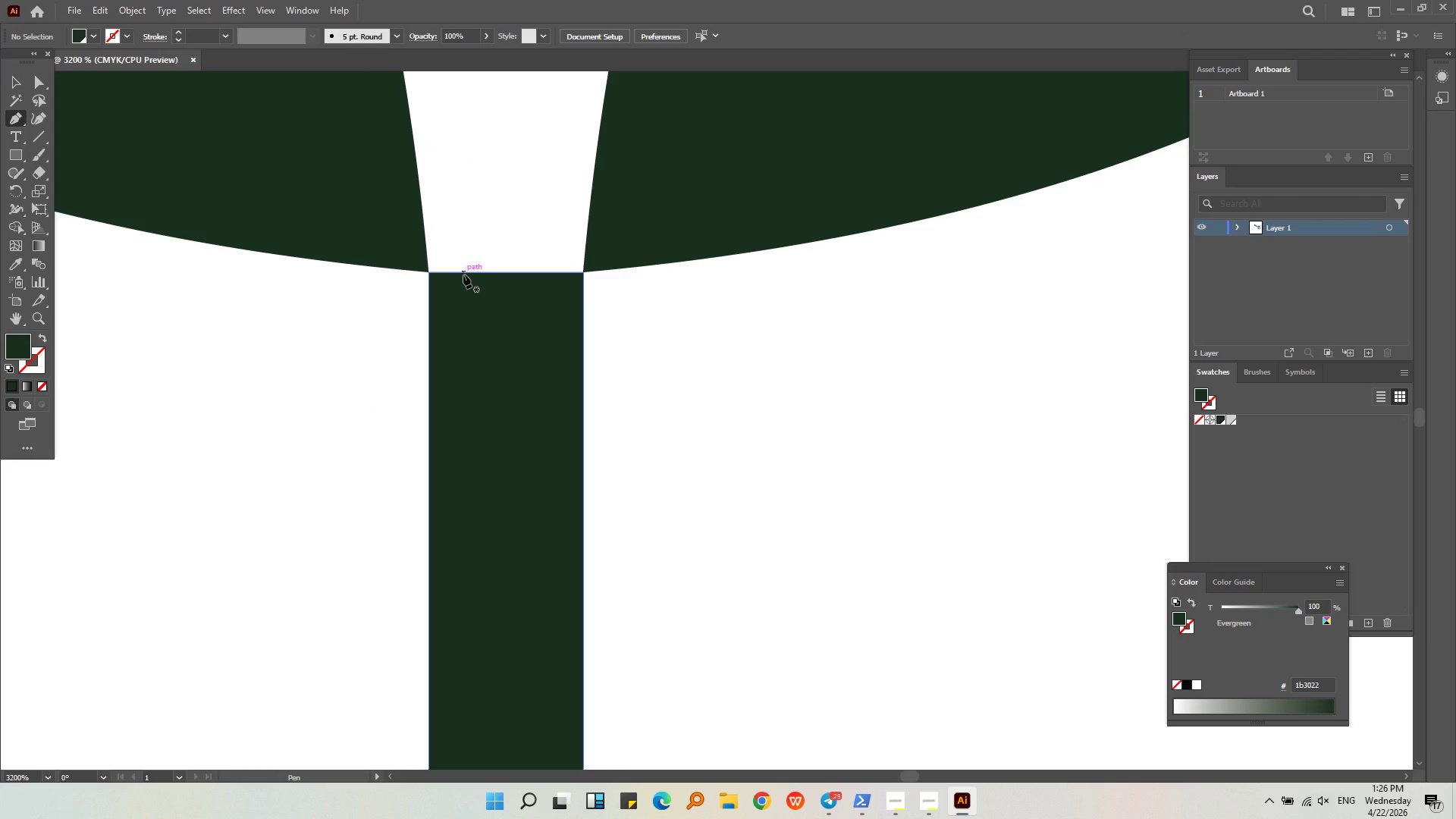 
hold_key(key=AltLeft, duration=0.36)
scroll: coordinate [397, 388], scroll_direction: down, amount: 4.0
 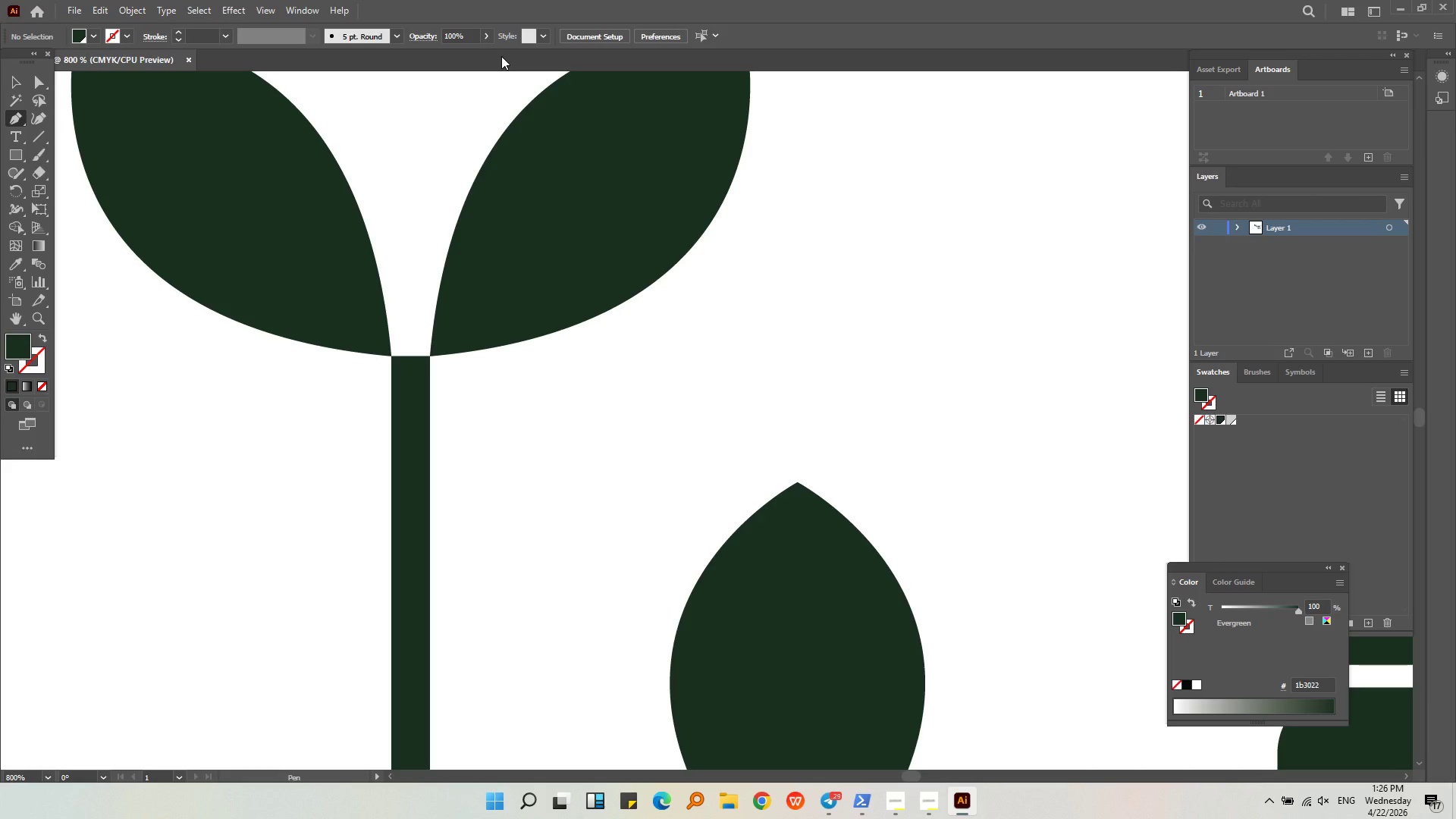 
wait(23.48)
 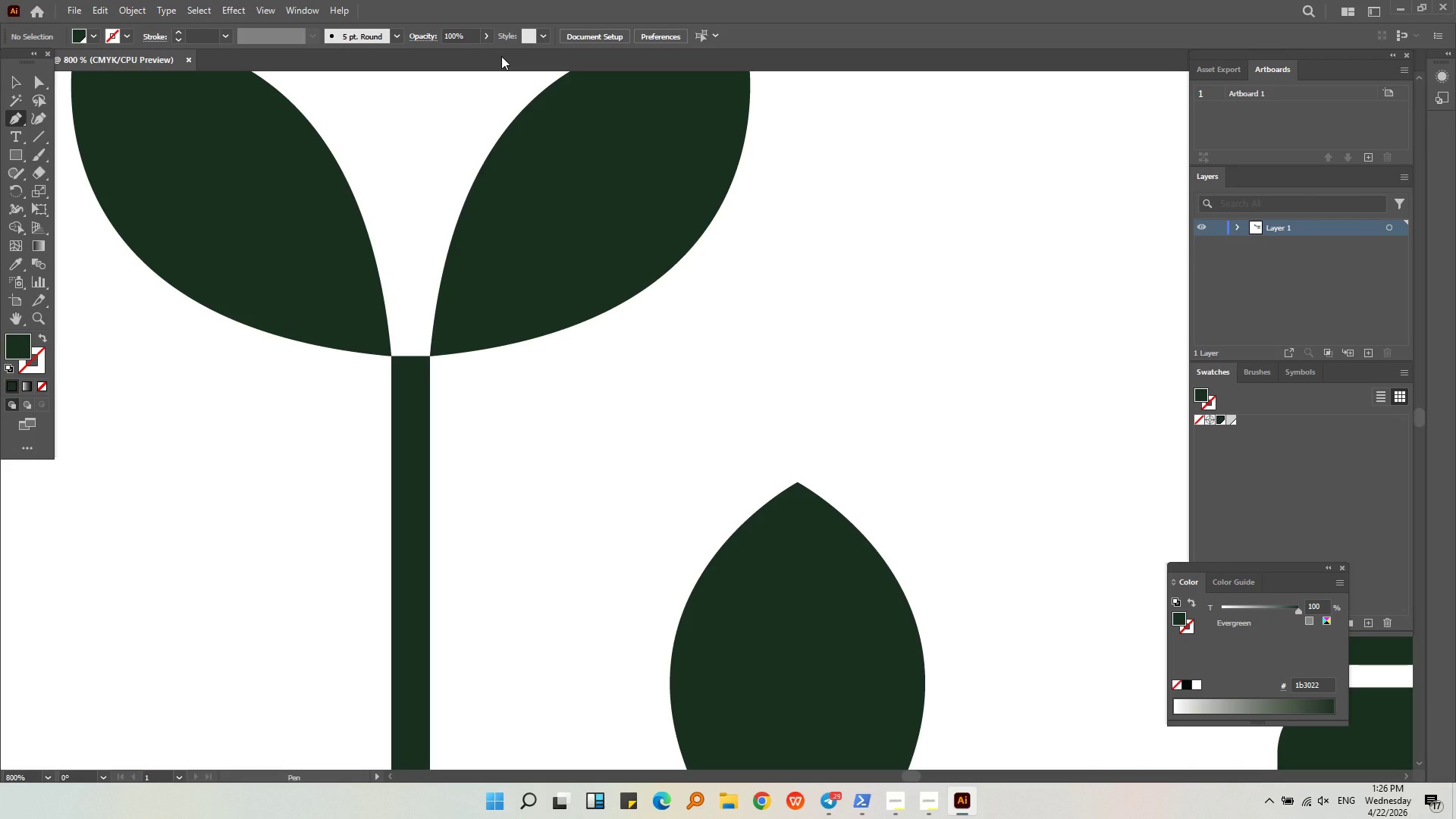 
left_click([19, 78])
 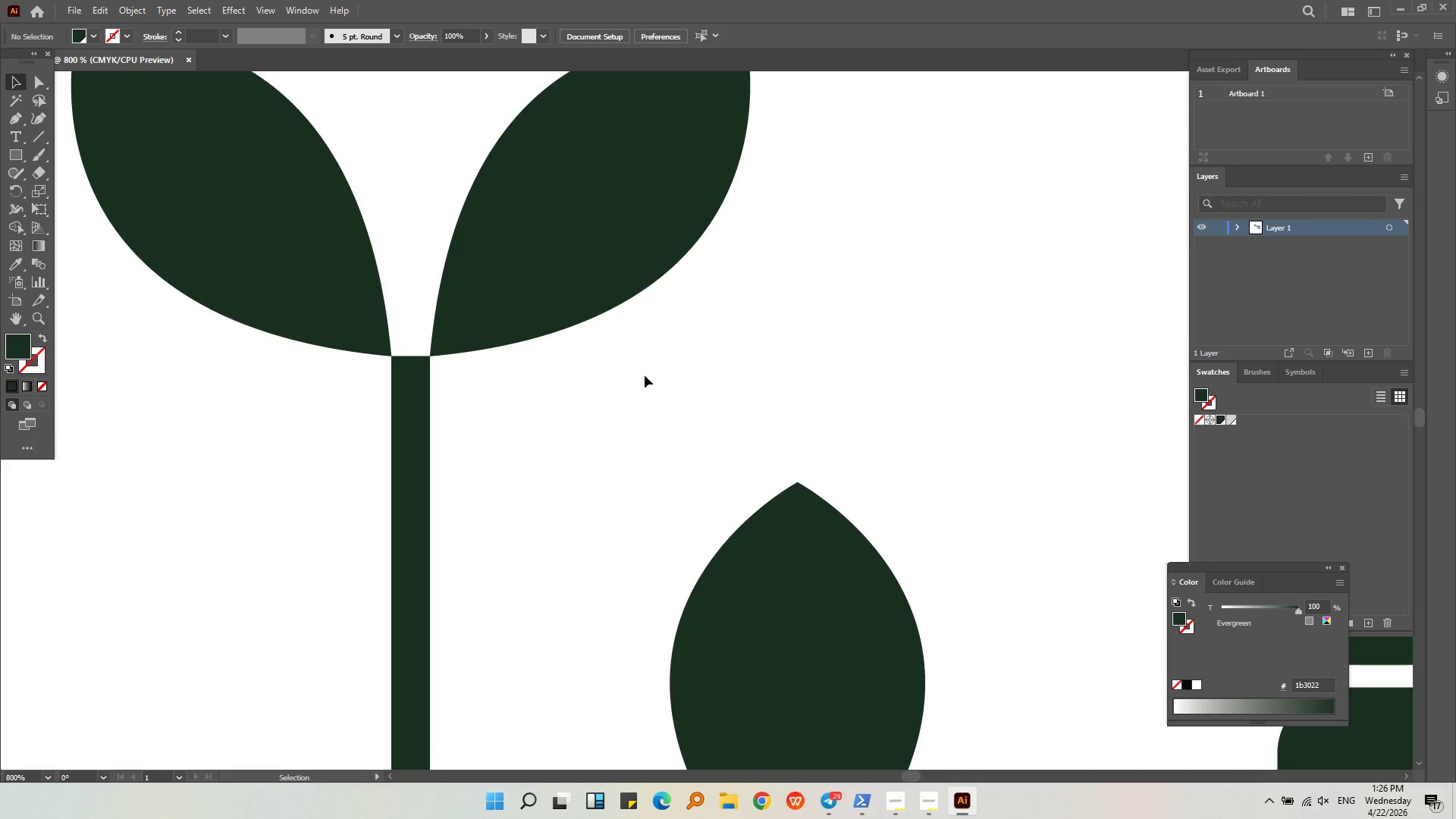 
hold_key(key=AltLeft, duration=0.39)
scroll: coordinate [639, 346], scroll_direction: down, amount: 3.0
 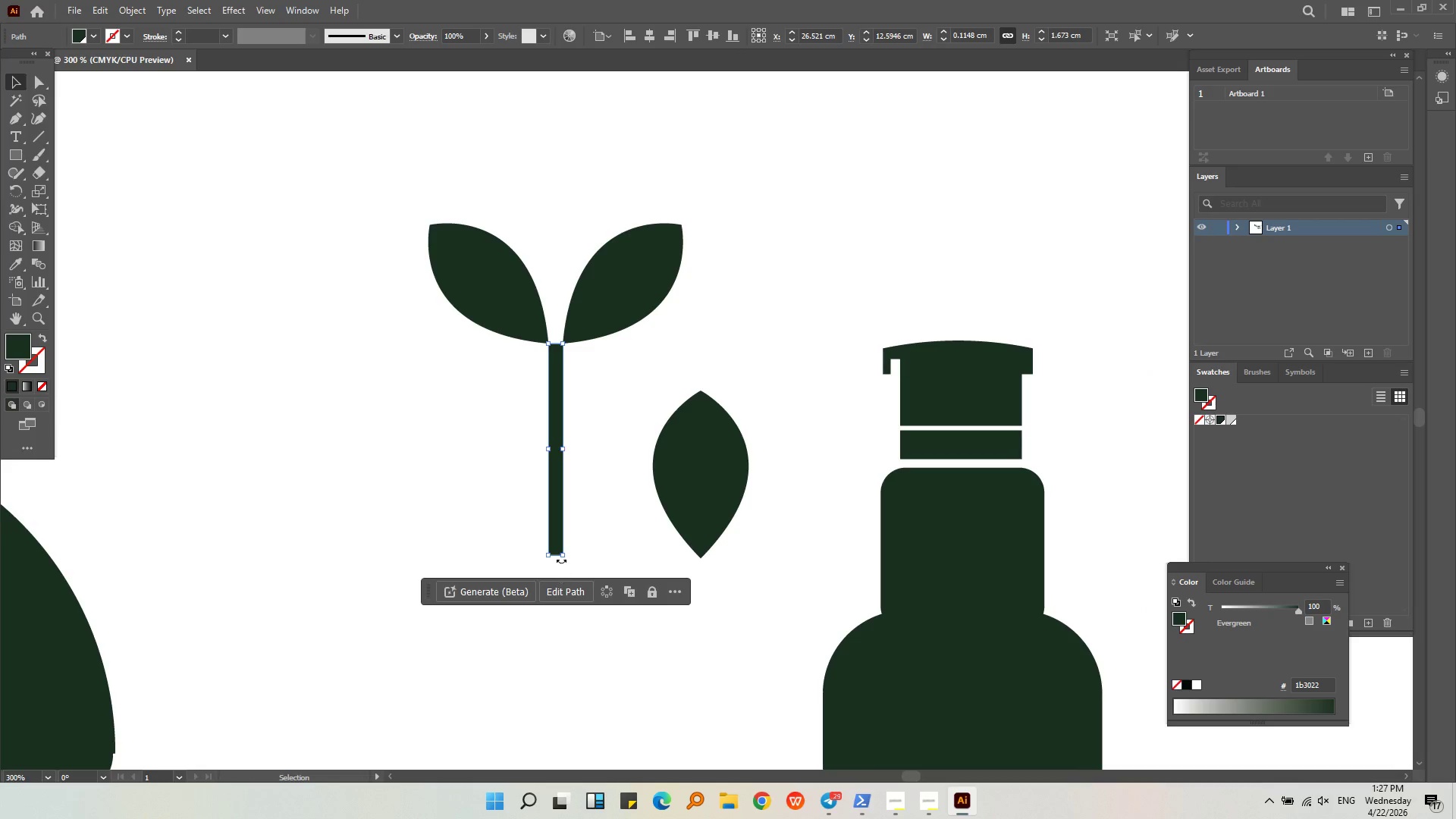 
left_click_drag(start_coordinate=[557, 554], to_coordinate=[562, 482])
 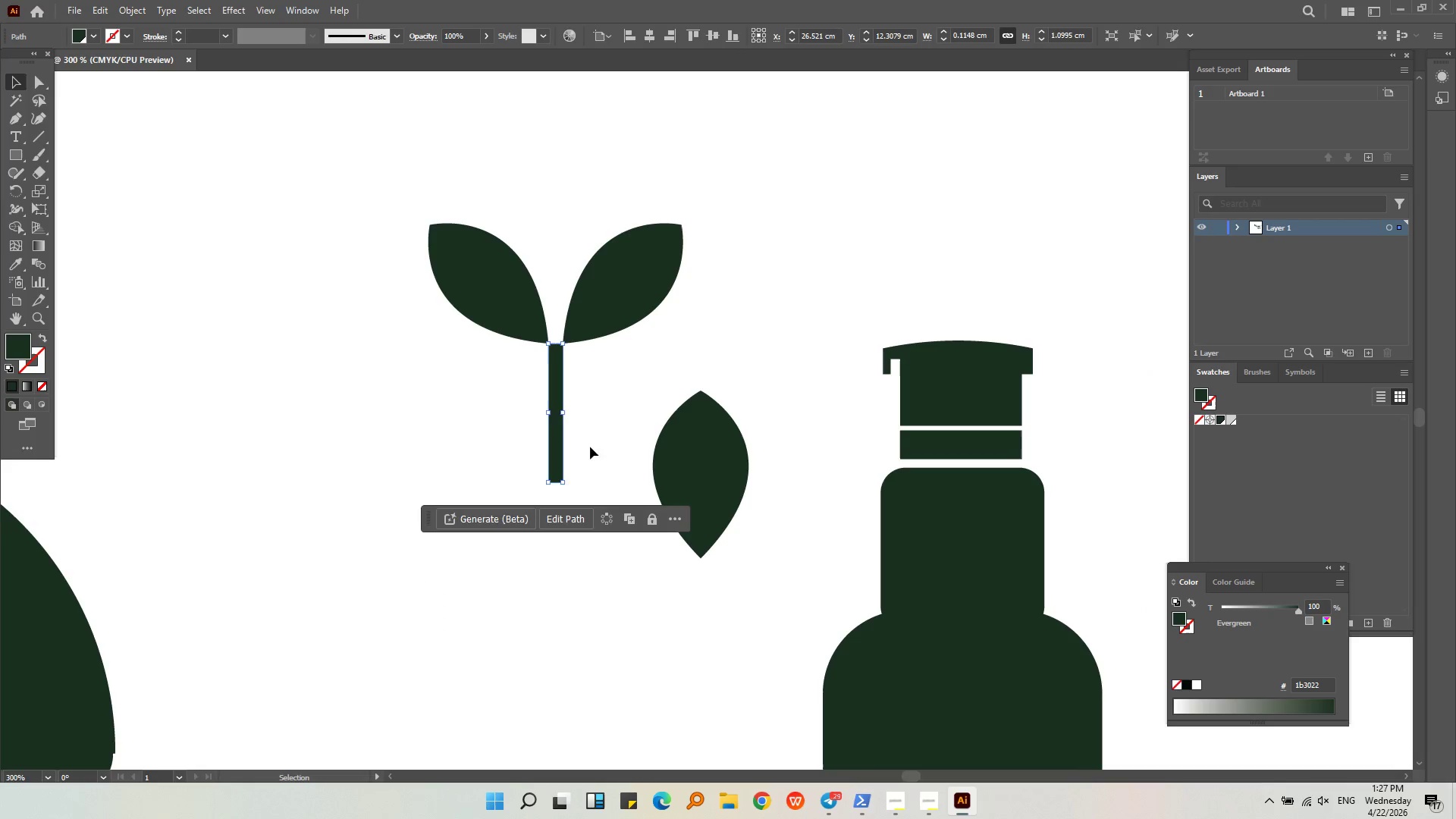 
left_click([591, 438])
 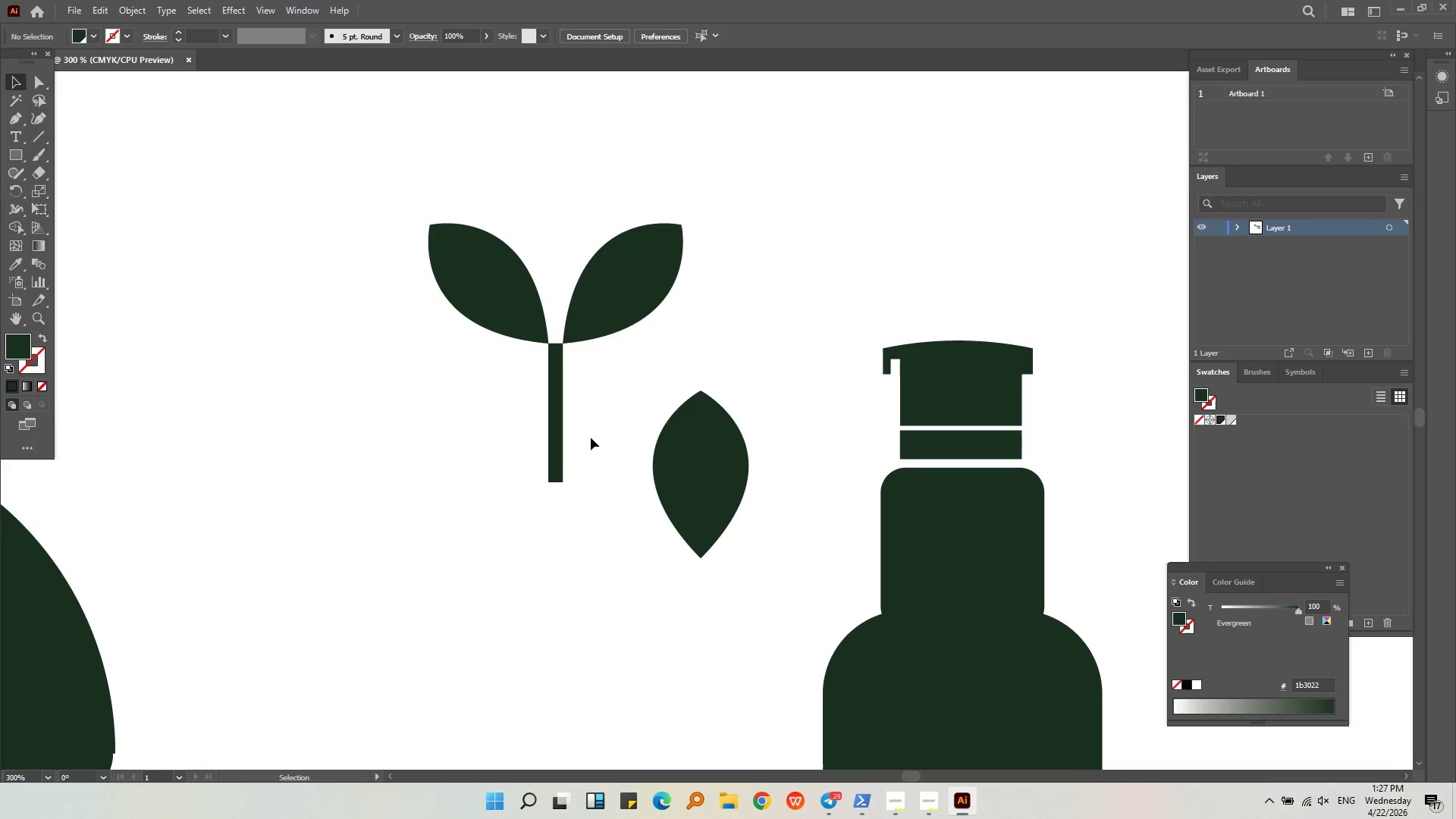 
hold_key(key=AltLeft, duration=0.48)
scroll: coordinate [591, 438], scroll_direction: down, amount: 3.0
 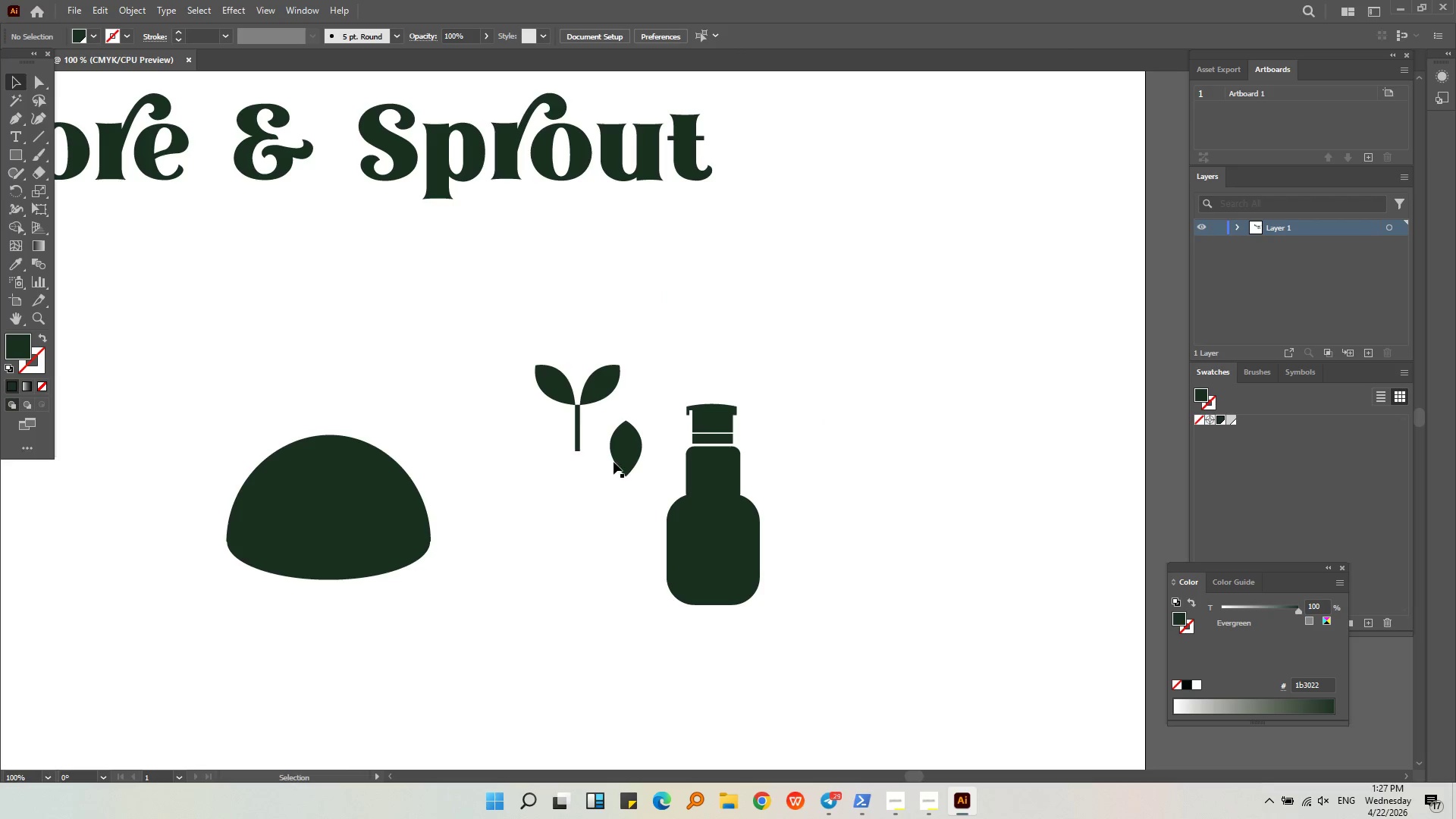 
left_click([614, 461])
 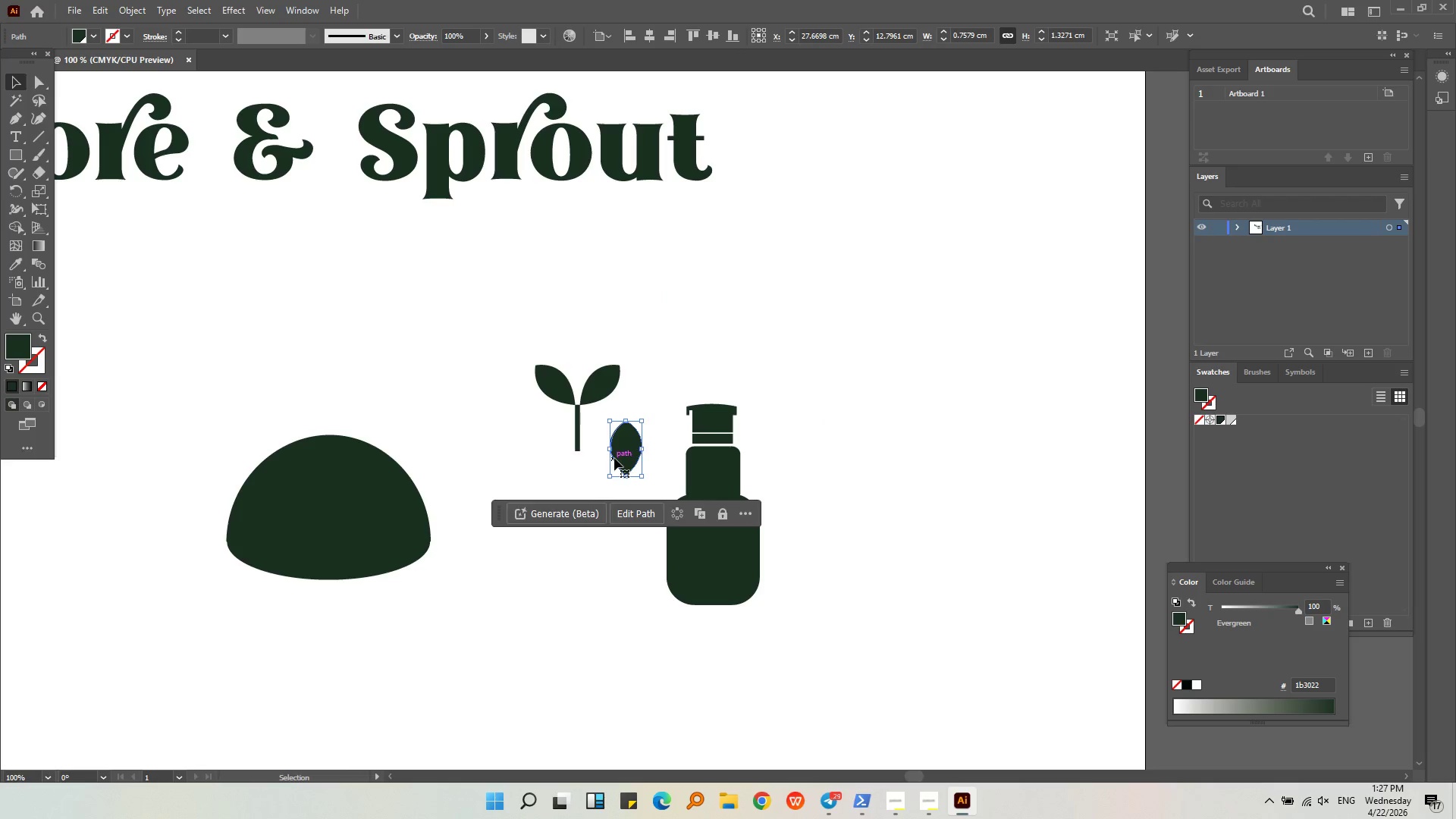 
key(Backspace)
 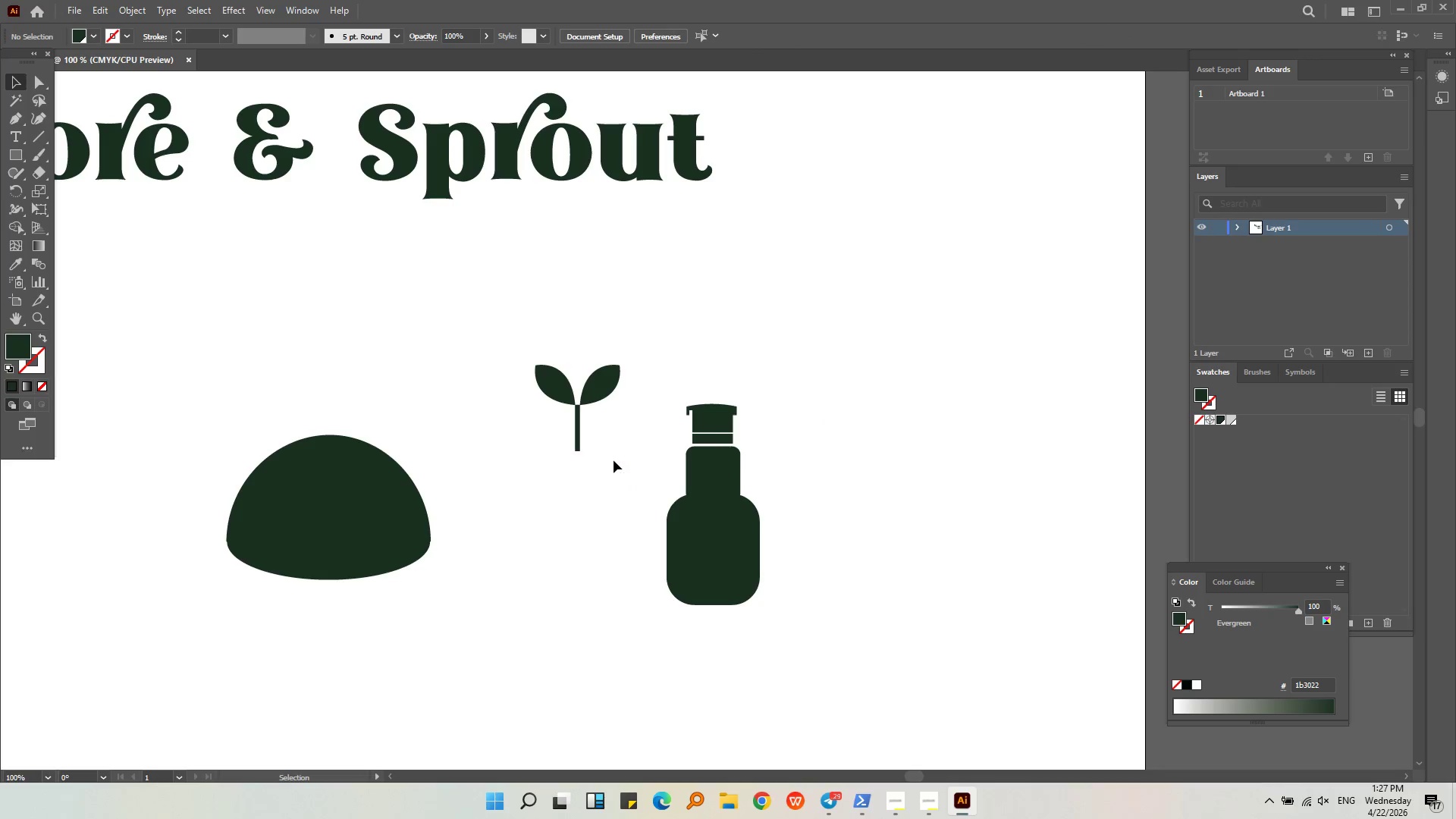 
left_click([613, 460])
 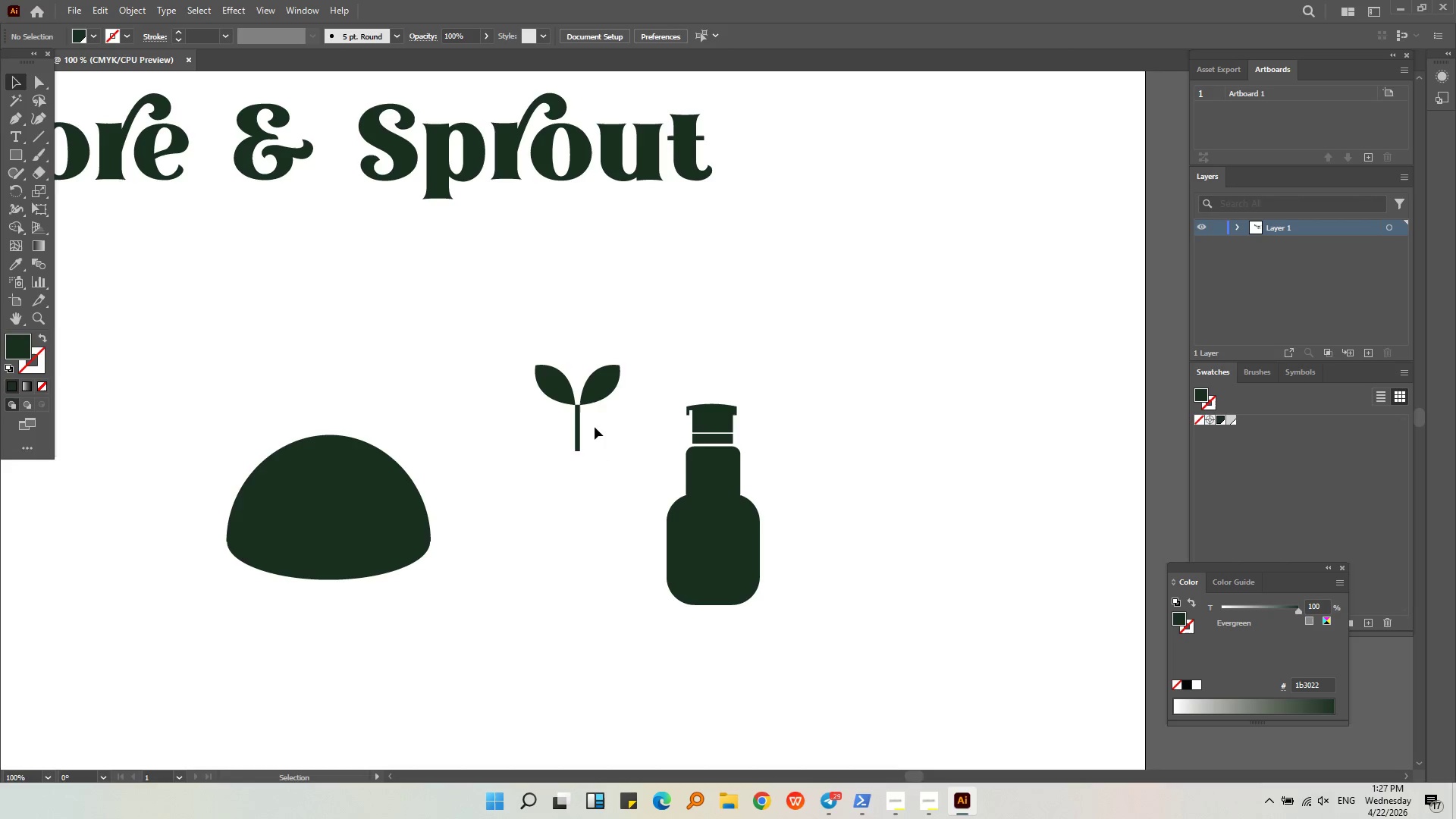 
hold_key(key=AltLeft, duration=0.47)
scroll: coordinate [594, 427], scroll_direction: up, amount: 3.0
 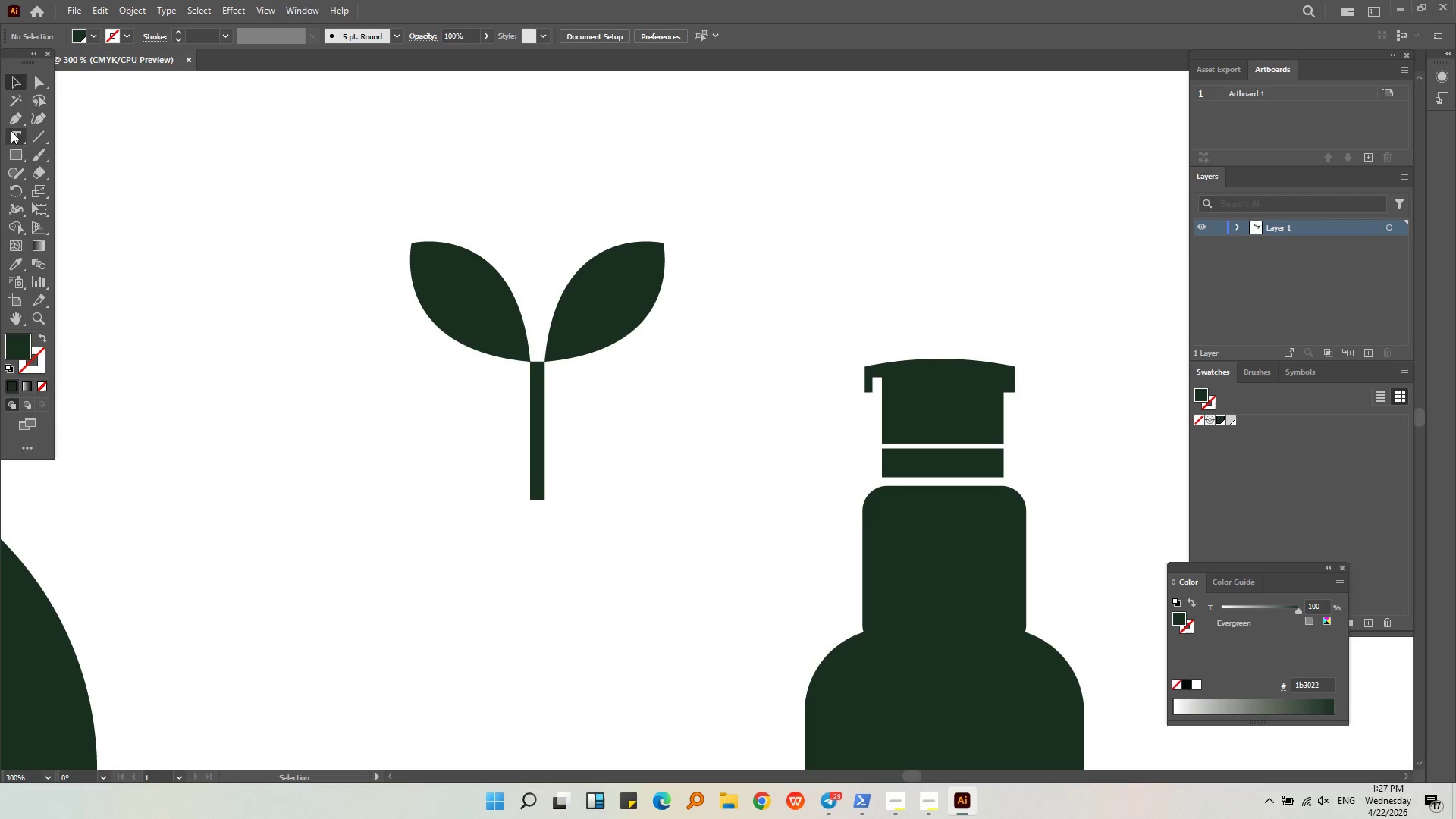 
left_click([7, 115])
 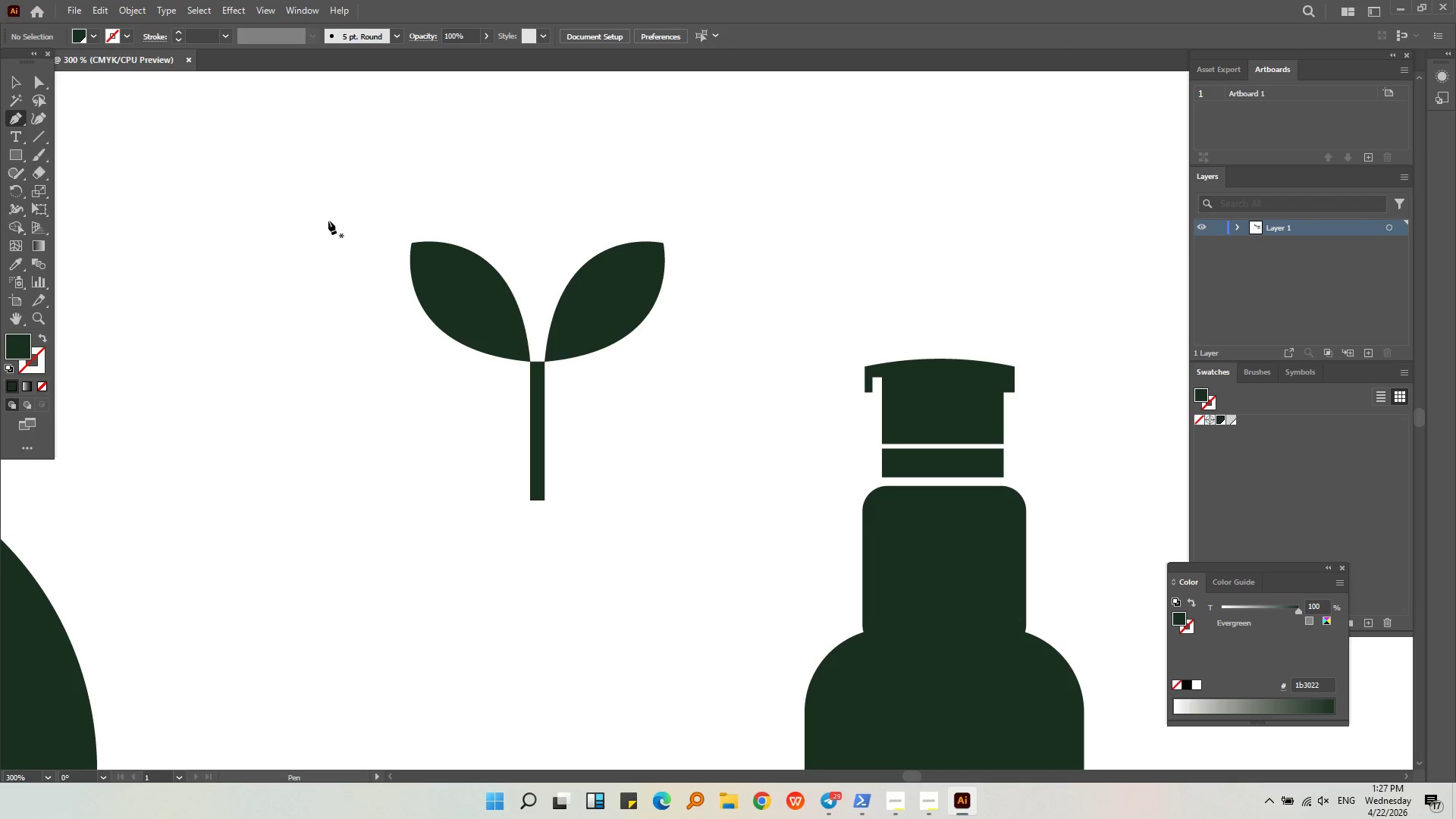 
hold_key(key=AltLeft, duration=0.38)
scroll: coordinate [548, 347], scroll_direction: up, amount: 3.0
 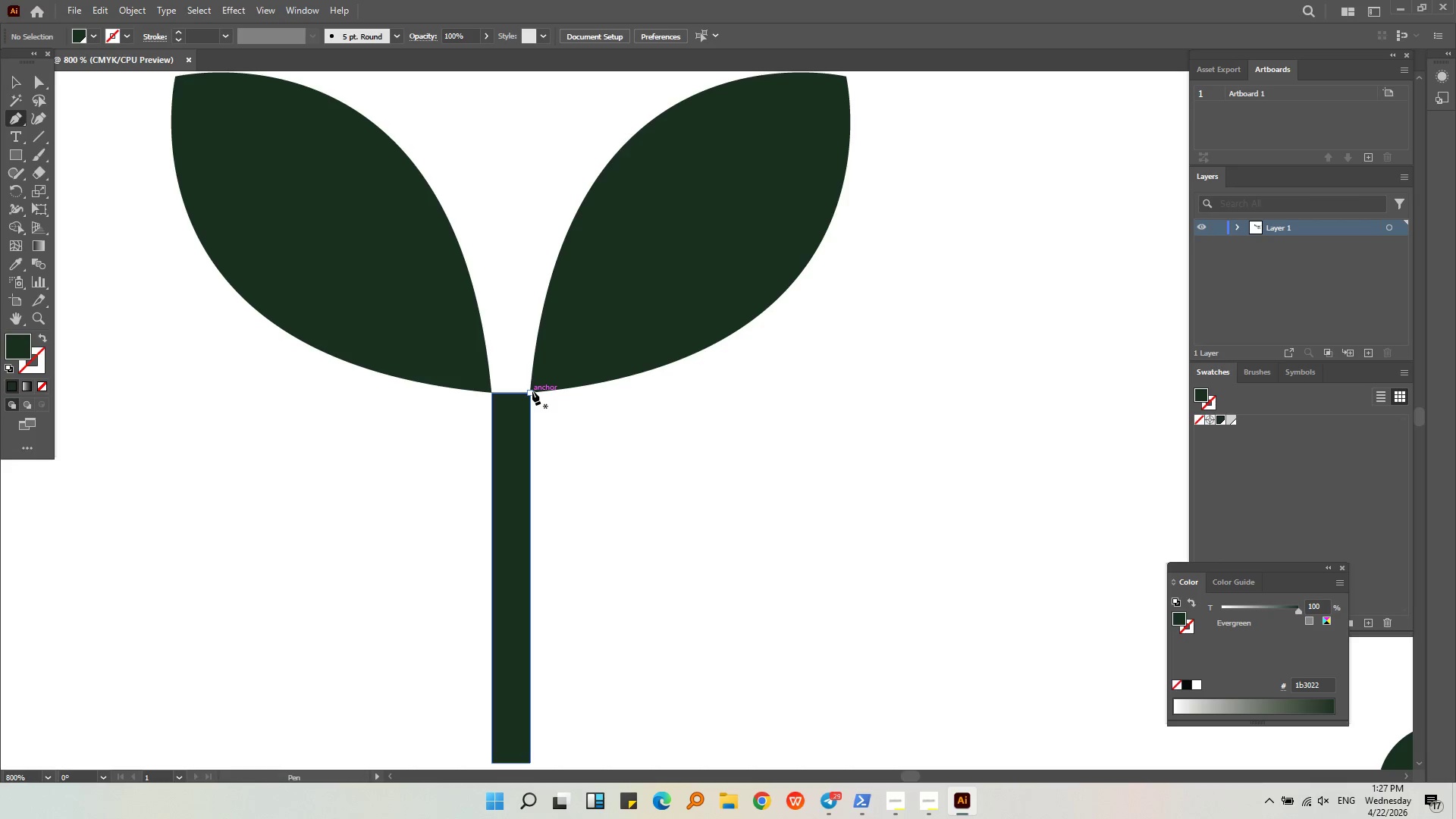 
left_click([532, 391])
 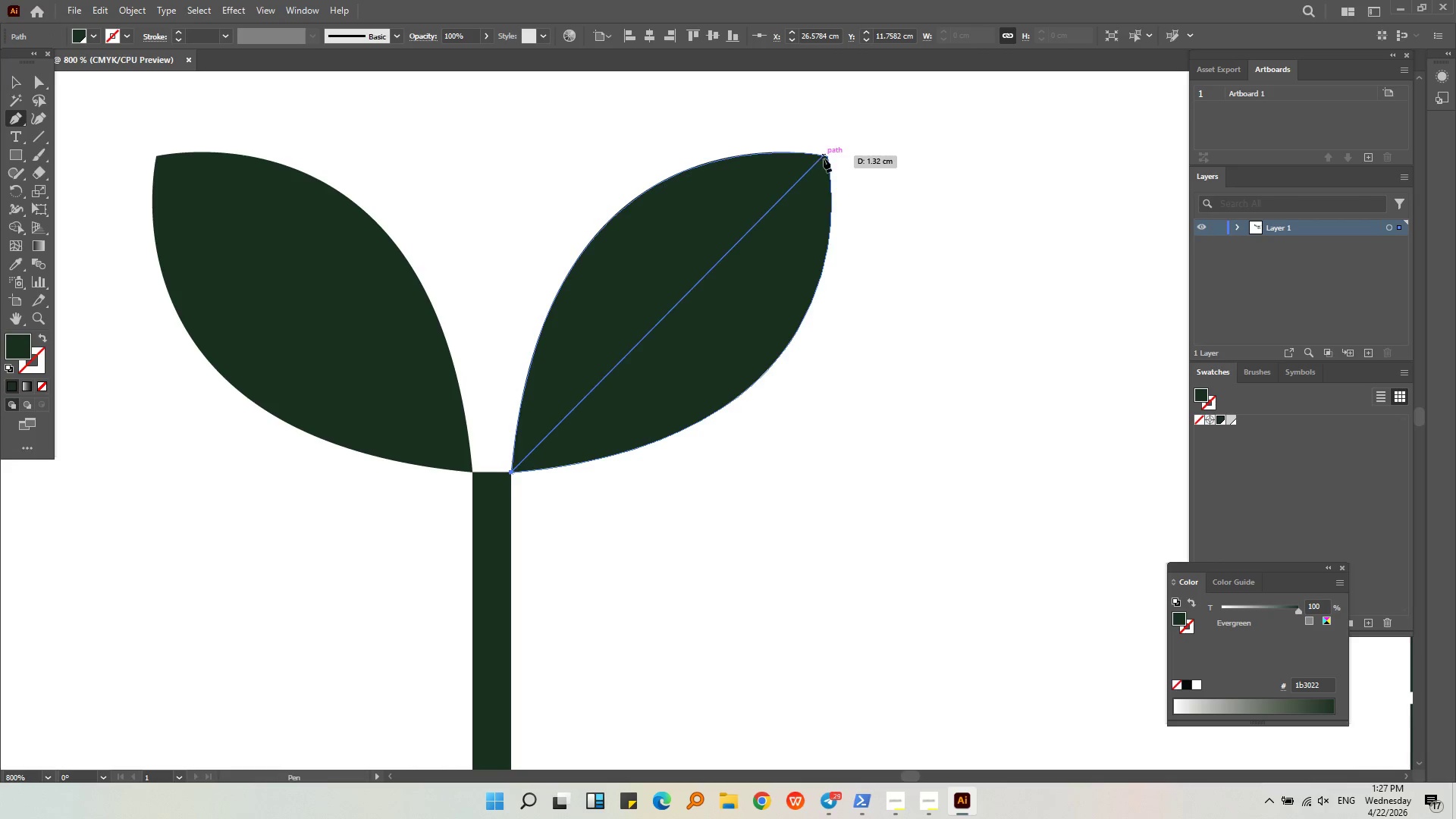 
left_click_drag(start_coordinate=[826, 158], to_coordinate=[846, 342])
 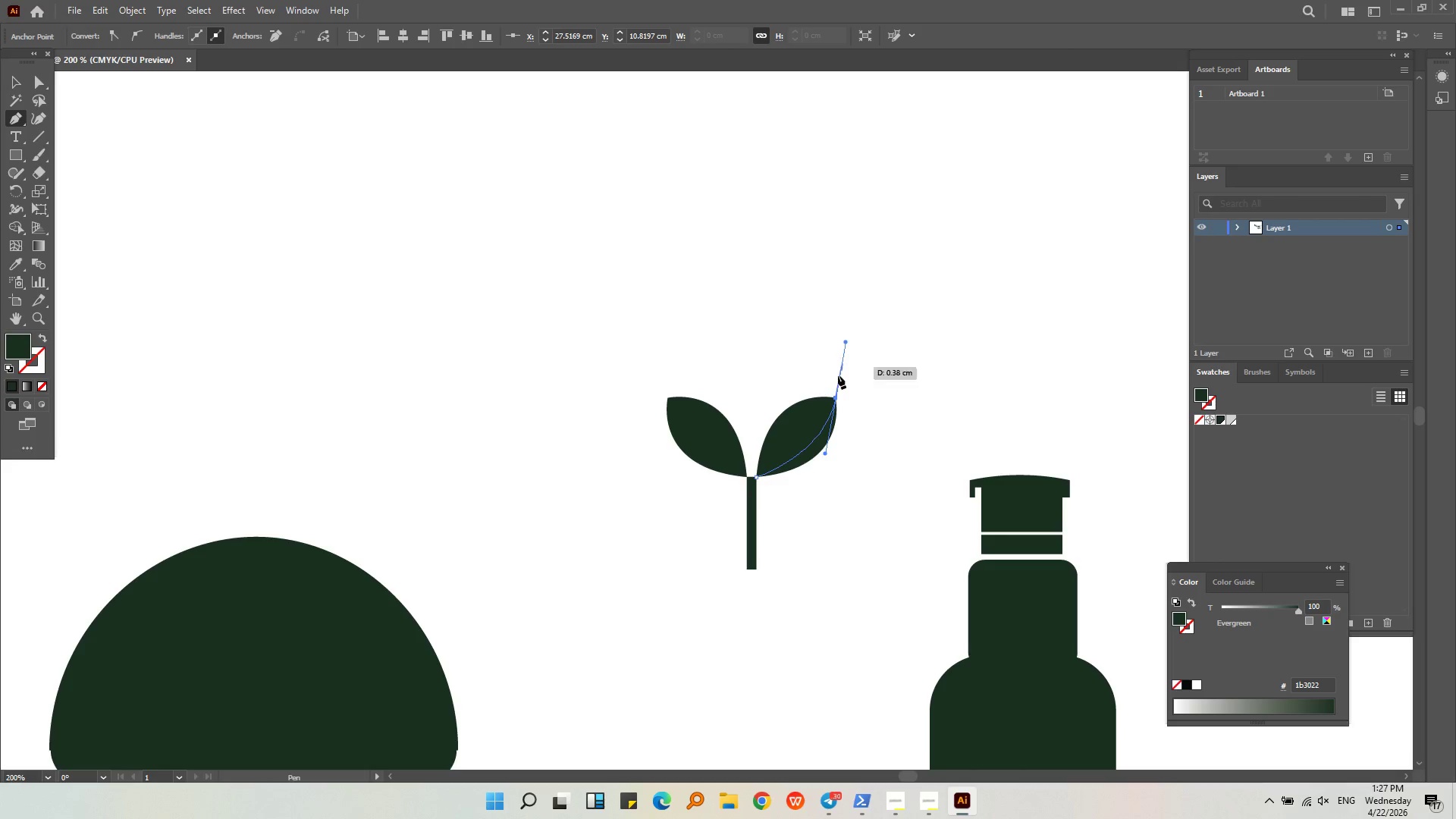 
hold_key(key=ShiftLeft, duration=0.33)
 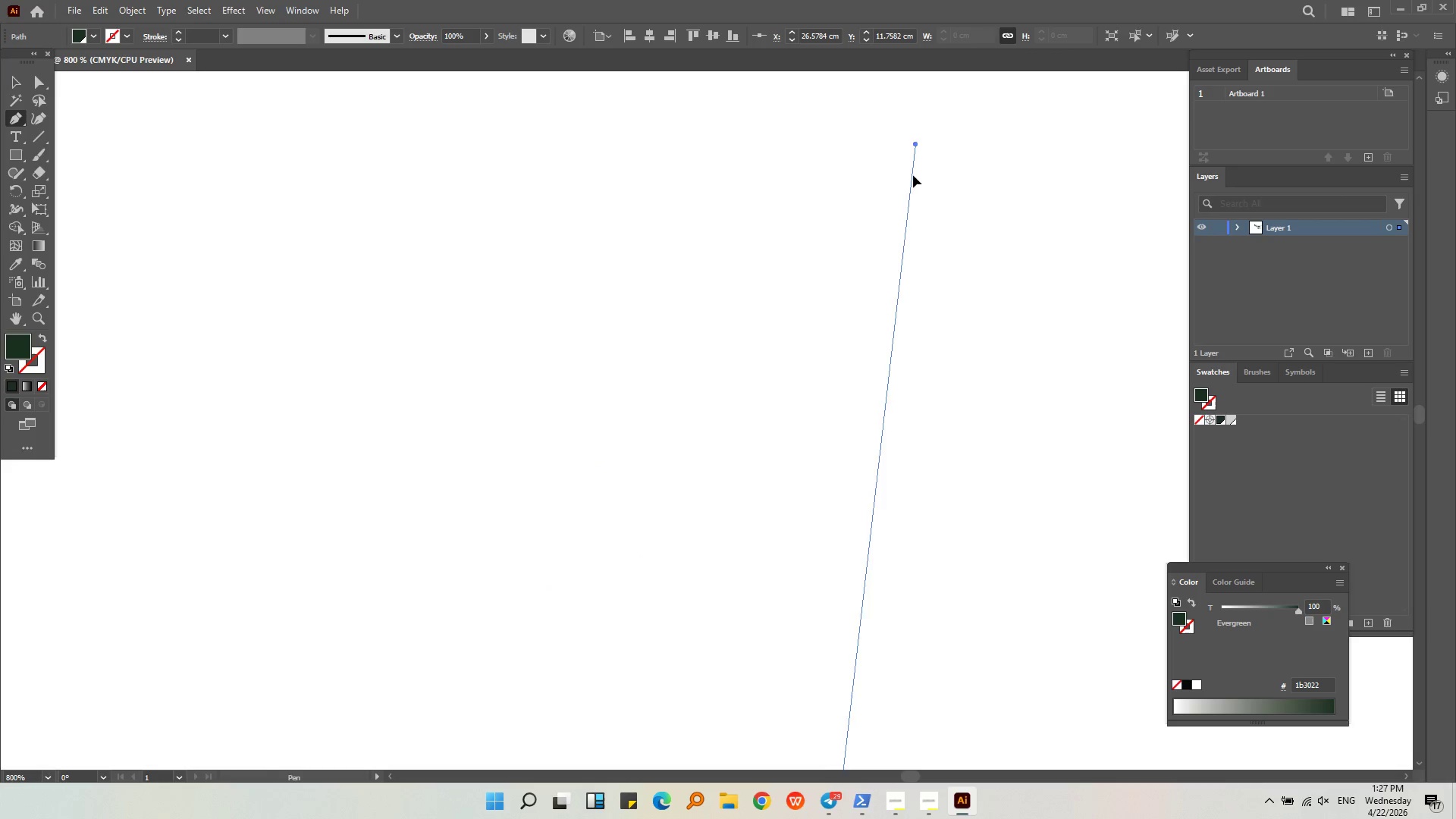 
hold_key(key=AltLeft, duration=0.31)
scroll: coordinate [841, 224], scroll_direction: down, amount: 4.0
 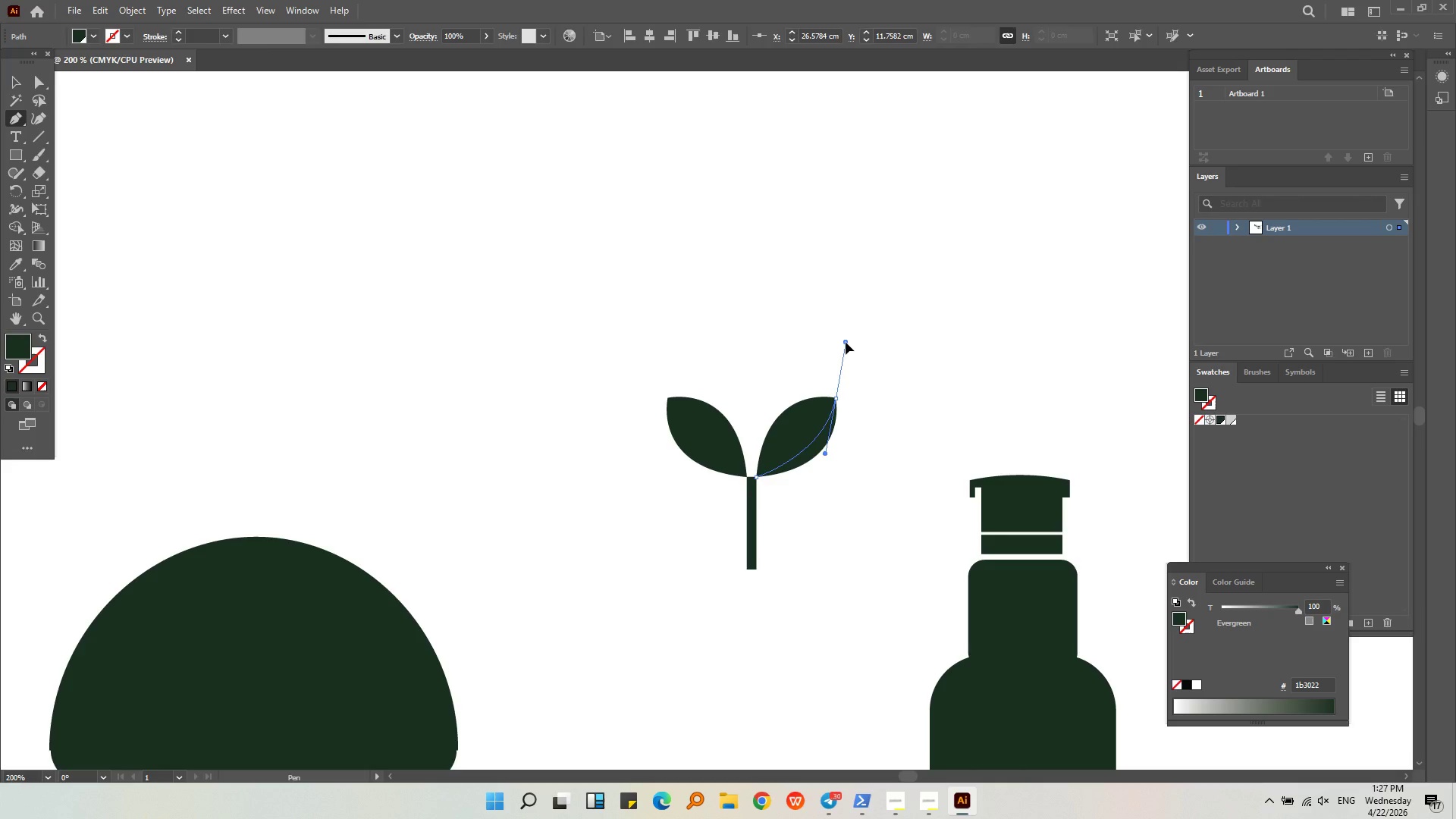 
left_click([834, 399])
 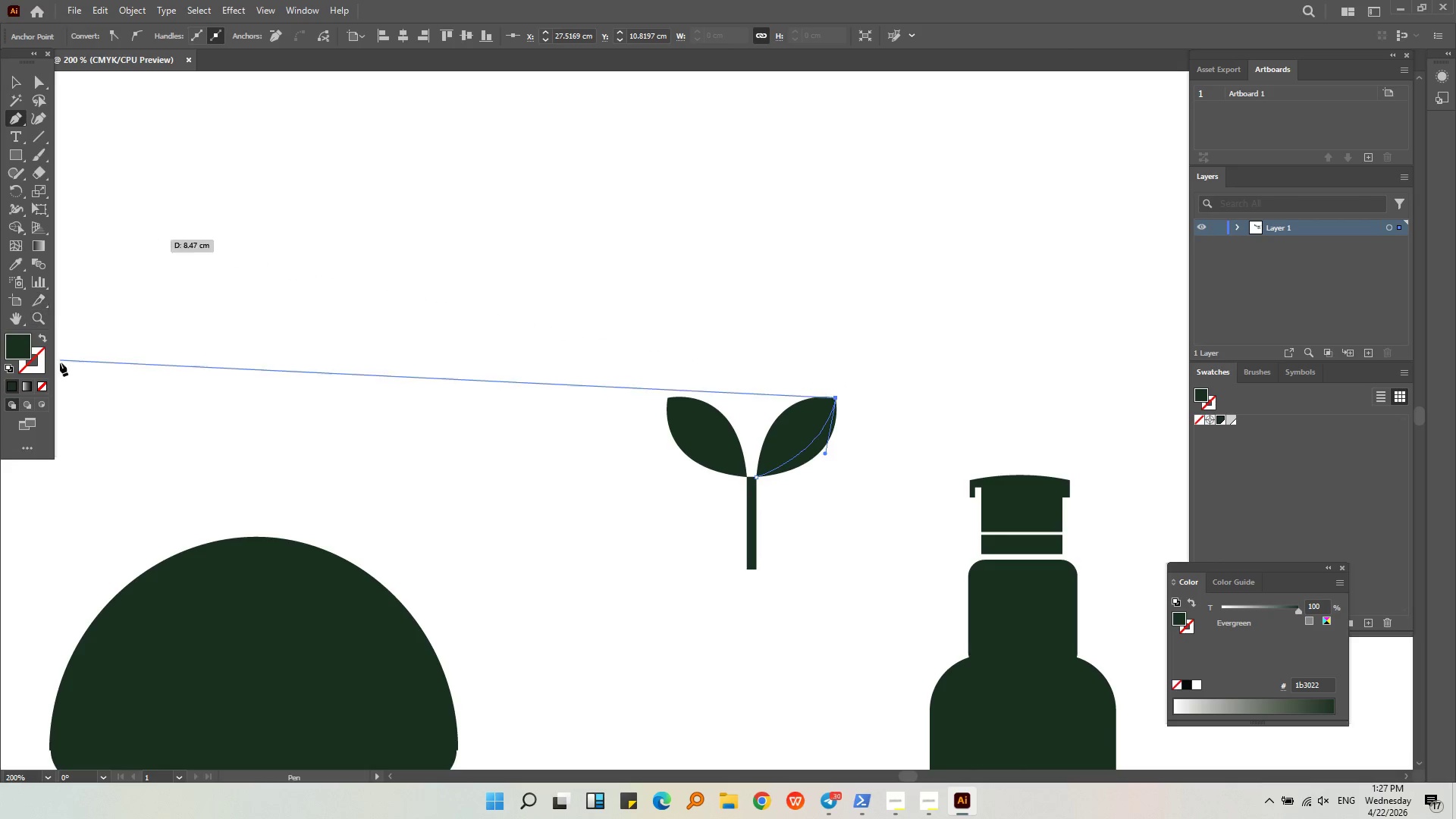 
left_click([41, 363])
 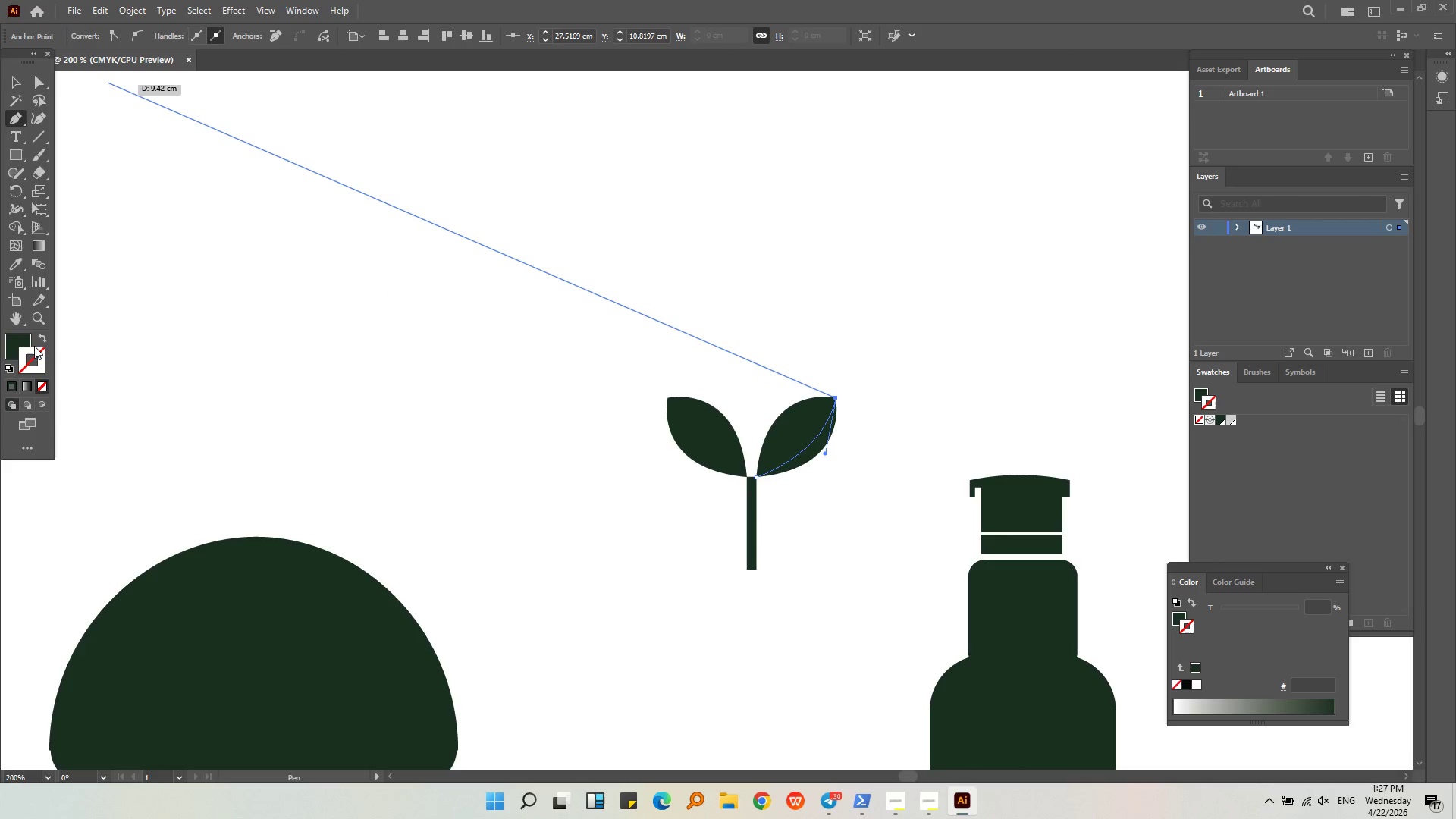 
left_click([33, 352])
 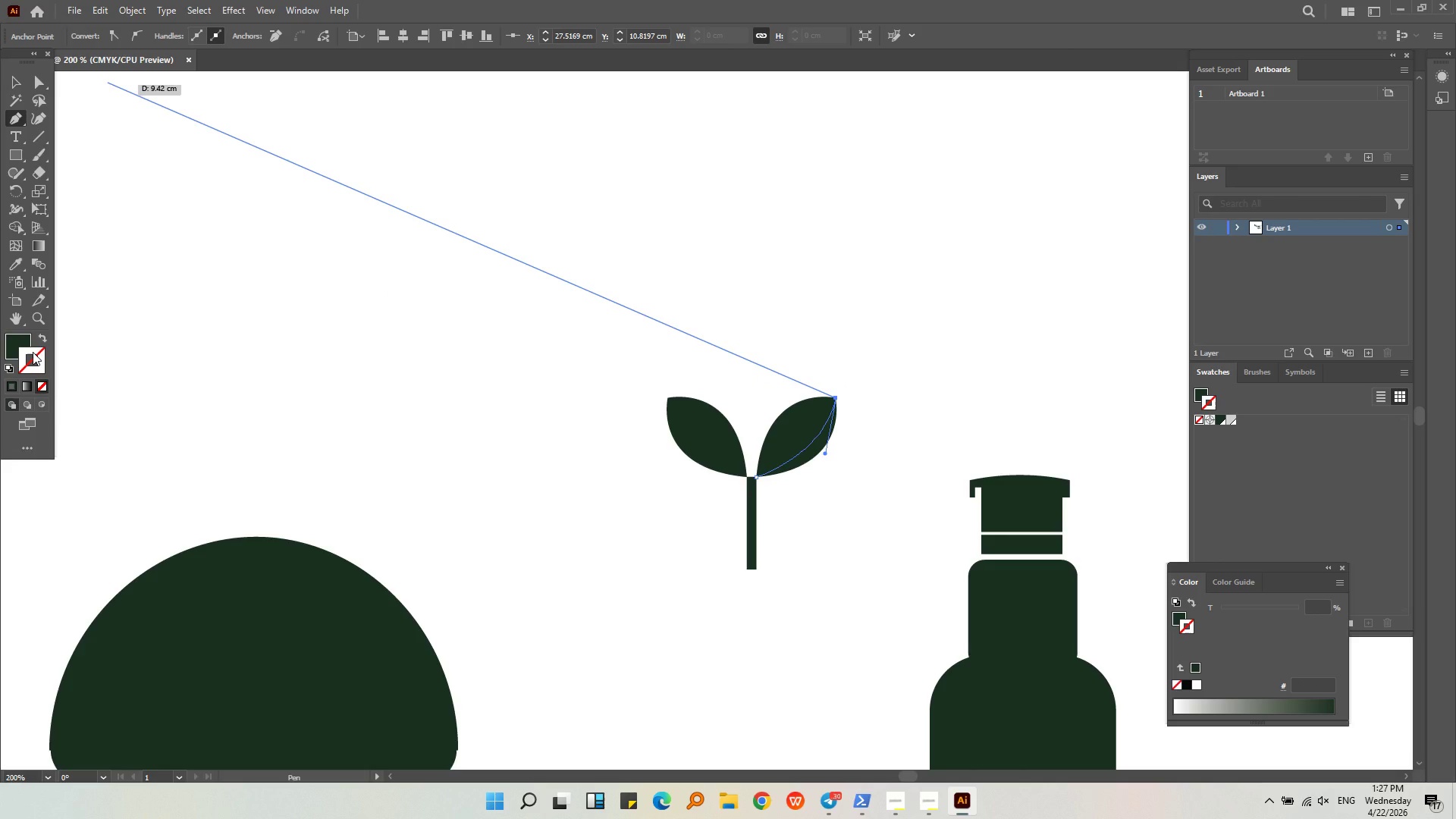 
left_click([33, 352])
 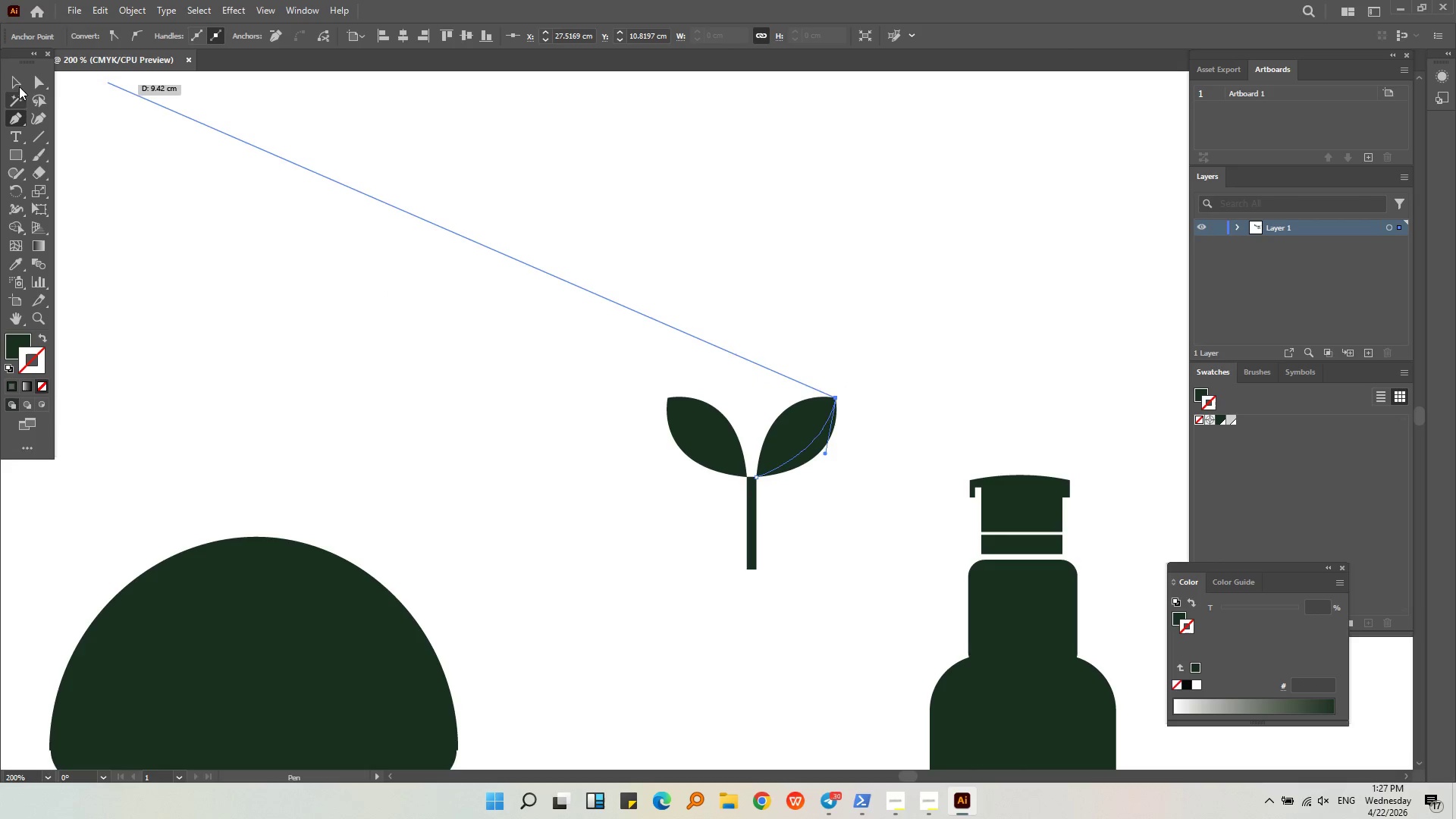 
double_click([229, 309])
 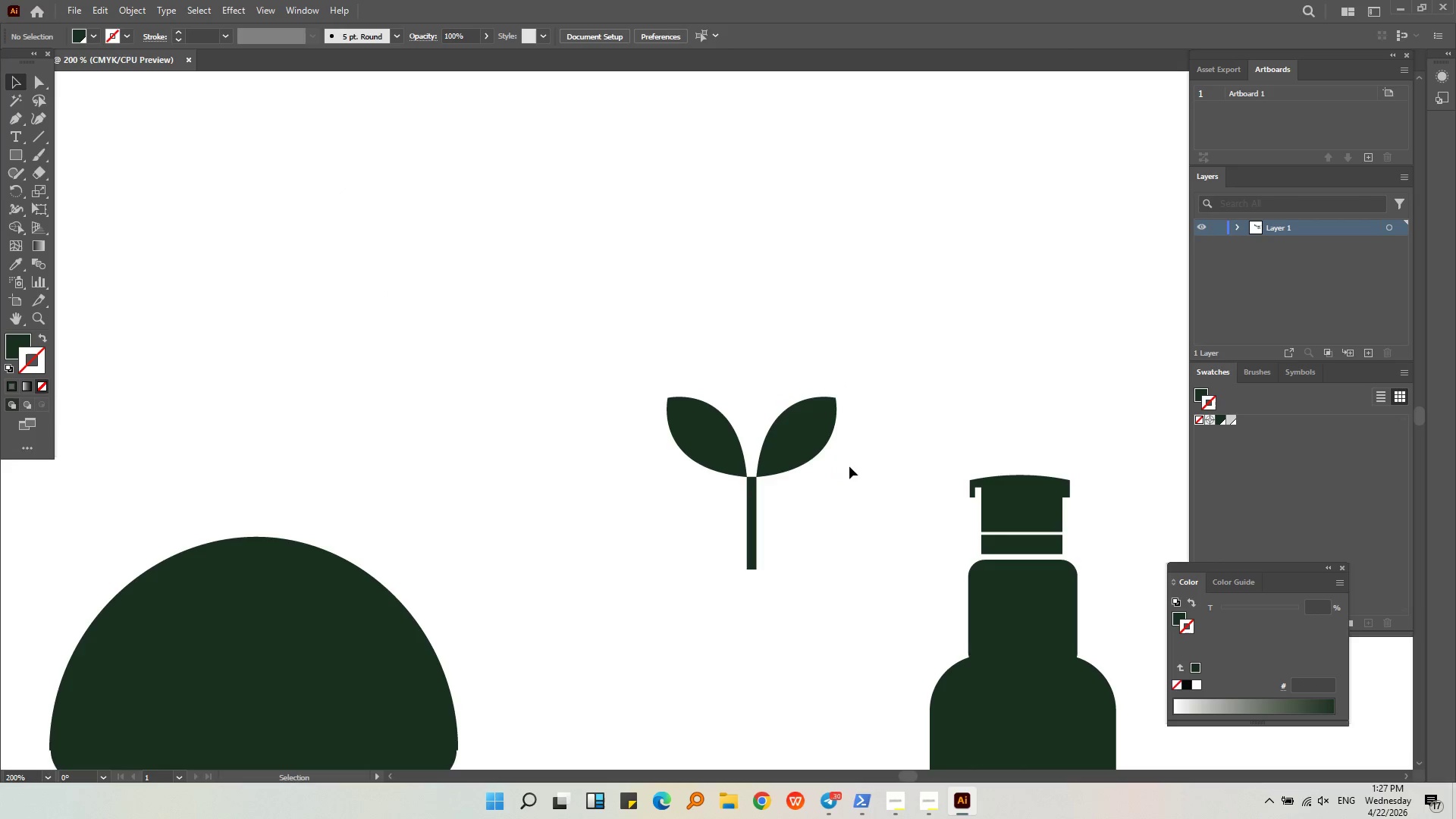 
key(Alt+AltLeft)
 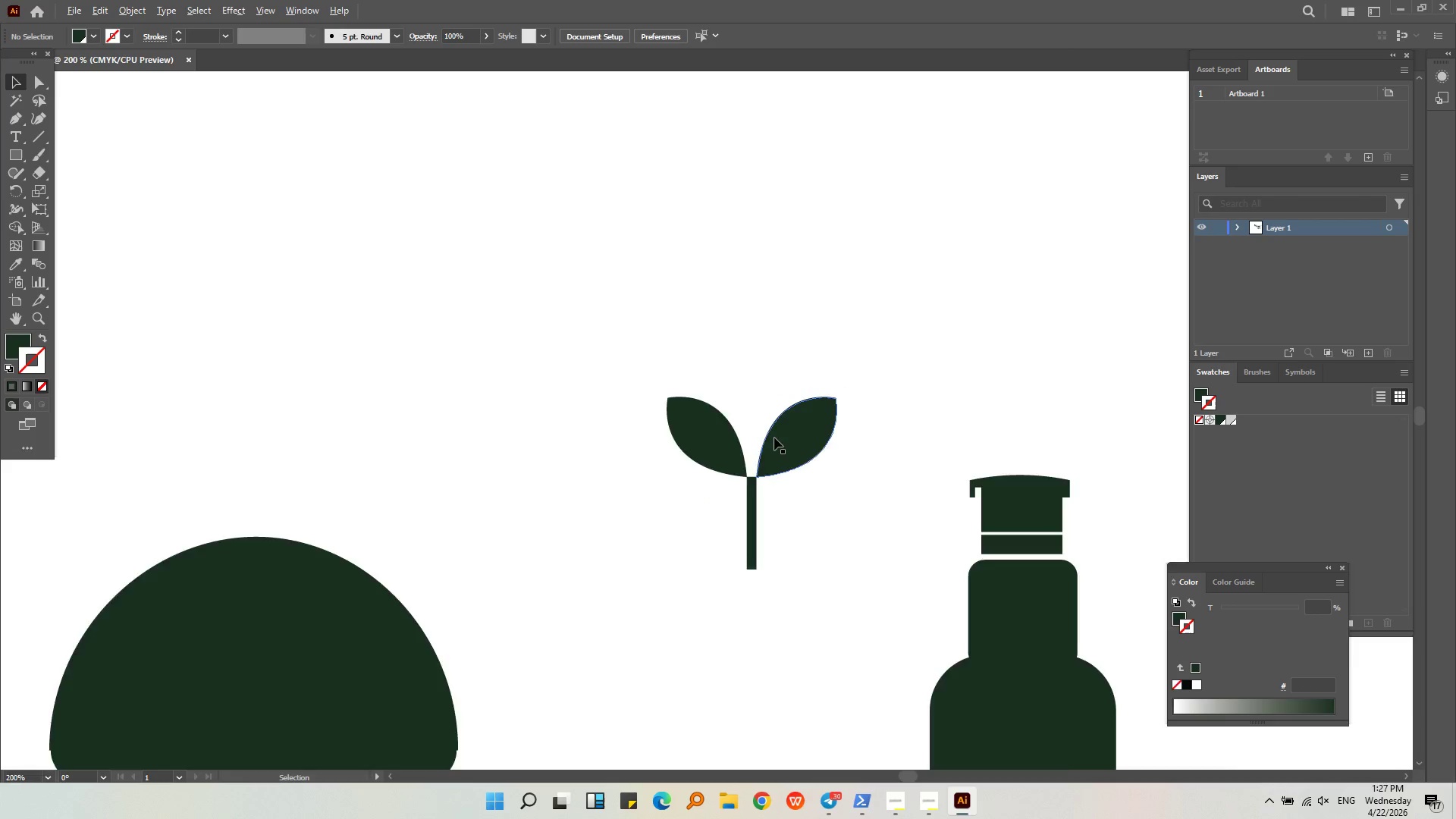 
scroll: coordinate [775, 438], scroll_direction: up, amount: 3.0
 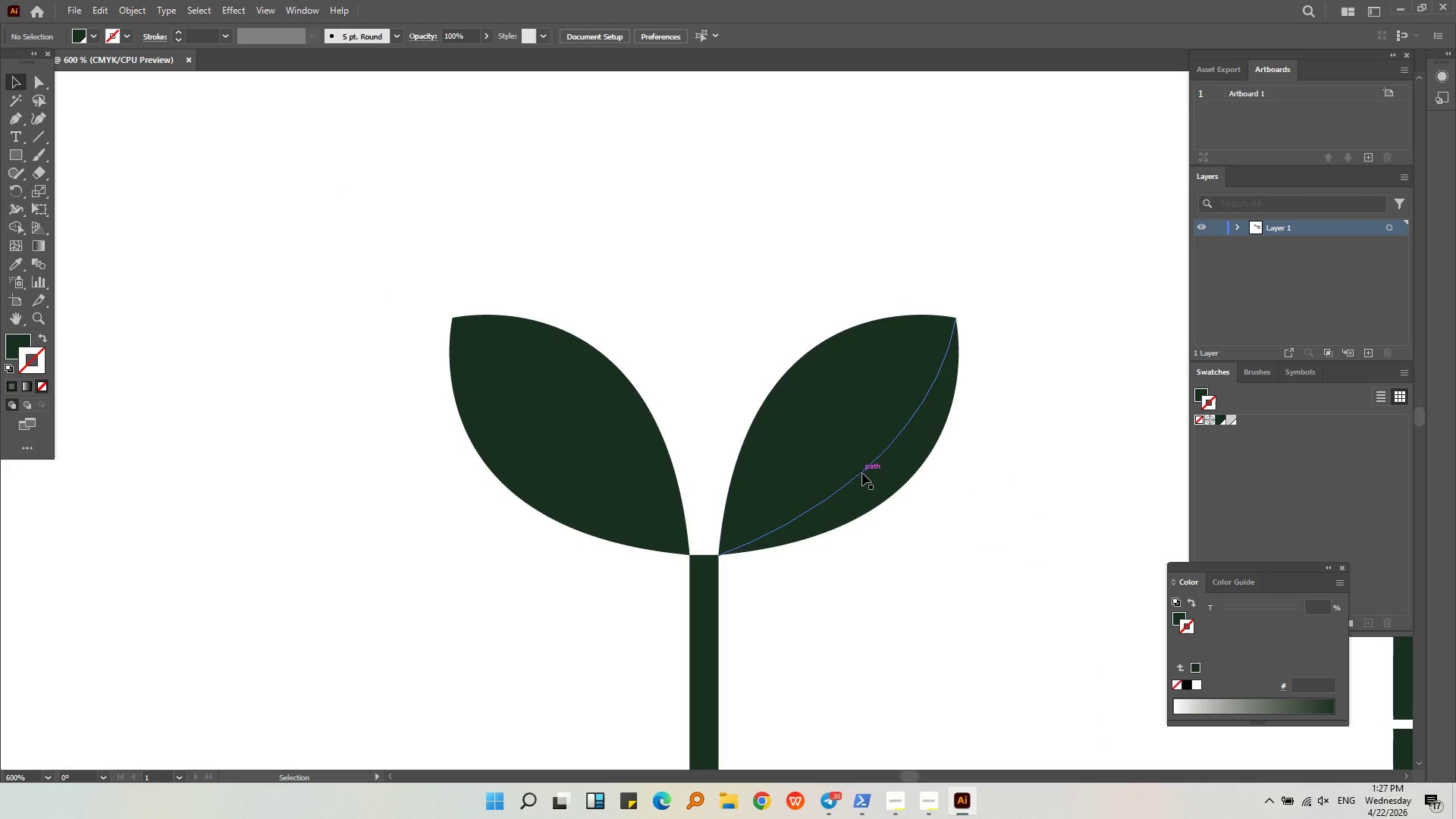 
left_click([862, 473])
 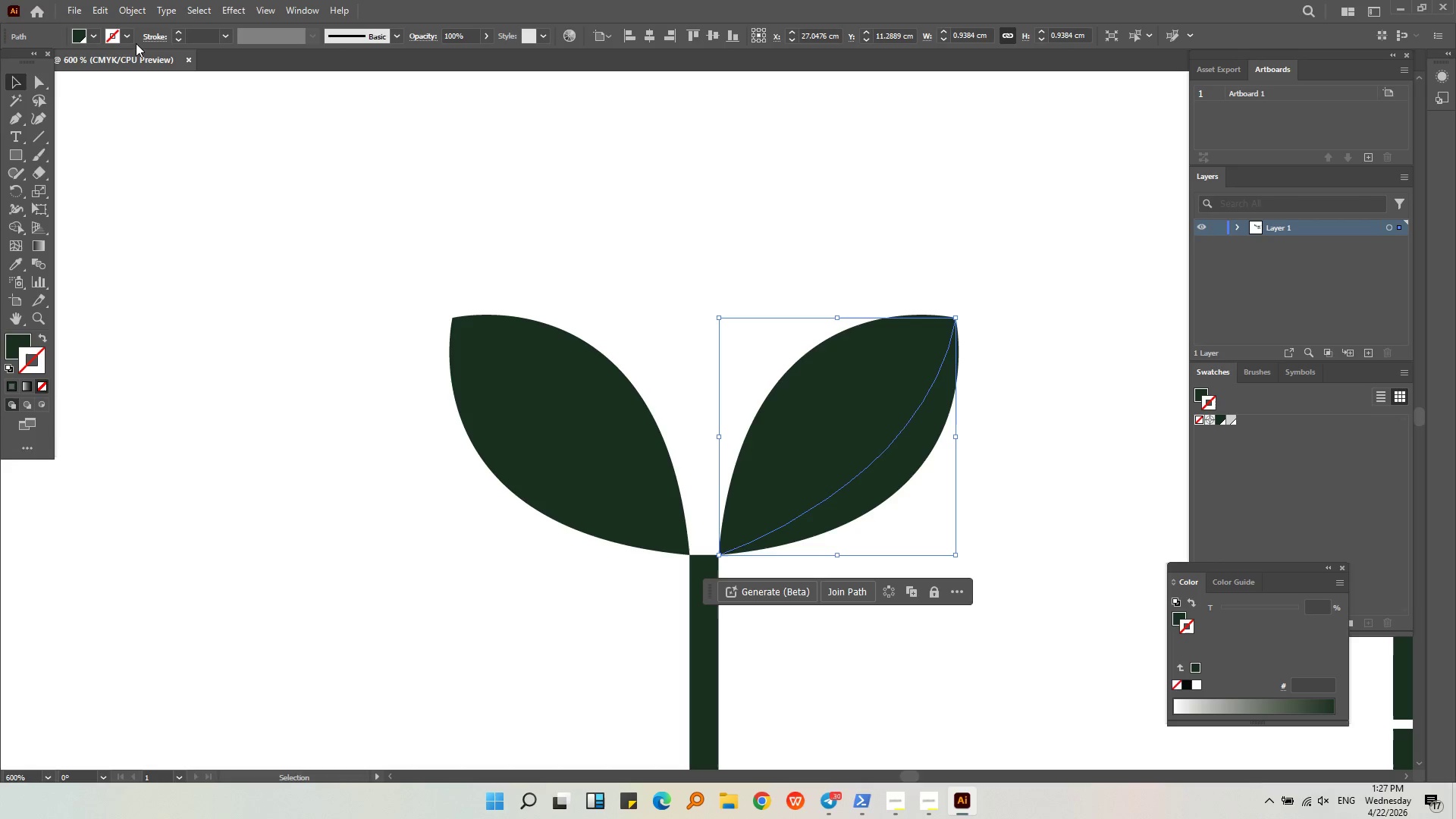 
double_click([124, 36])
 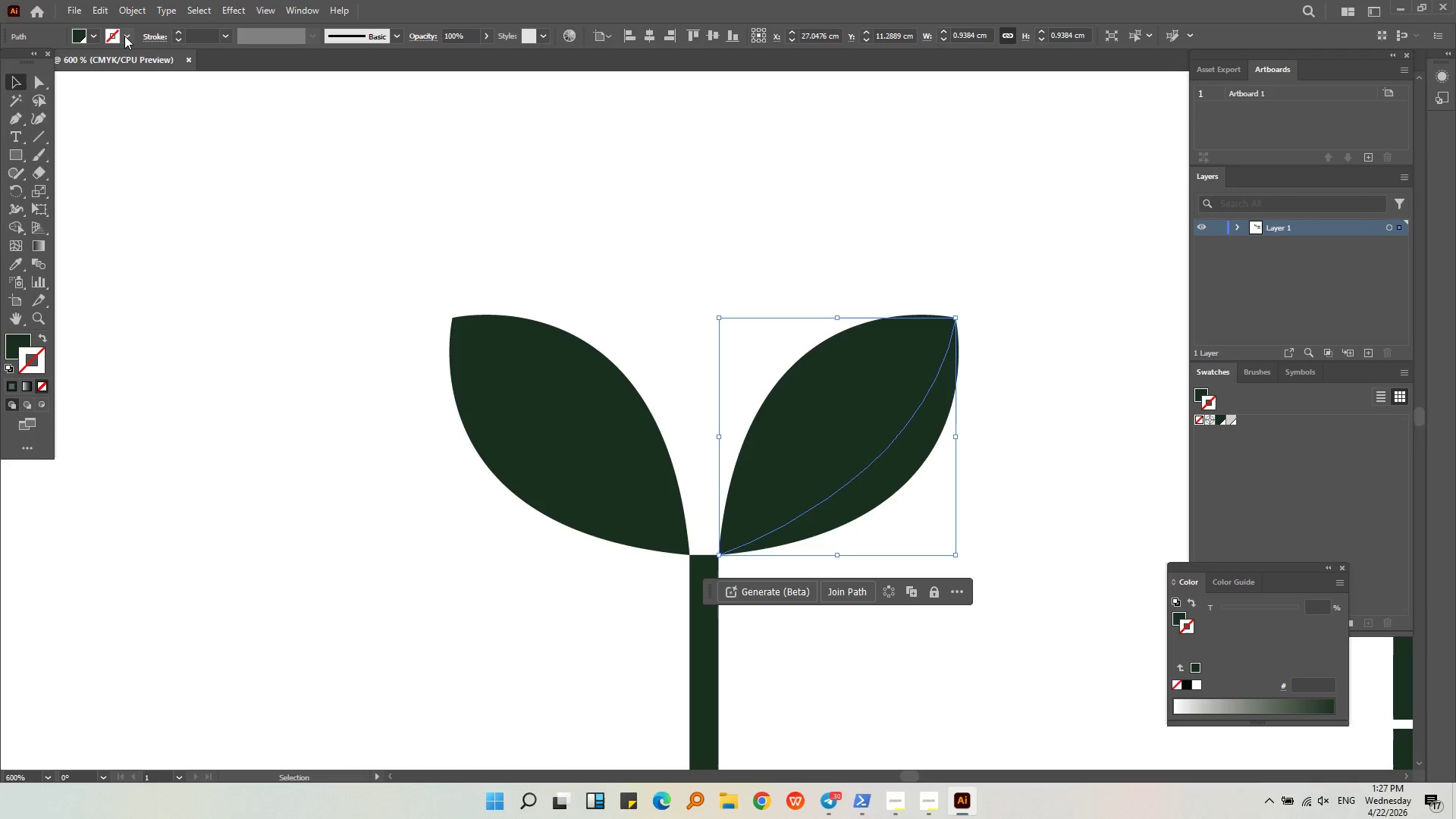 
triple_click([124, 36])
 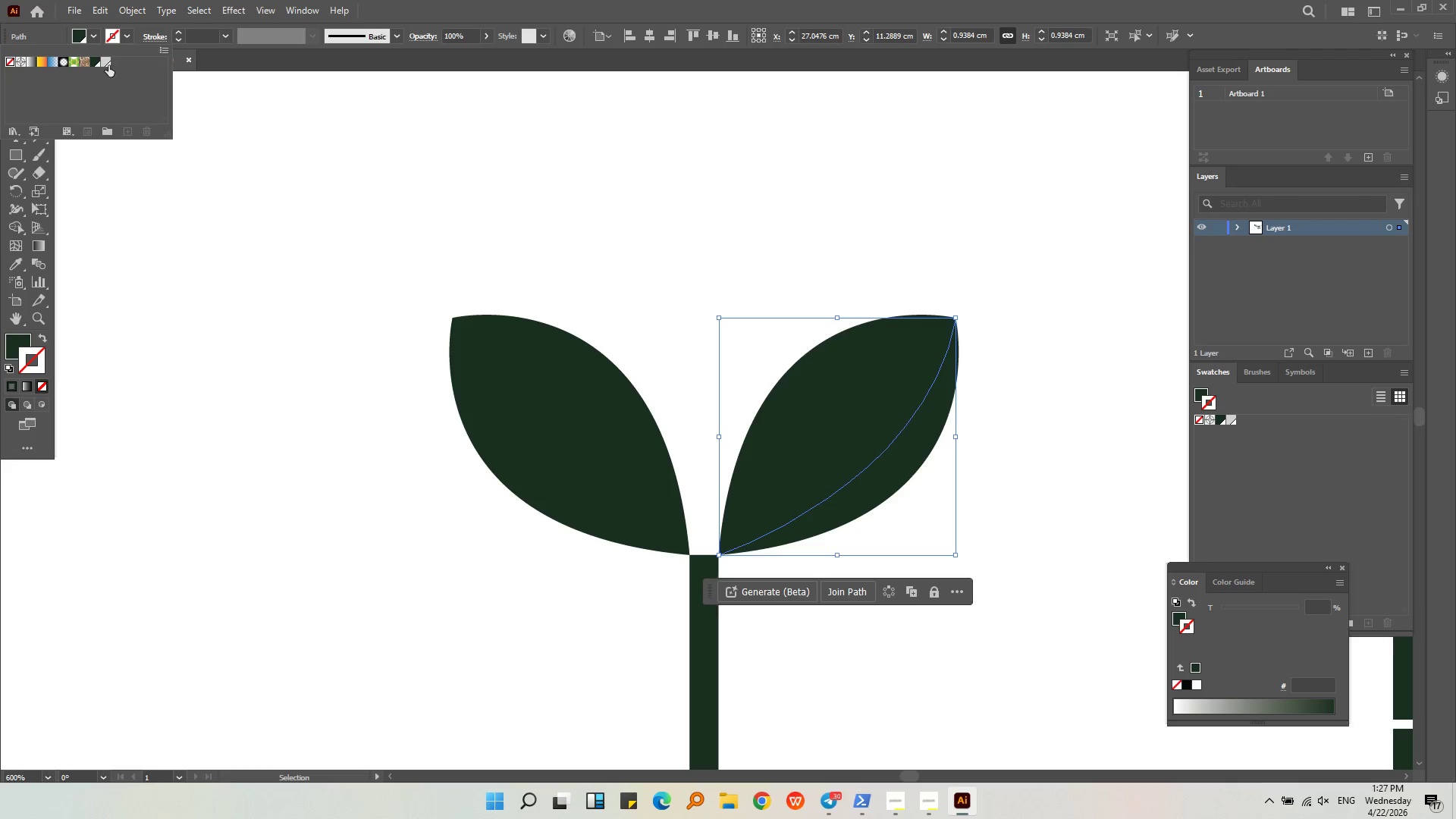 
left_click([108, 65])
 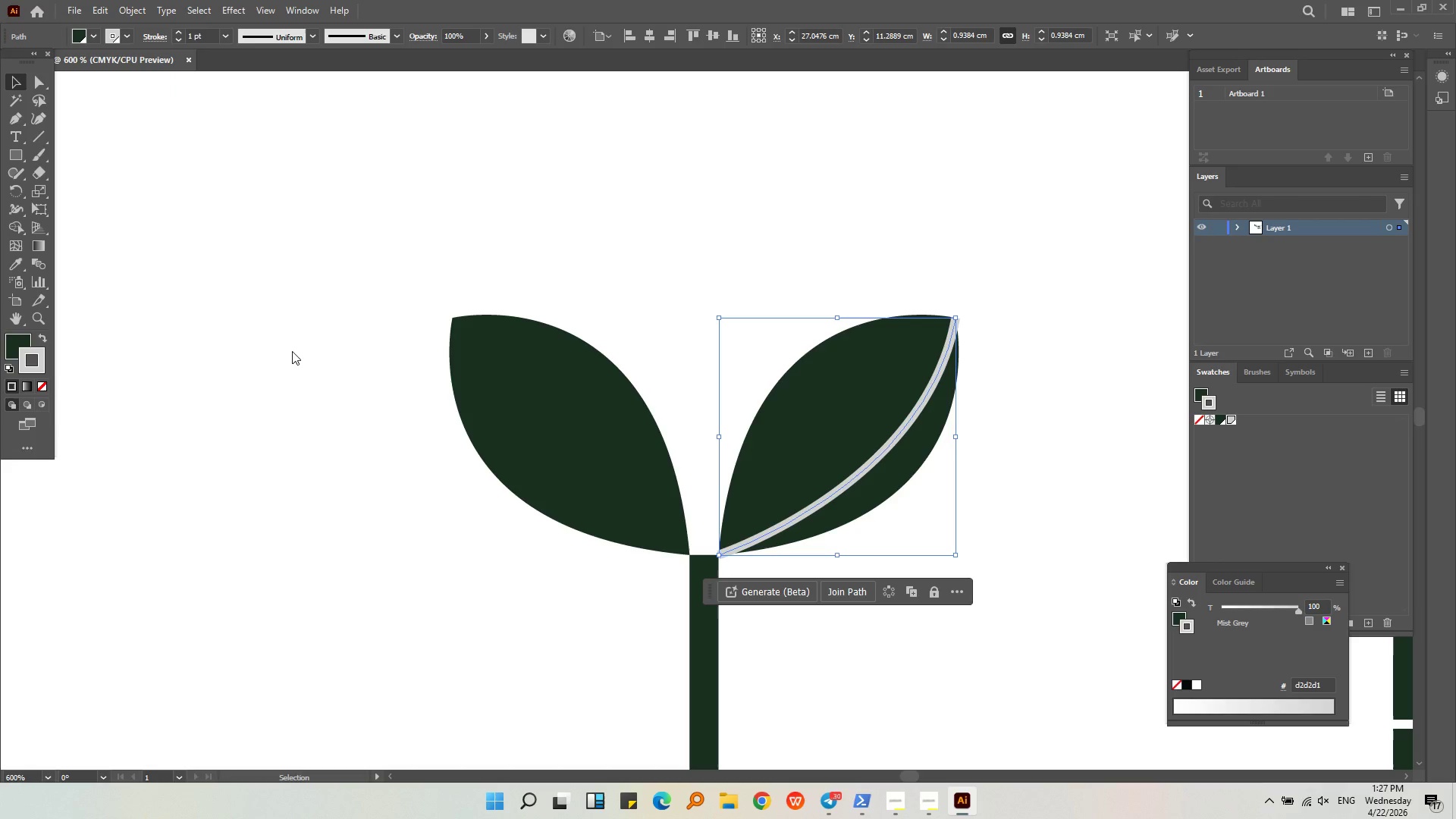 
double_click([292, 351])
 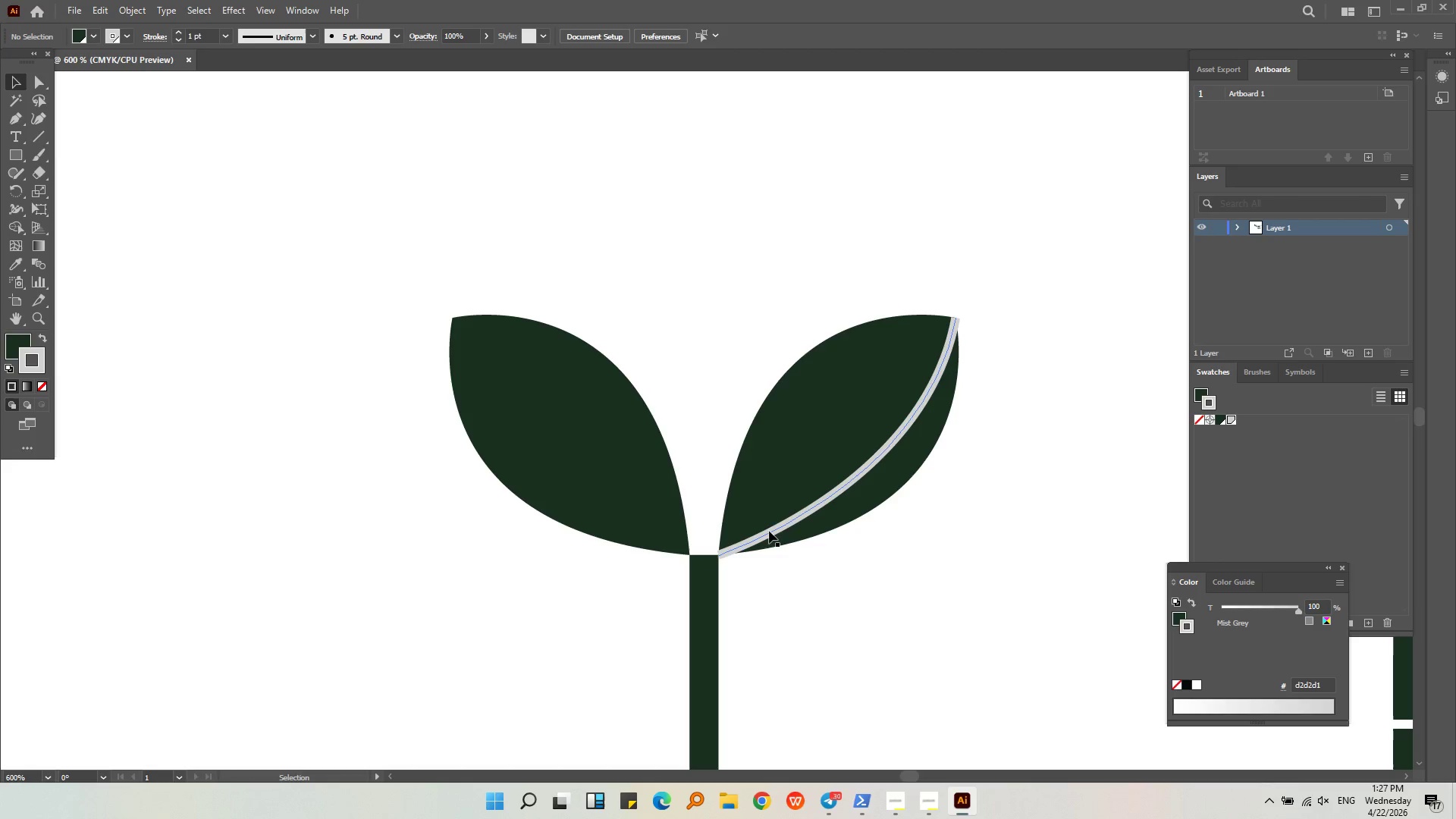 
left_click([767, 534])
 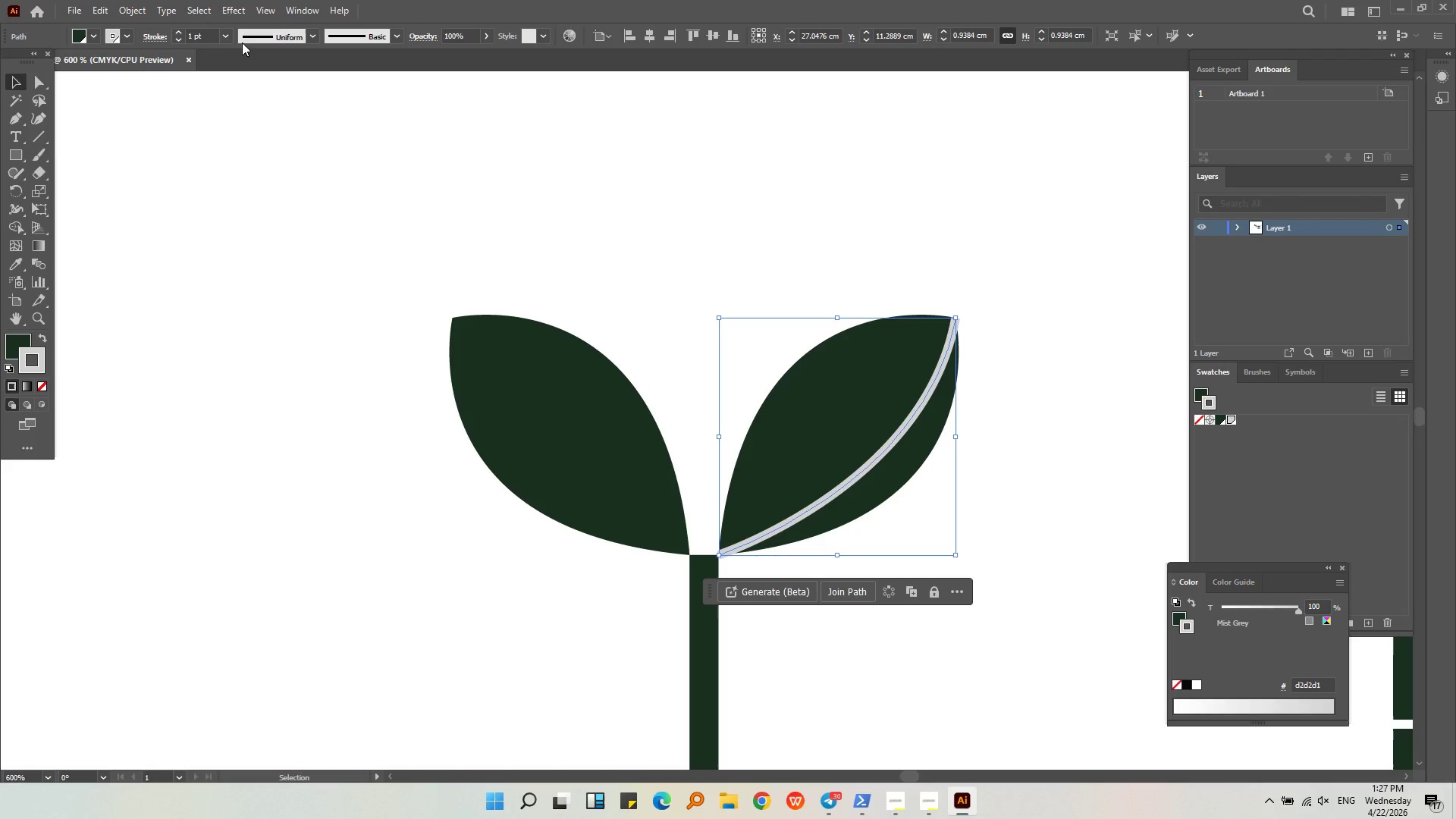 
scroll: coordinate [218, 33], scroll_direction: down, amount: 3.0
 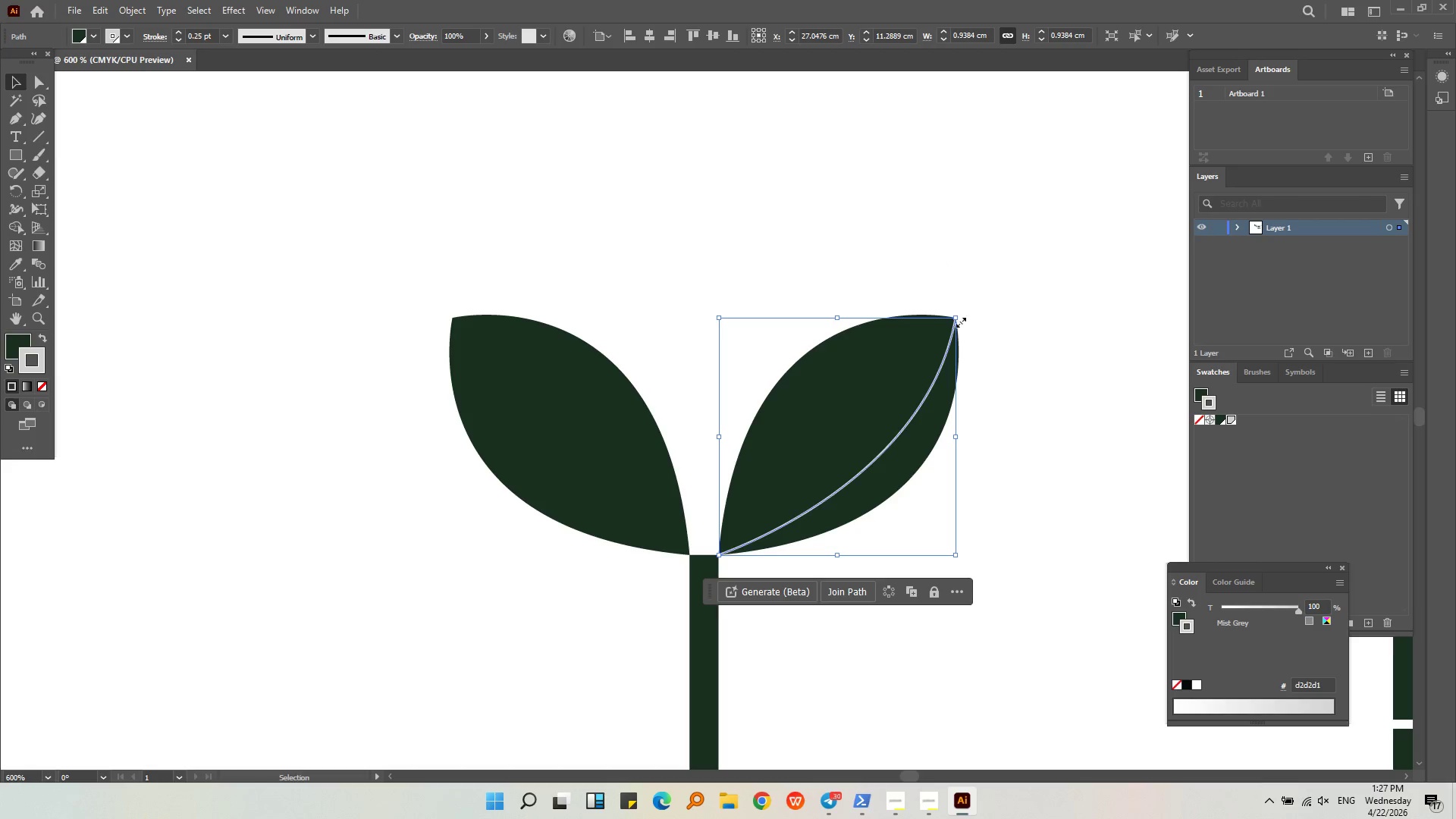 
left_click_drag(start_coordinate=[954, 317], to_coordinate=[922, 374])
 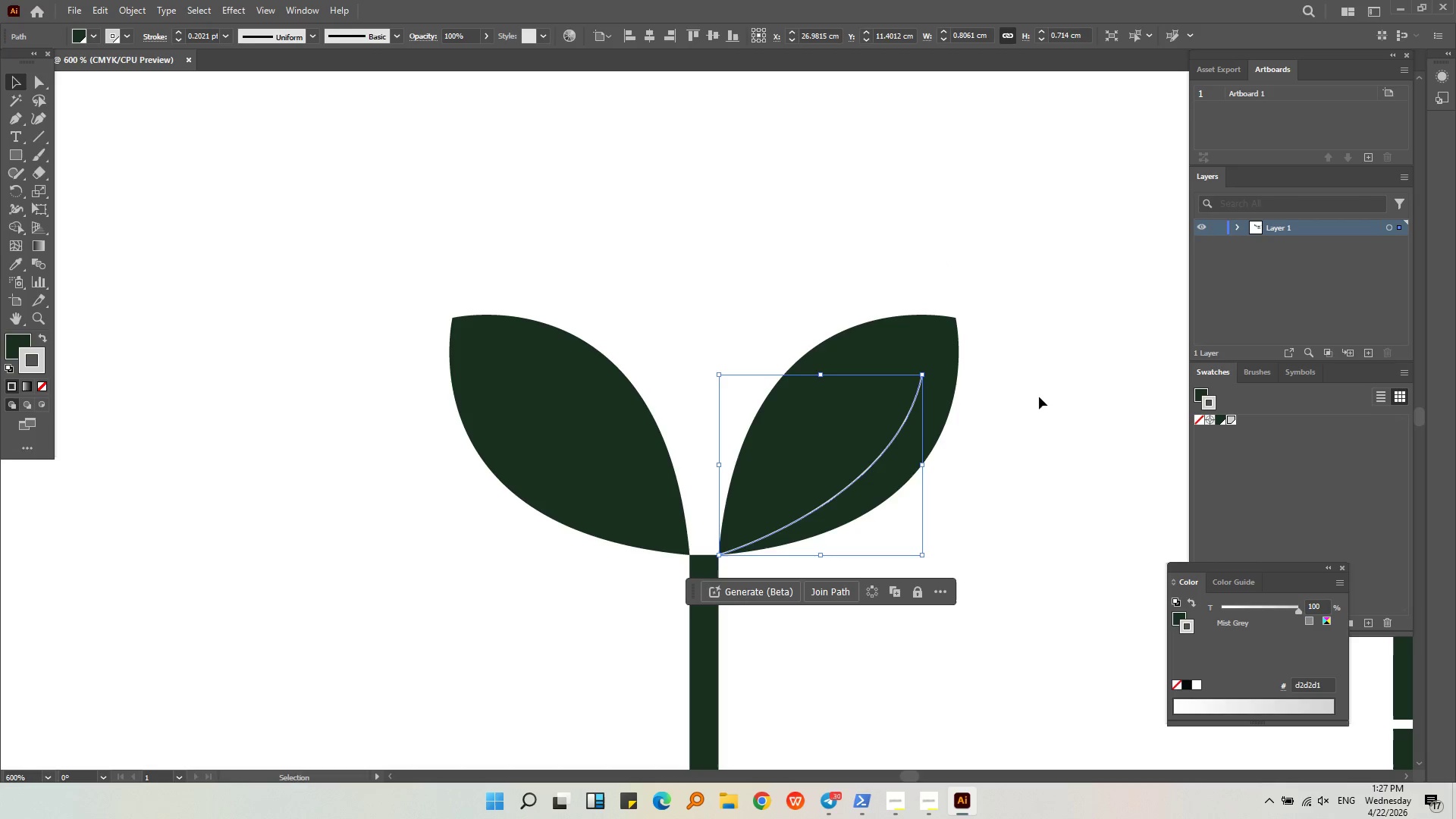 
left_click([1039, 397])
 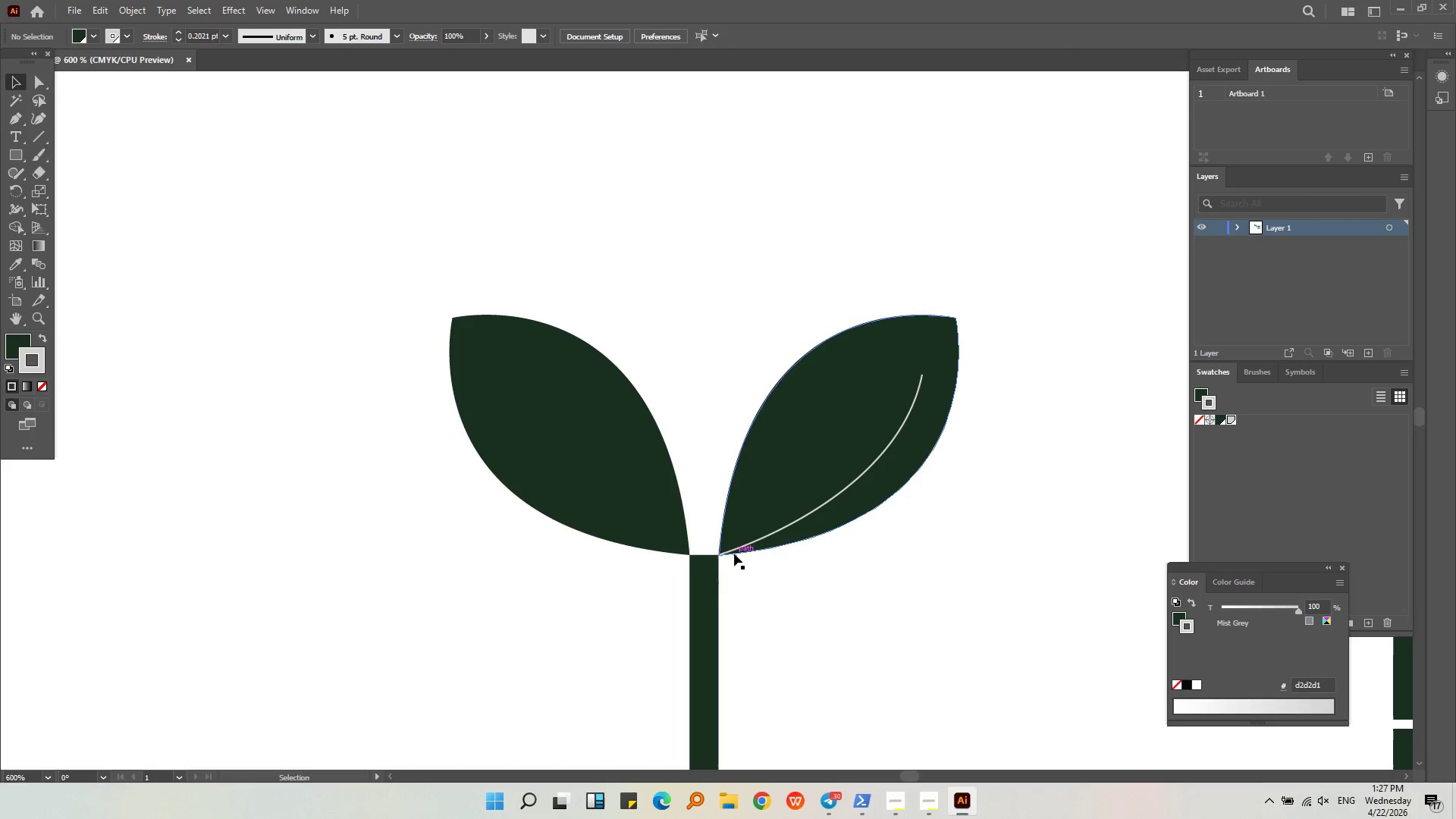 
left_click([731, 549])
 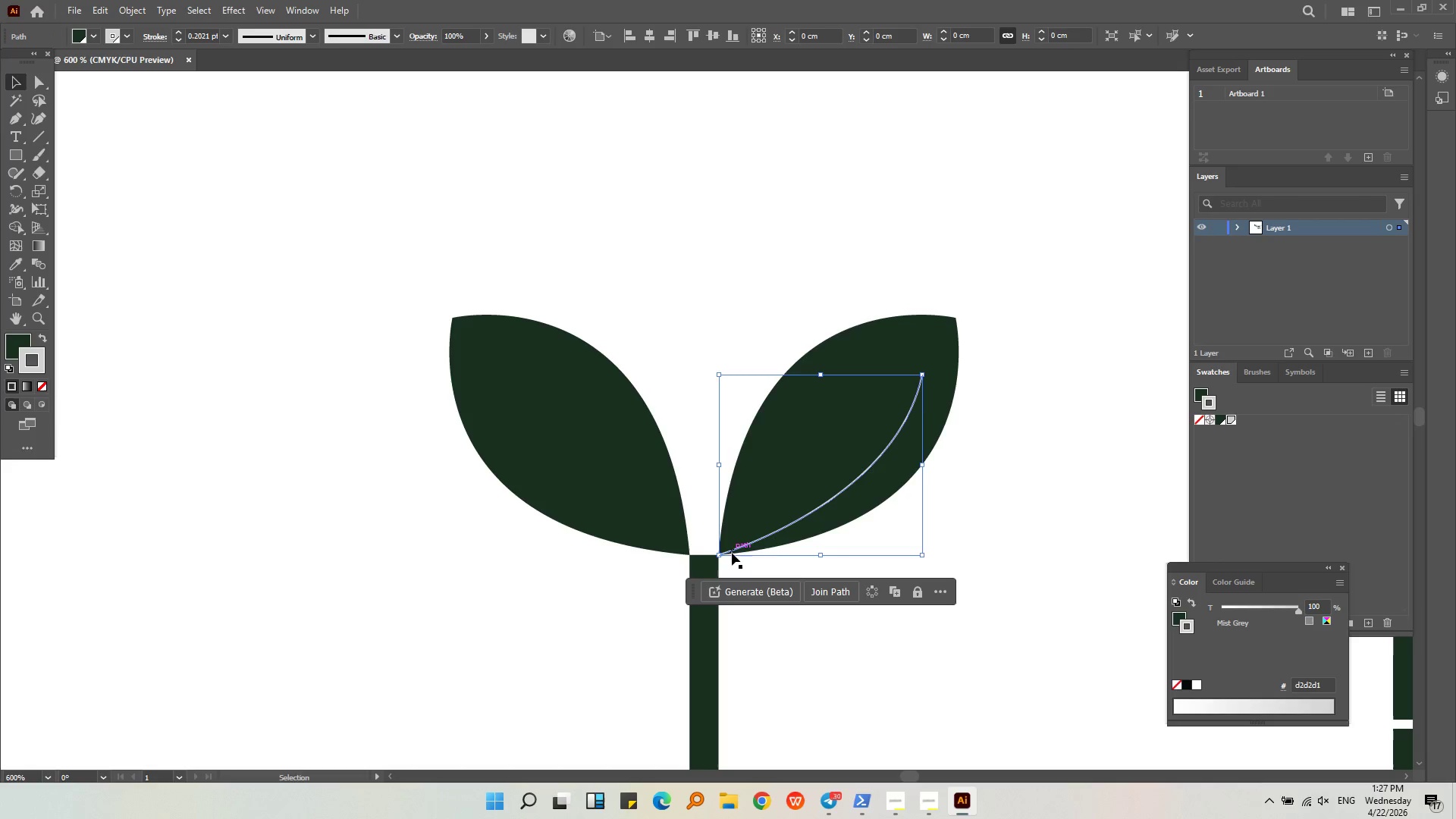 
hold_key(key=AltLeft, duration=0.48)
scroll: coordinate [734, 560], scroll_direction: up, amount: 7.0
 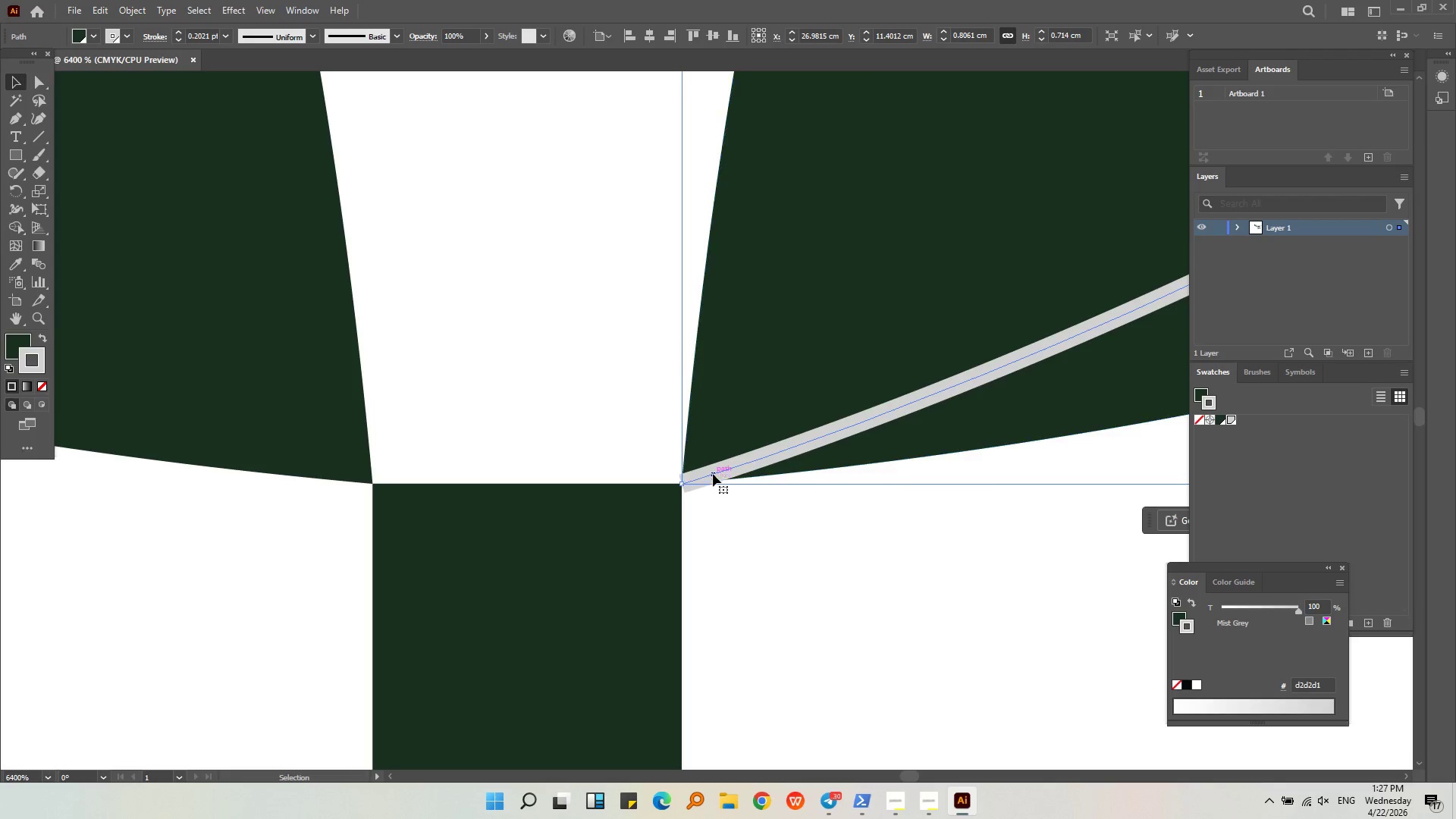 
hold_key(key=AltLeft, duration=0.66)
 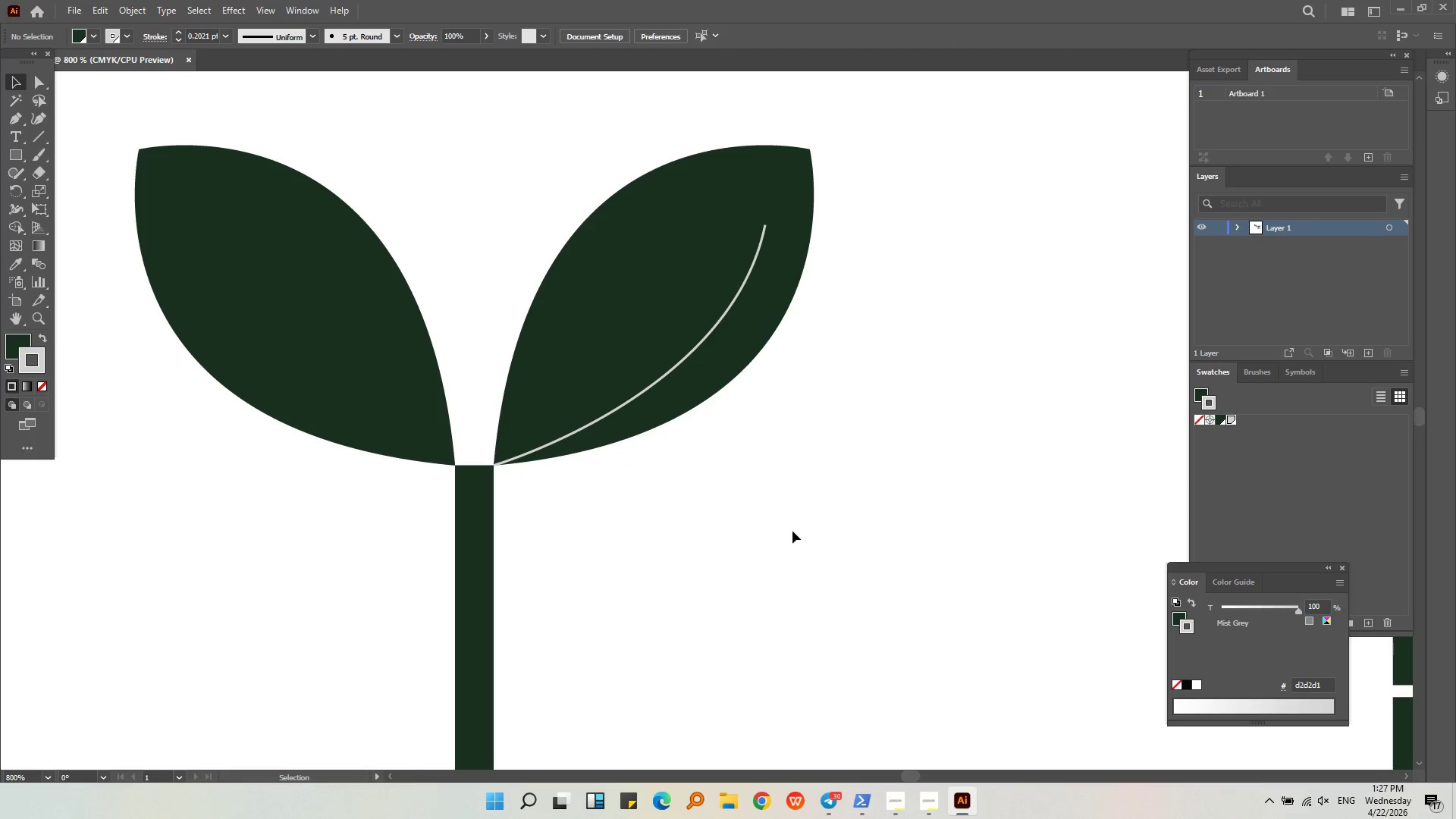 
left_click([795, 535])
 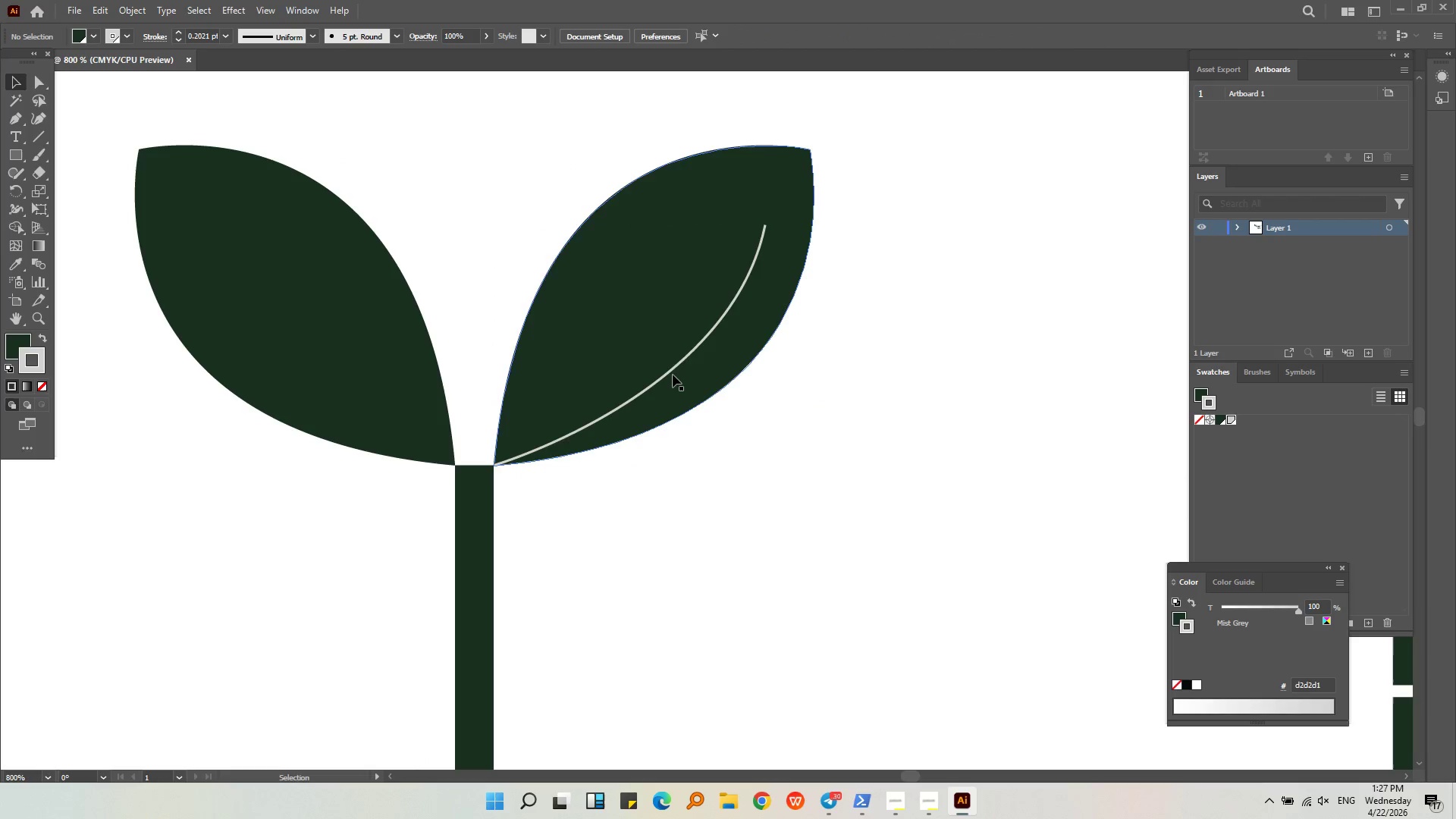 
scroll: coordinate [473, 468], scroll_direction: down, amount: 6.0
 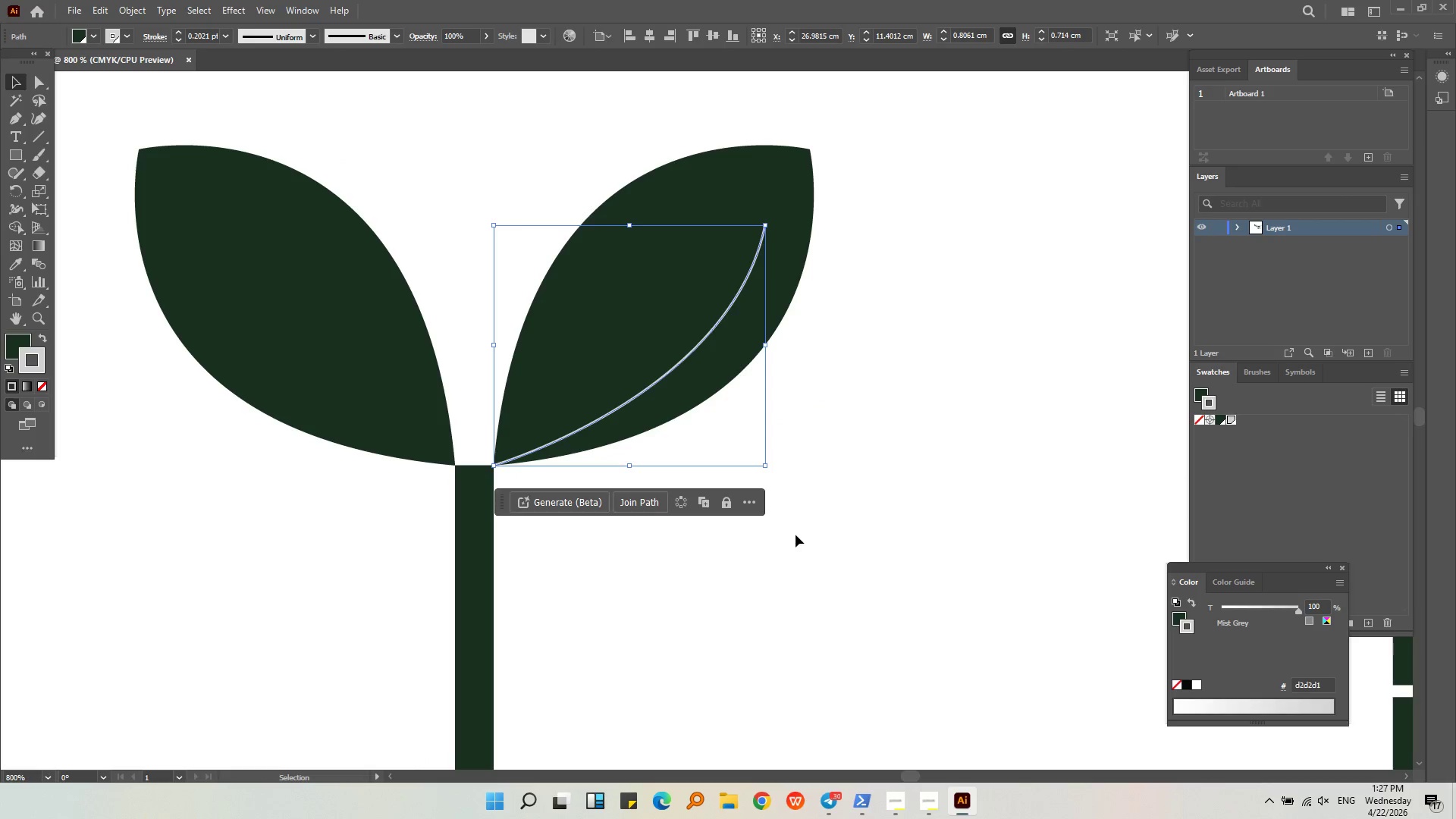 
left_click([672, 371])
 